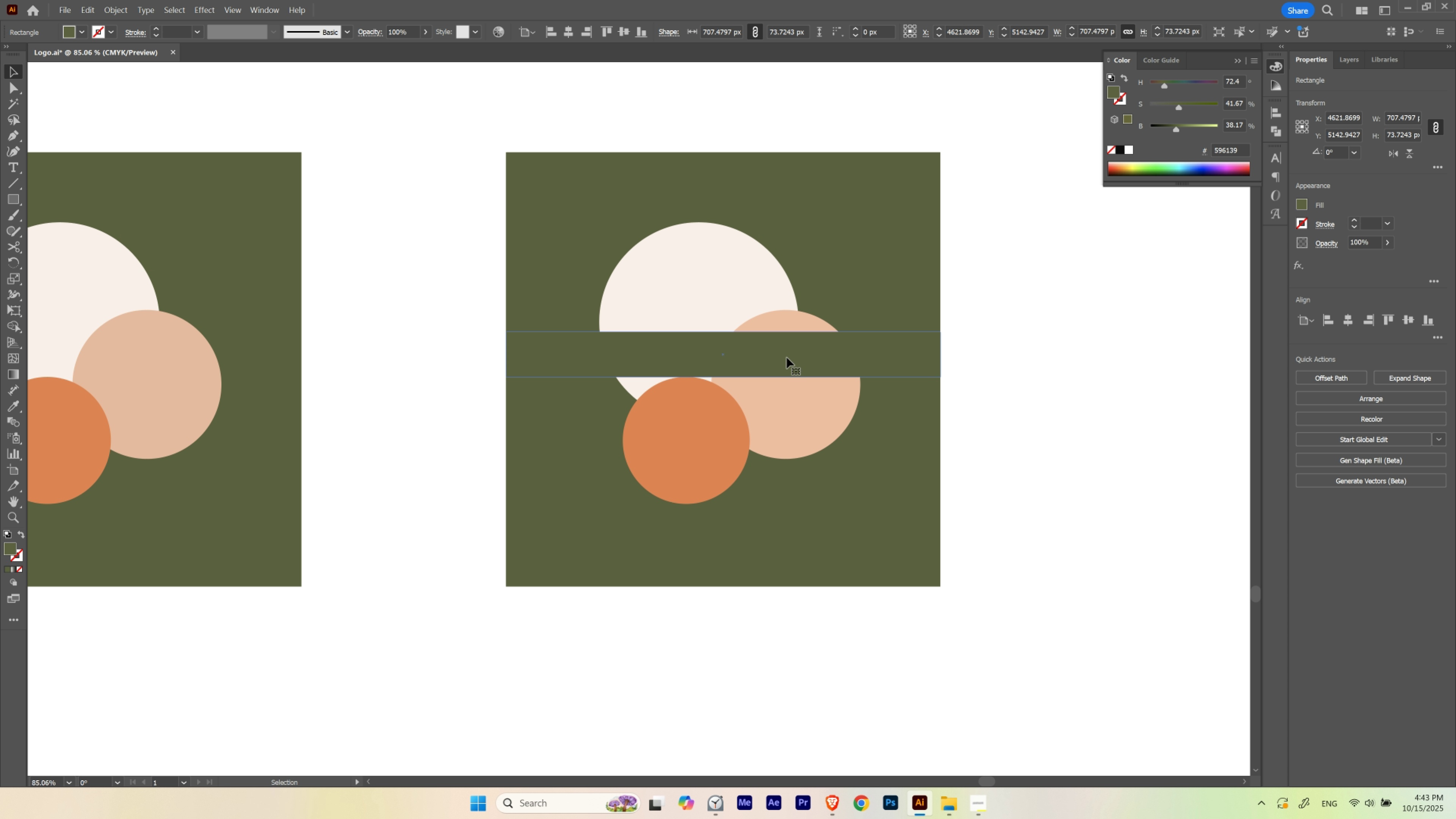 
left_click_drag(start_coordinate=[787, 357], to_coordinate=[780, 384])
 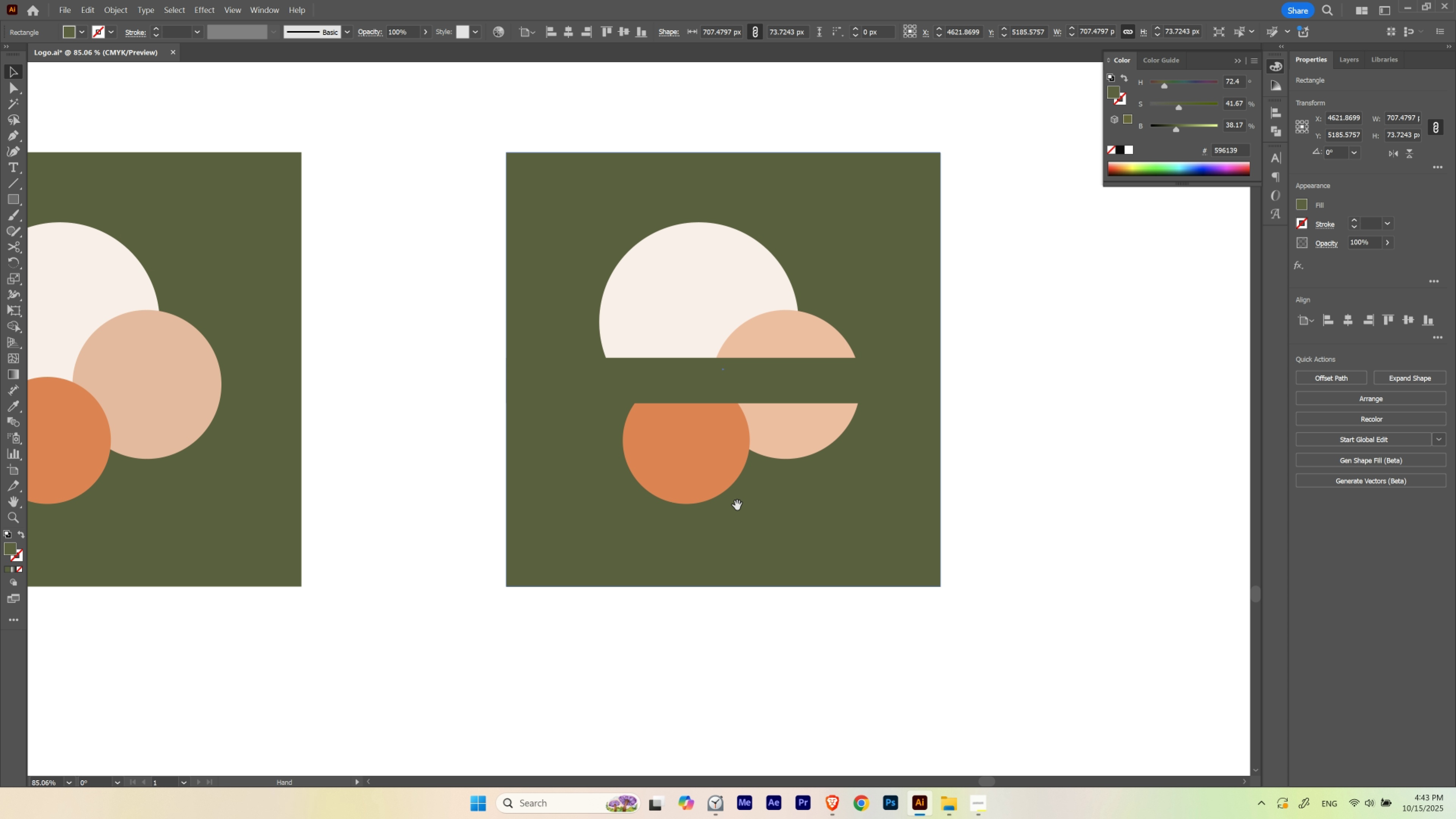 
hold_key(key=ShiftLeft, duration=1.53)
 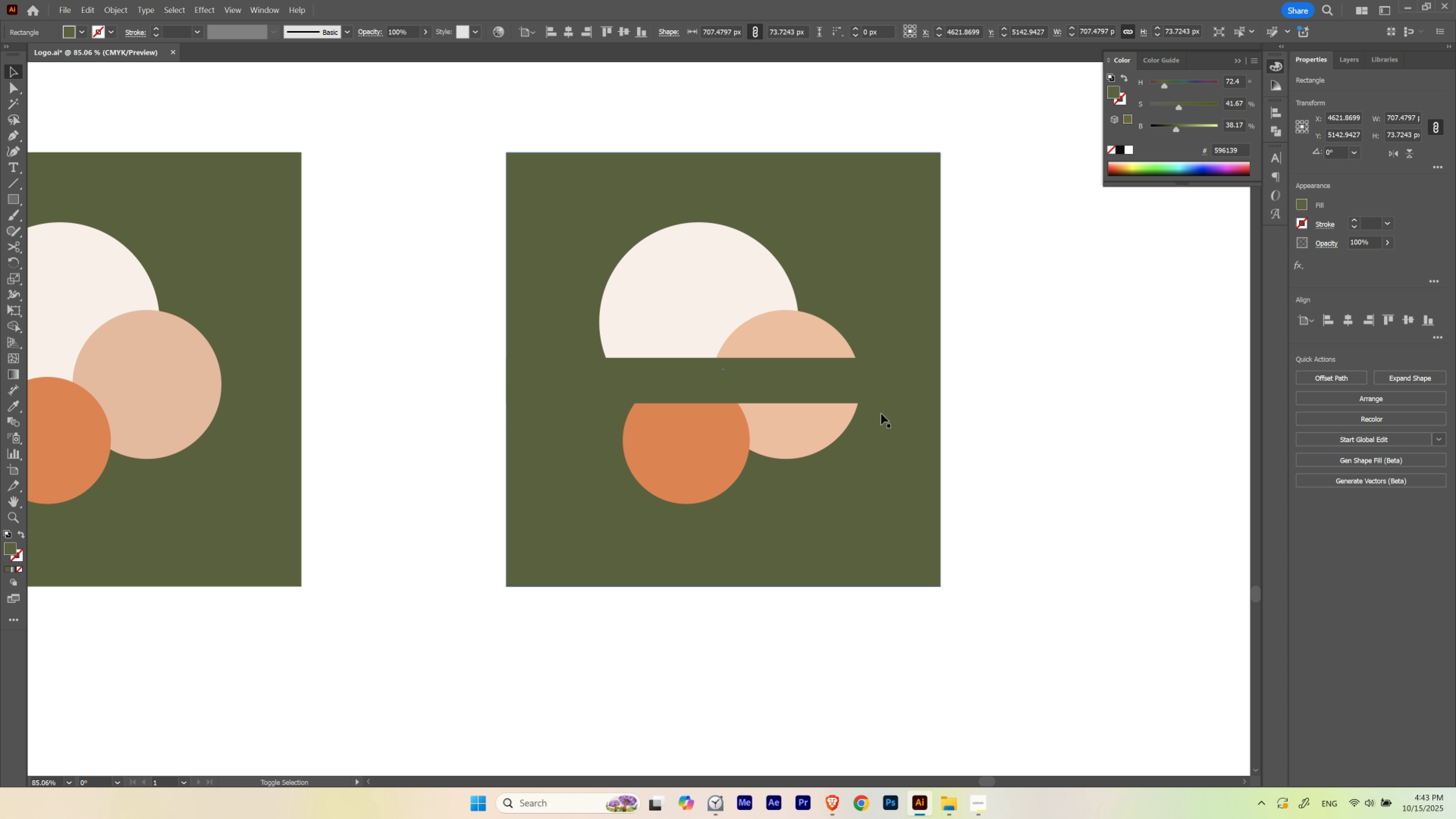 
hold_key(key=ShiftLeft, duration=0.66)
 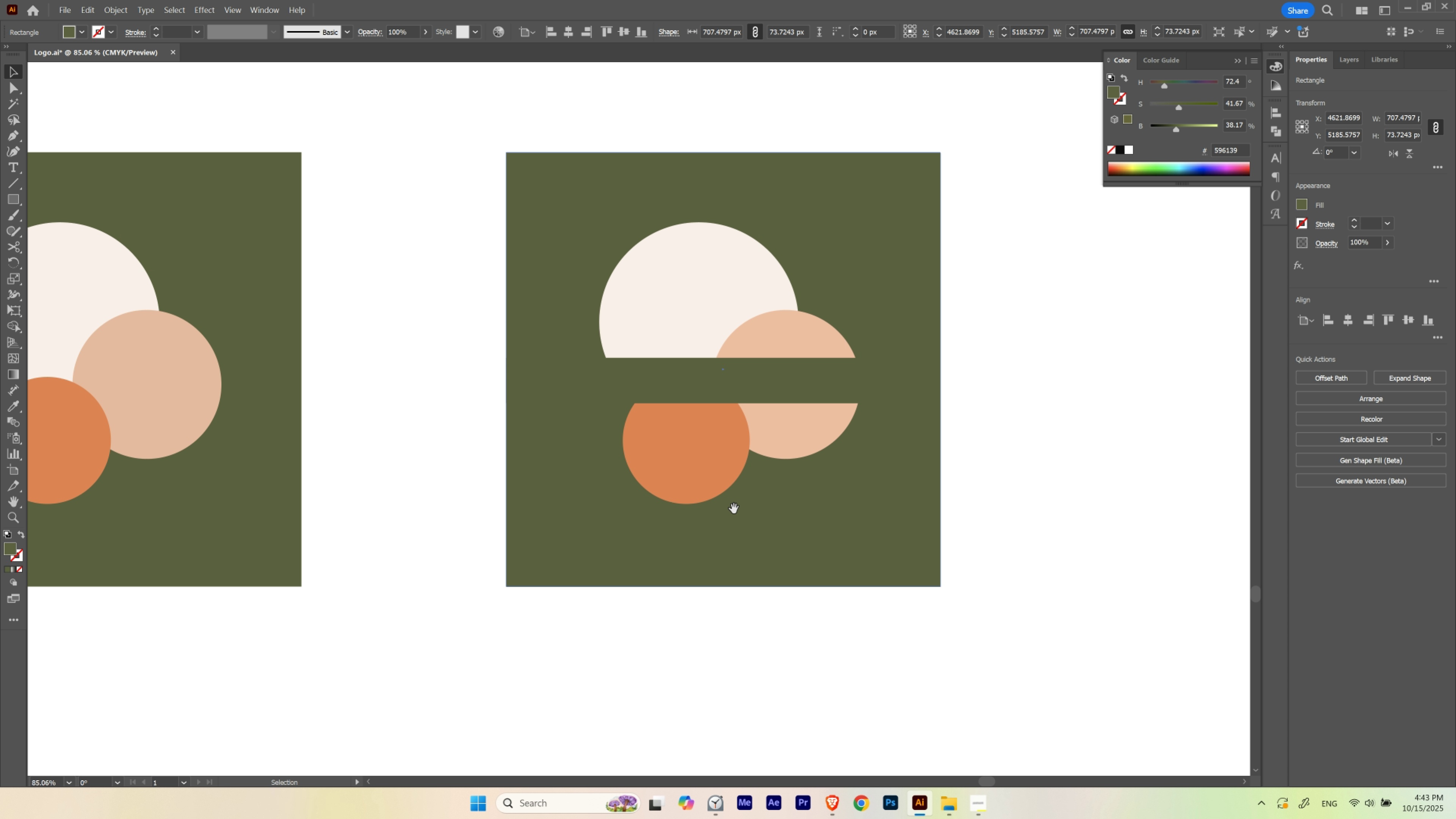 
hold_key(key=Space, duration=0.65)
 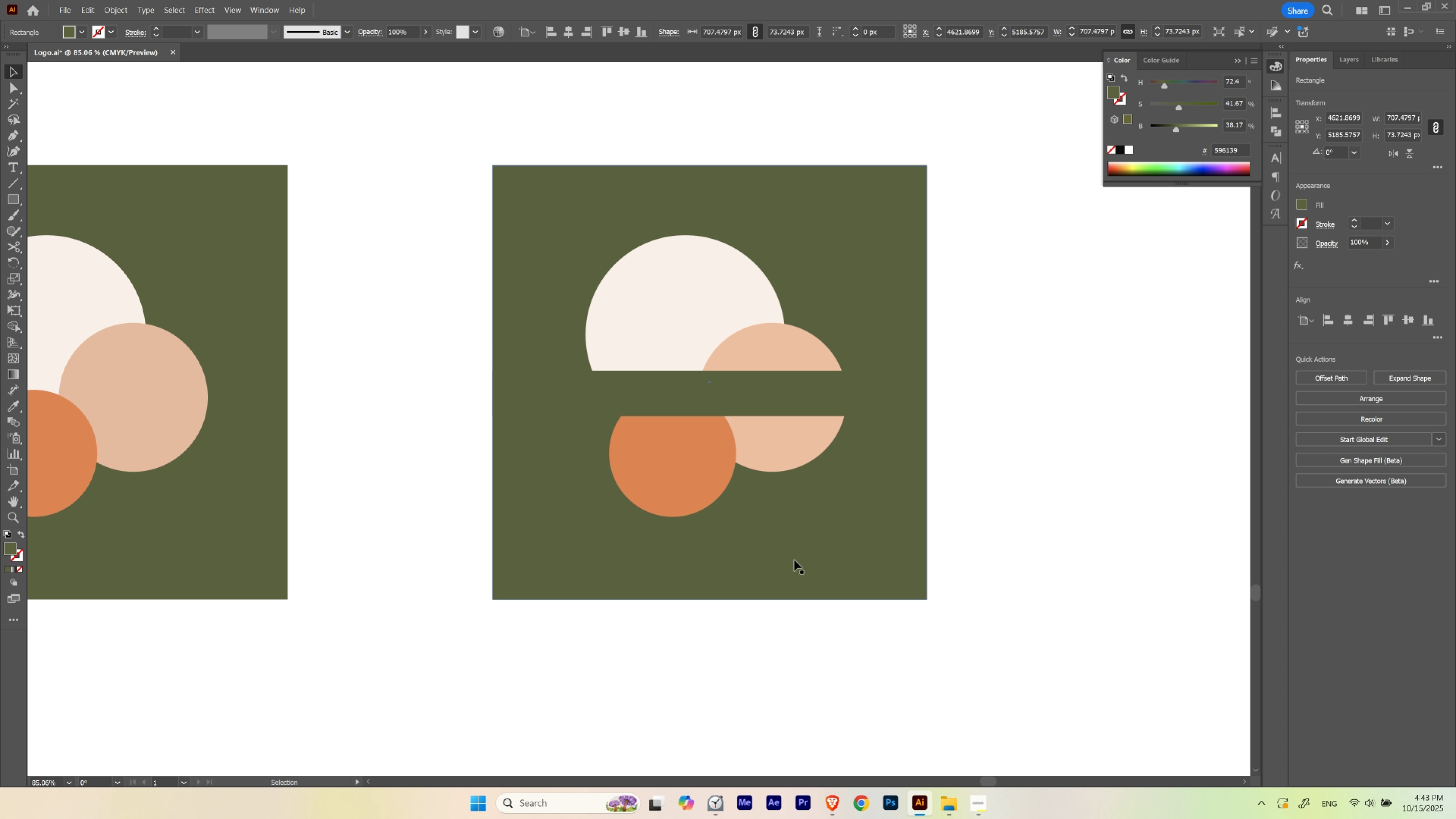 
left_click_drag(start_coordinate=[737, 505], to_coordinate=[724, 518])
 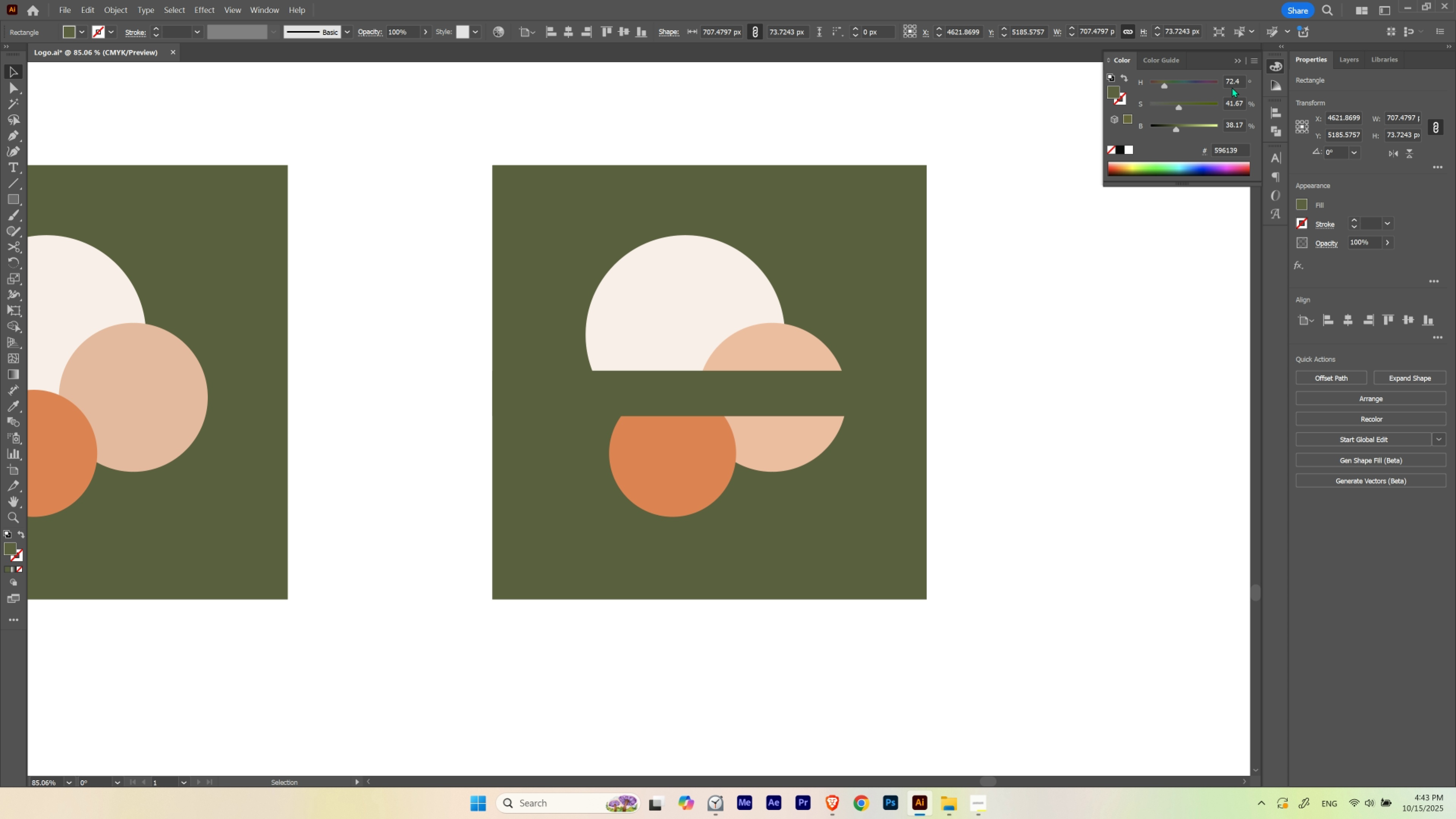 
hold_key(key=ShiftLeft, duration=1.51)
scroll: coordinate [1231, 127], scroll_direction: up, amount: 3.0
 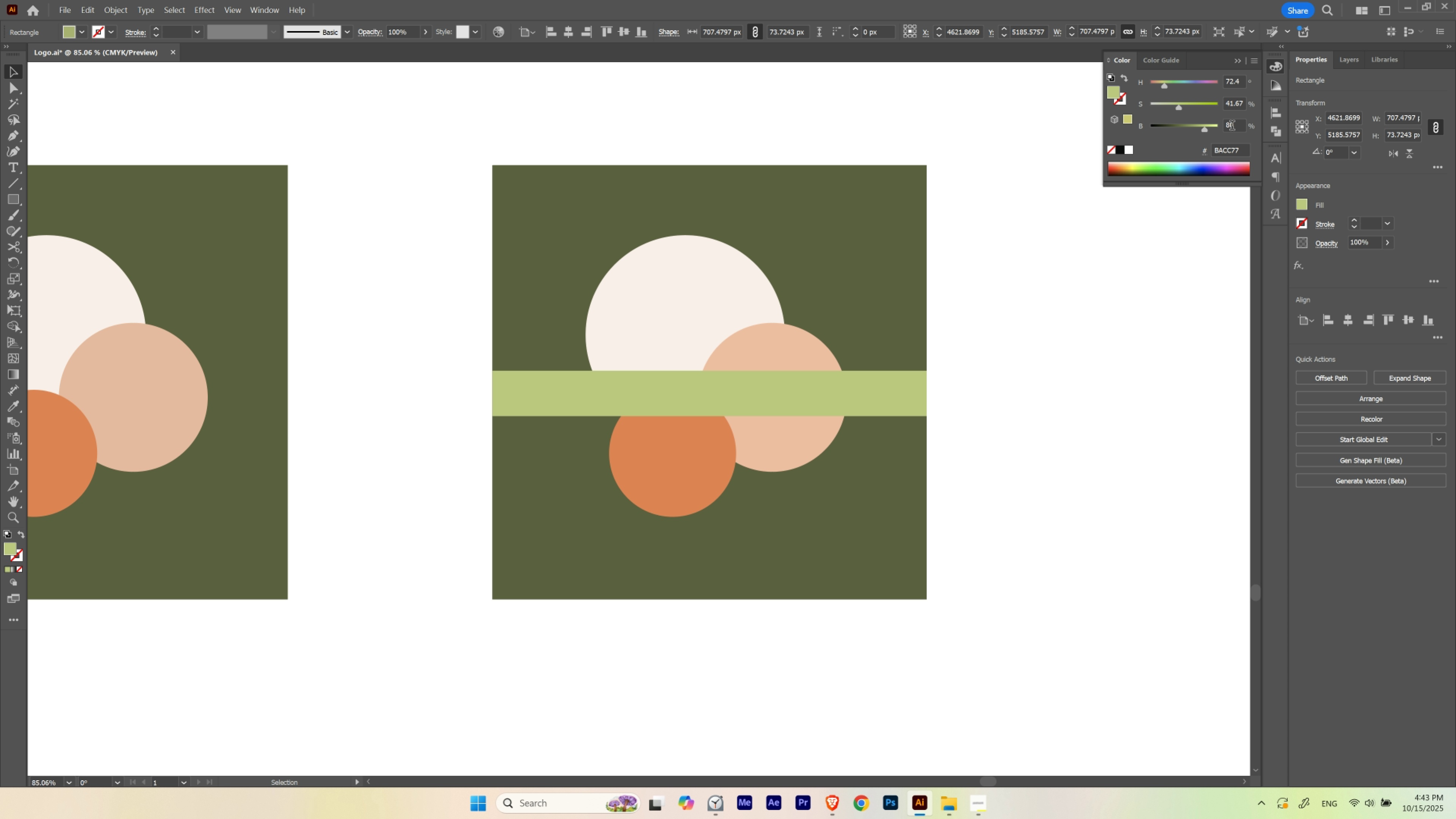 
hold_key(key=ShiftLeft, duration=1.5)
 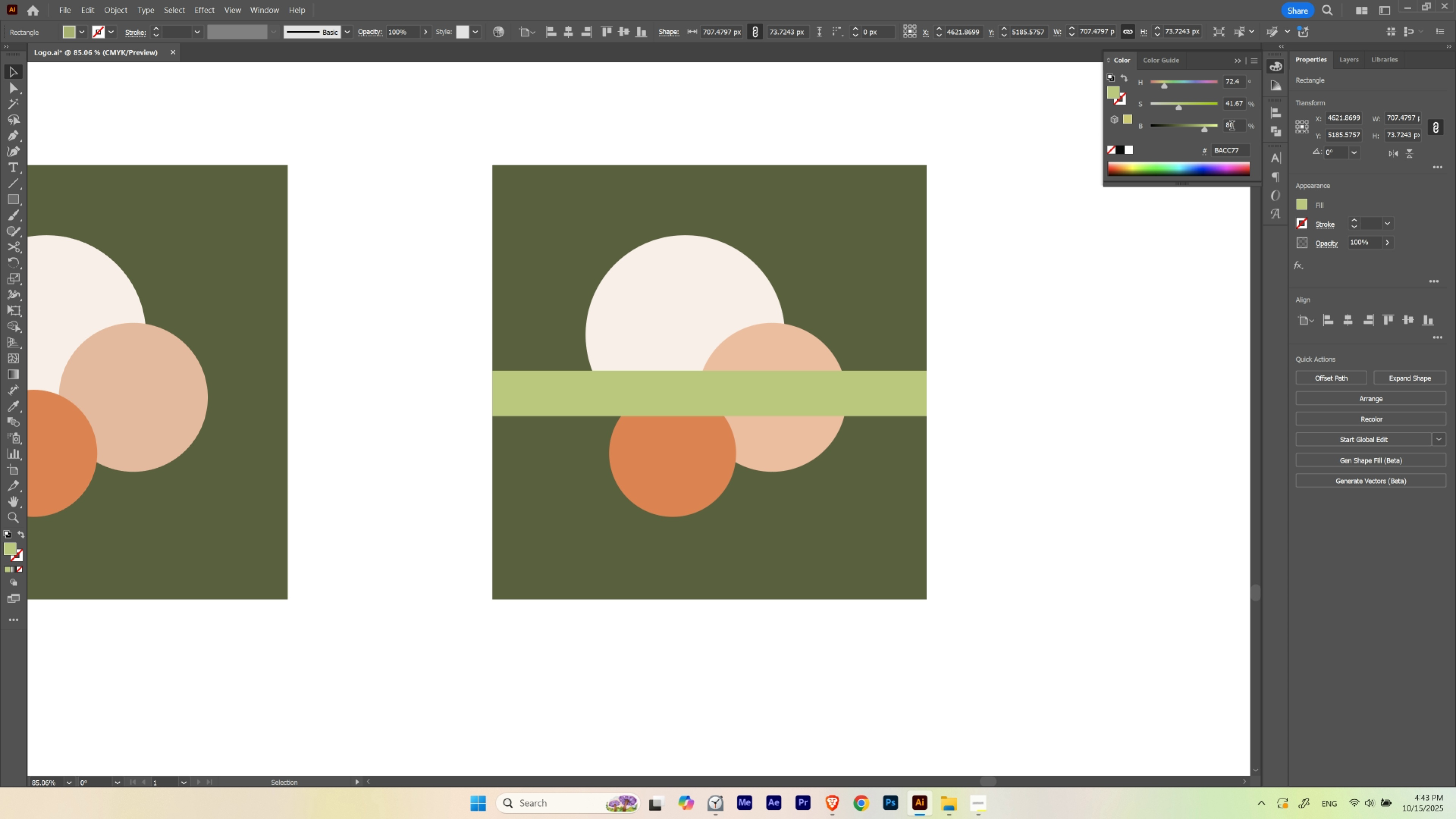 
hold_key(key=ShiftLeft, duration=1.52)
scroll: coordinate [1232, 127], scroll_direction: up, amount: 1.0
 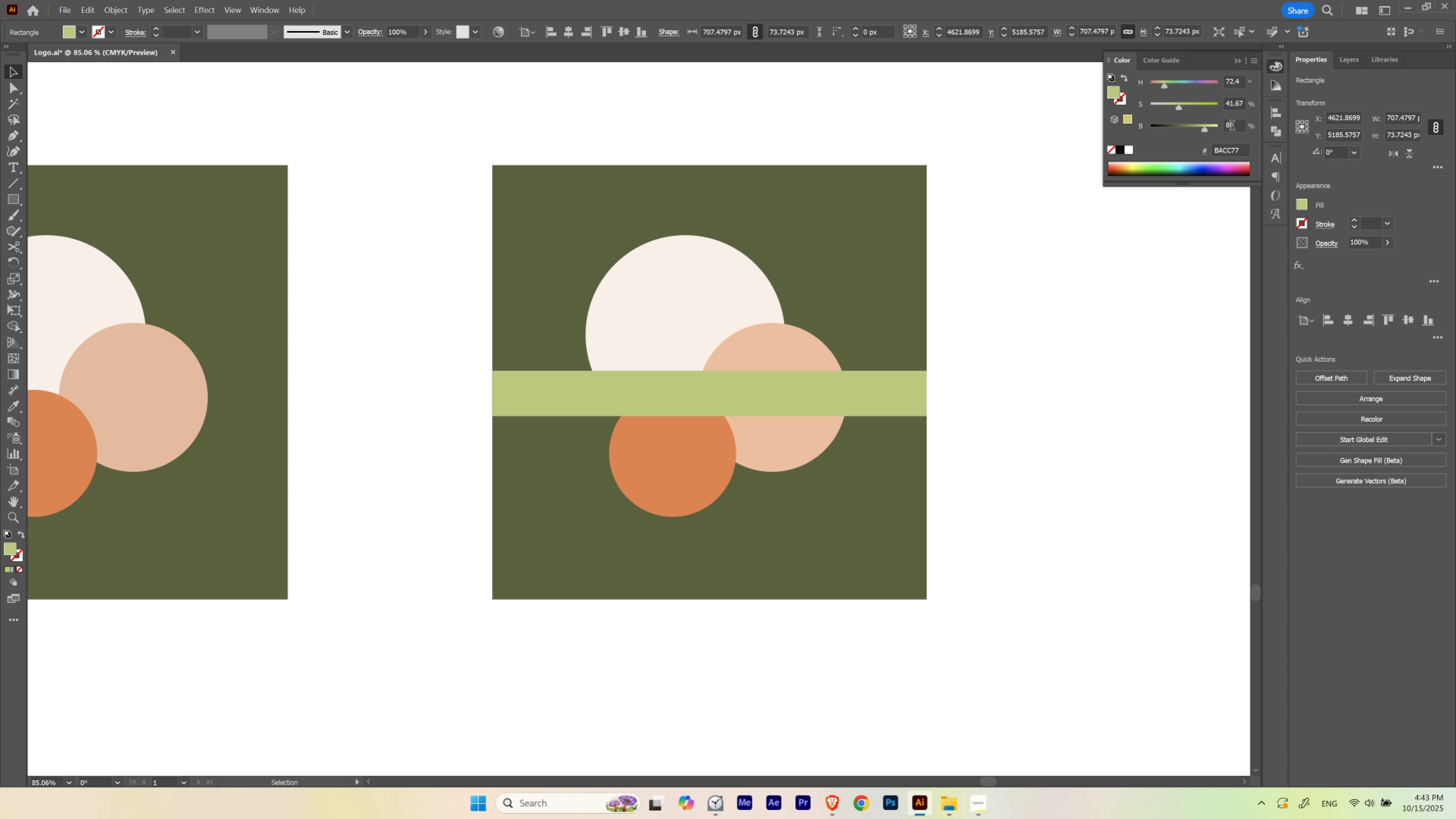 
hold_key(key=ShiftLeft, duration=1.52)
 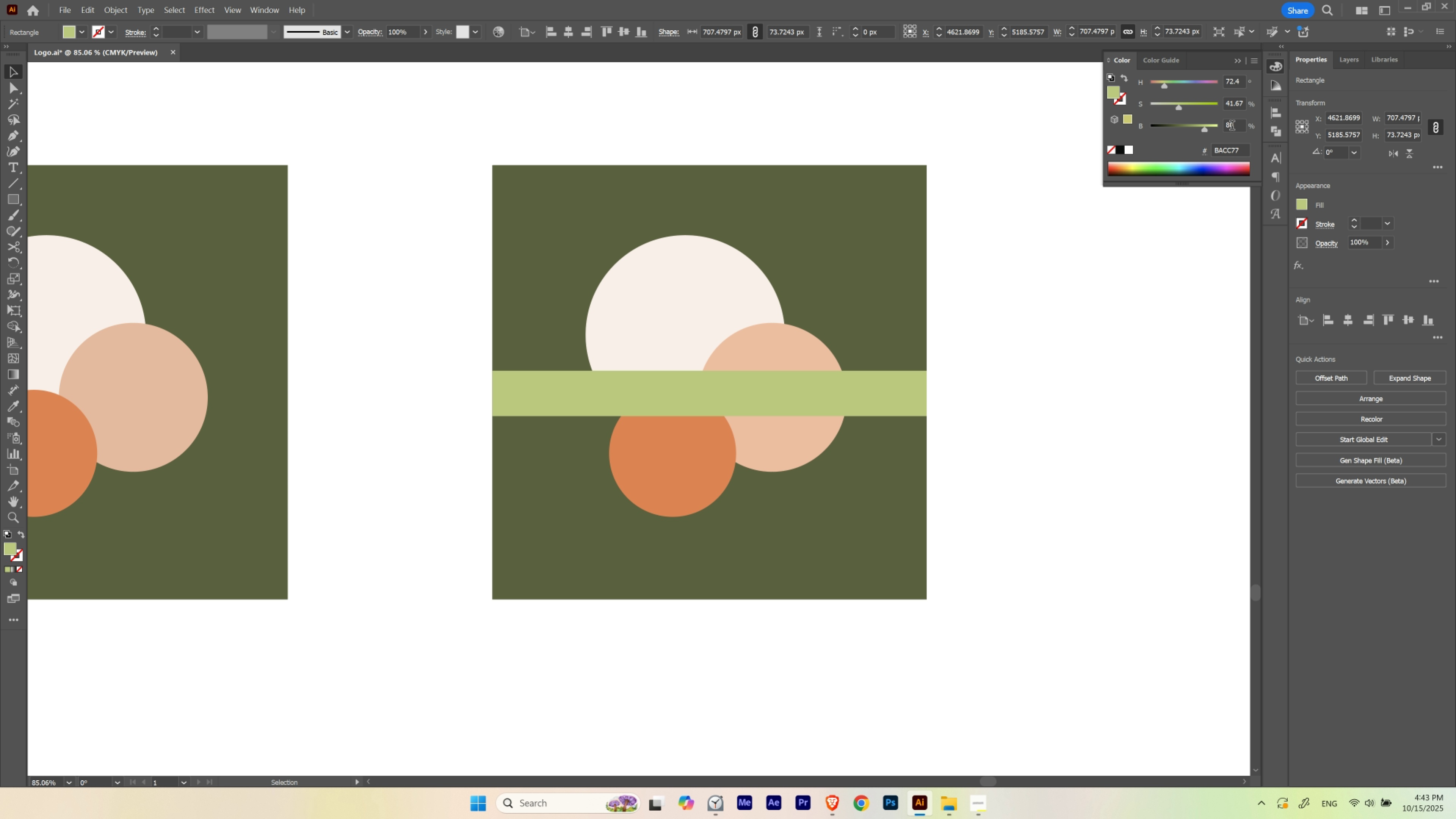 
hold_key(key=ShiftLeft, duration=1.53)
scroll: coordinate [1232, 127], scroll_direction: none, amount: 0.0
 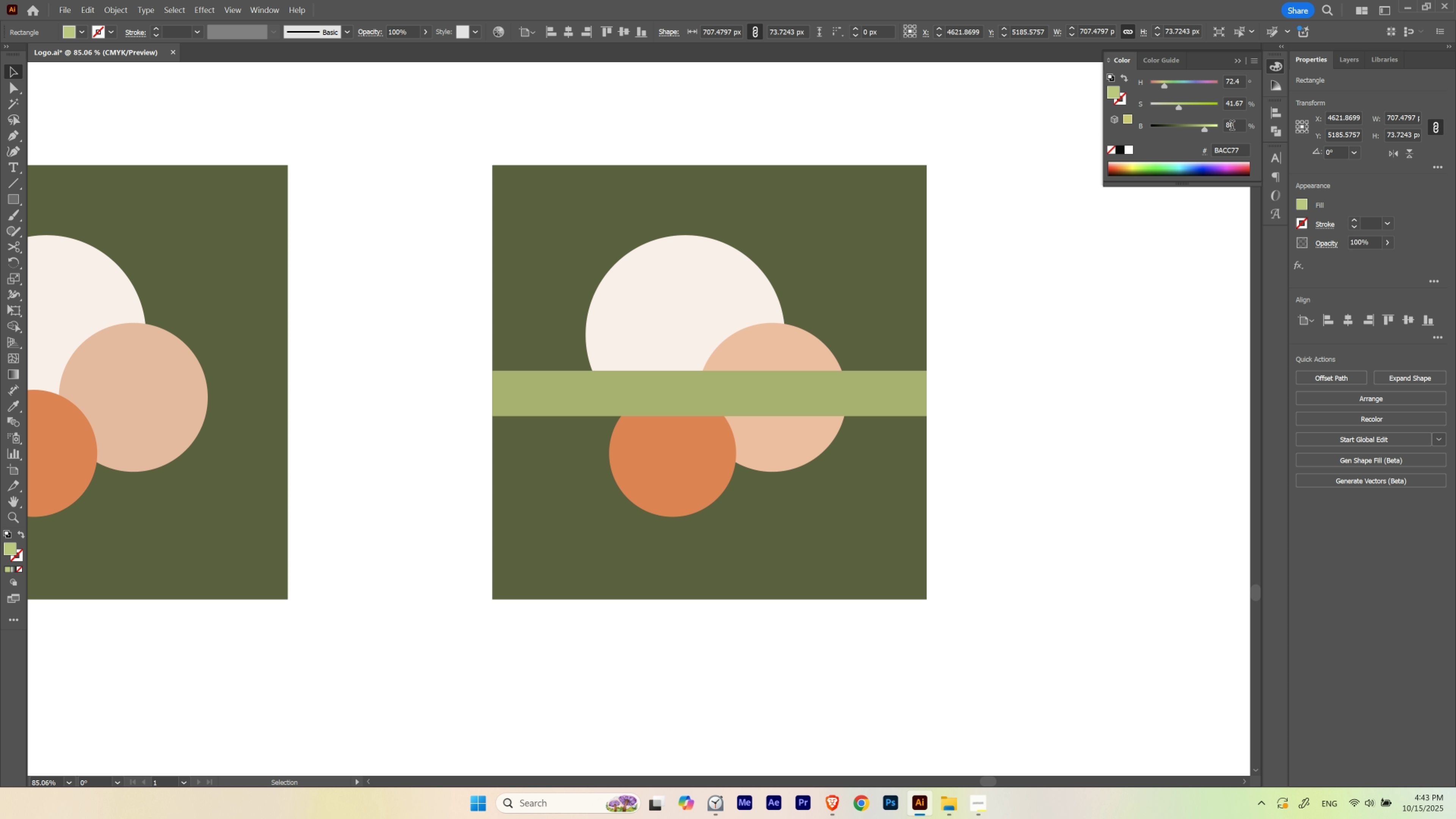 
hold_key(key=ShiftLeft, duration=1.51)
scroll: coordinate [1232, 127], scroll_direction: down, amount: 1.0
 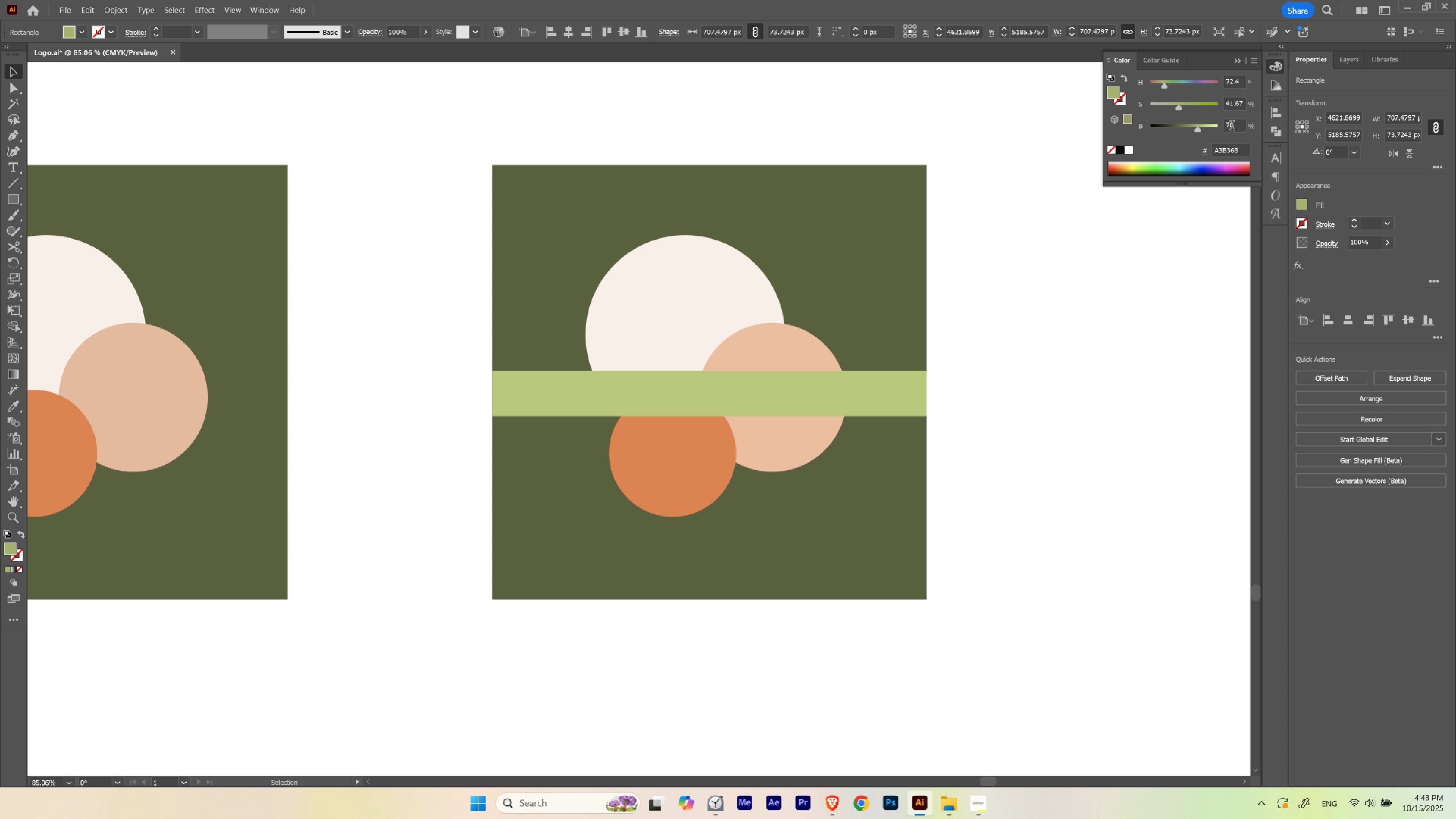 
scroll: coordinate [1232, 127], scroll_direction: none, amount: 0.0
 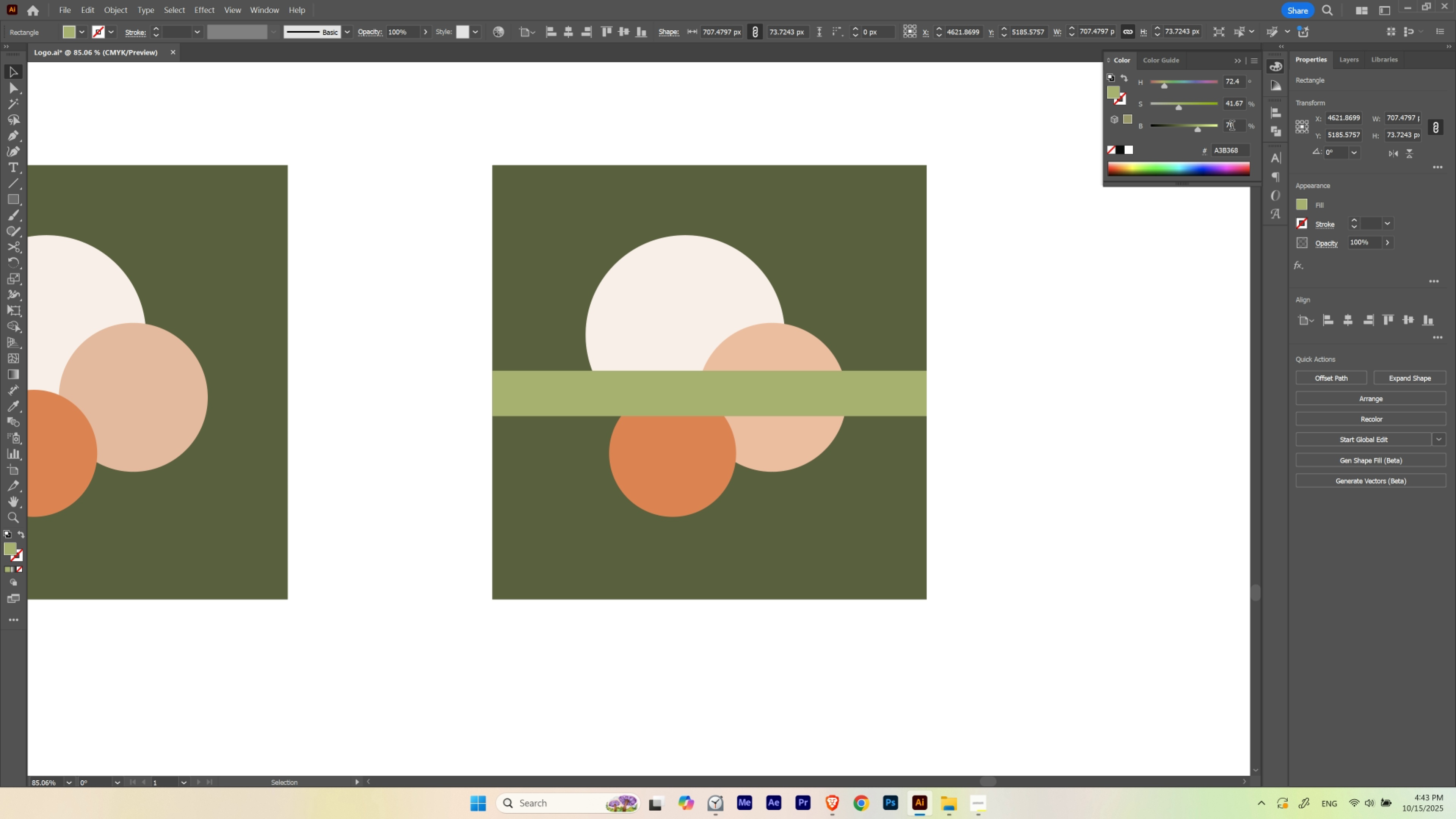 
hold_key(key=ShiftLeft, duration=1.52)
 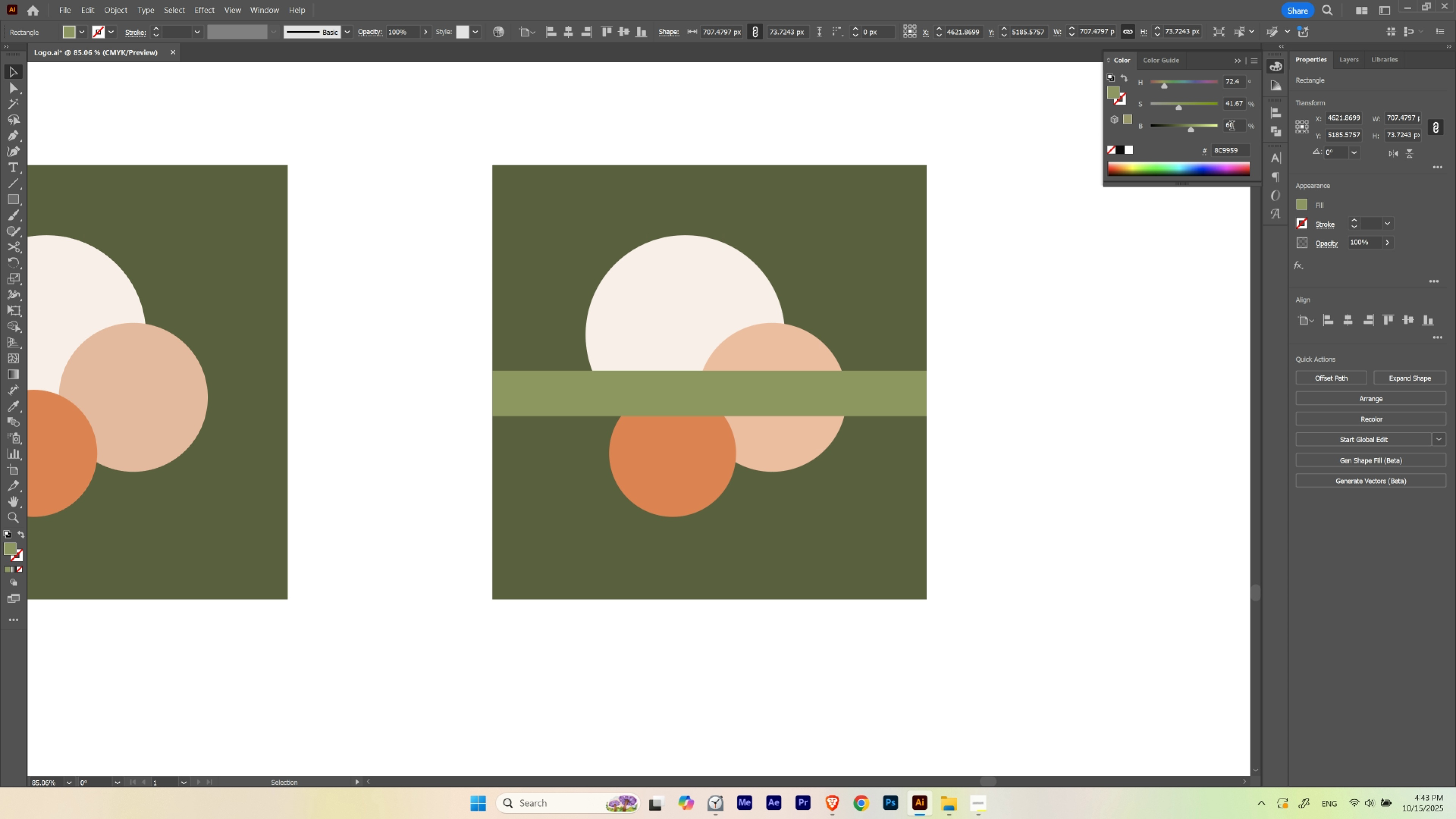 
hold_key(key=ShiftLeft, duration=1.52)
scroll: coordinate [1232, 127], scroll_direction: none, amount: 0.0
 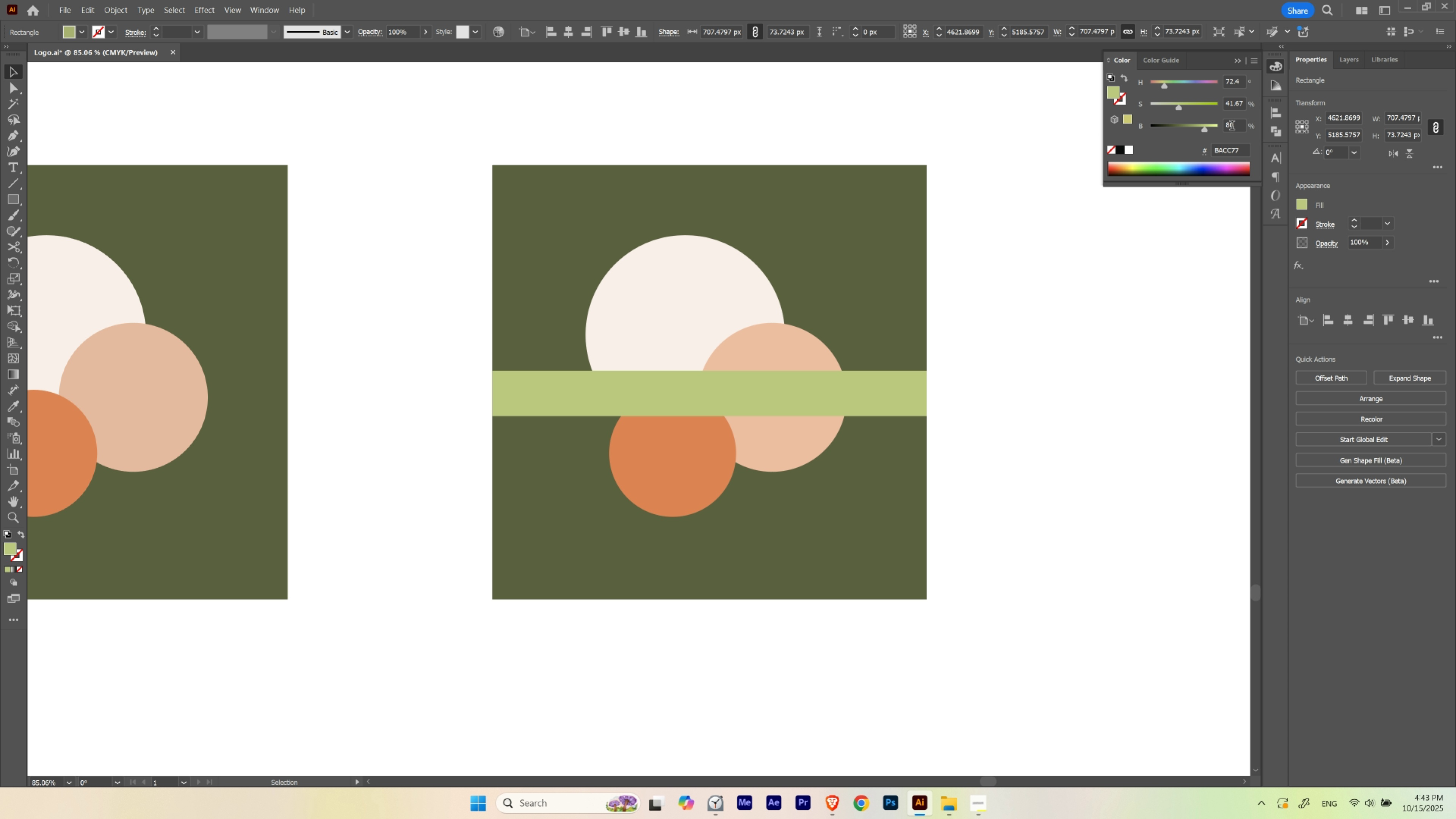 
scroll: coordinate [1232, 127], scroll_direction: up, amount: 1.0
 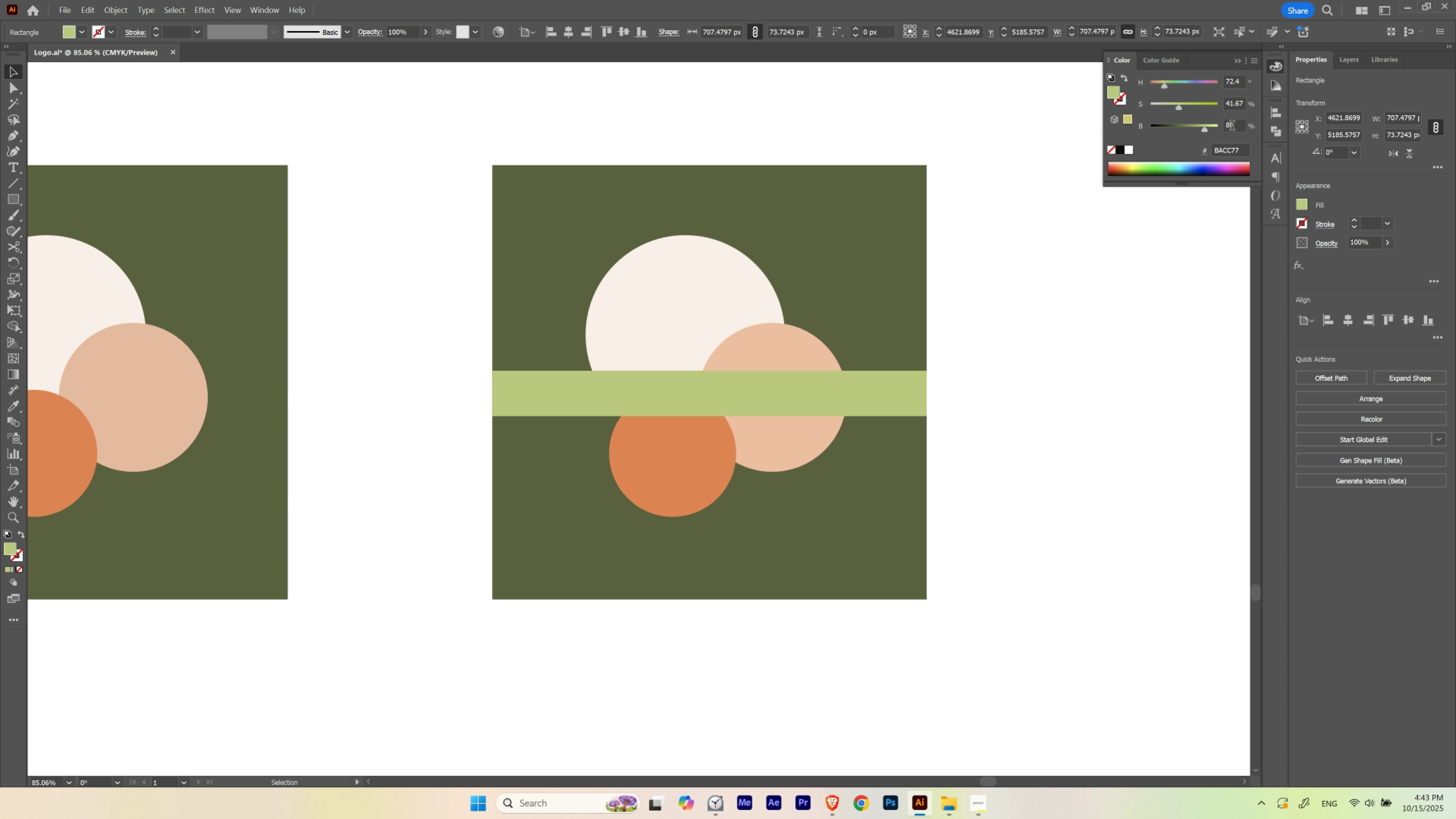 
hold_key(key=ShiftLeft, duration=1.52)
scroll: coordinate [1232, 127], scroll_direction: none, amount: 0.0
 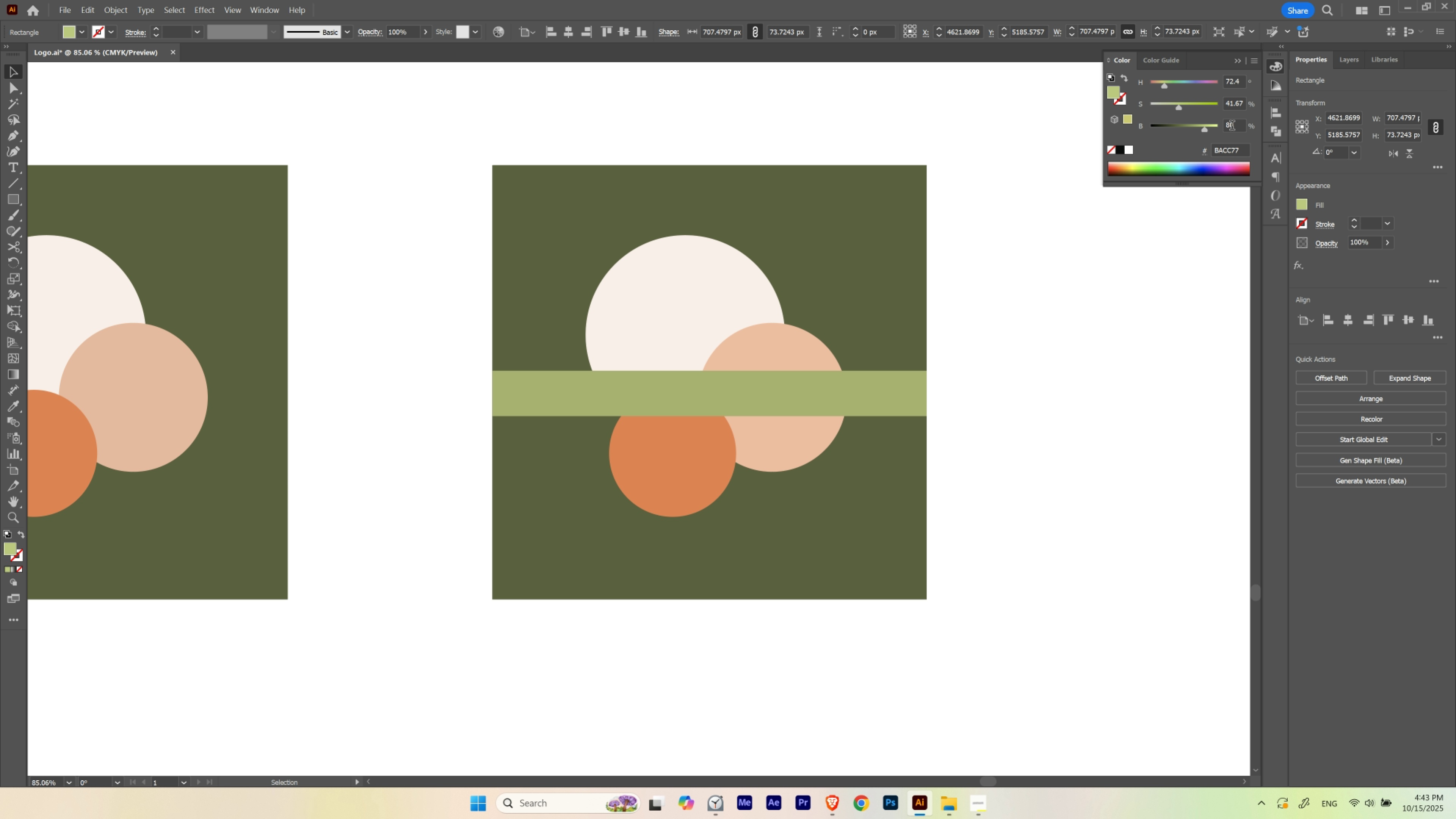 
hold_key(key=ShiftLeft, duration=1.51)
scroll: coordinate [1232, 127], scroll_direction: none, amount: 0.0
 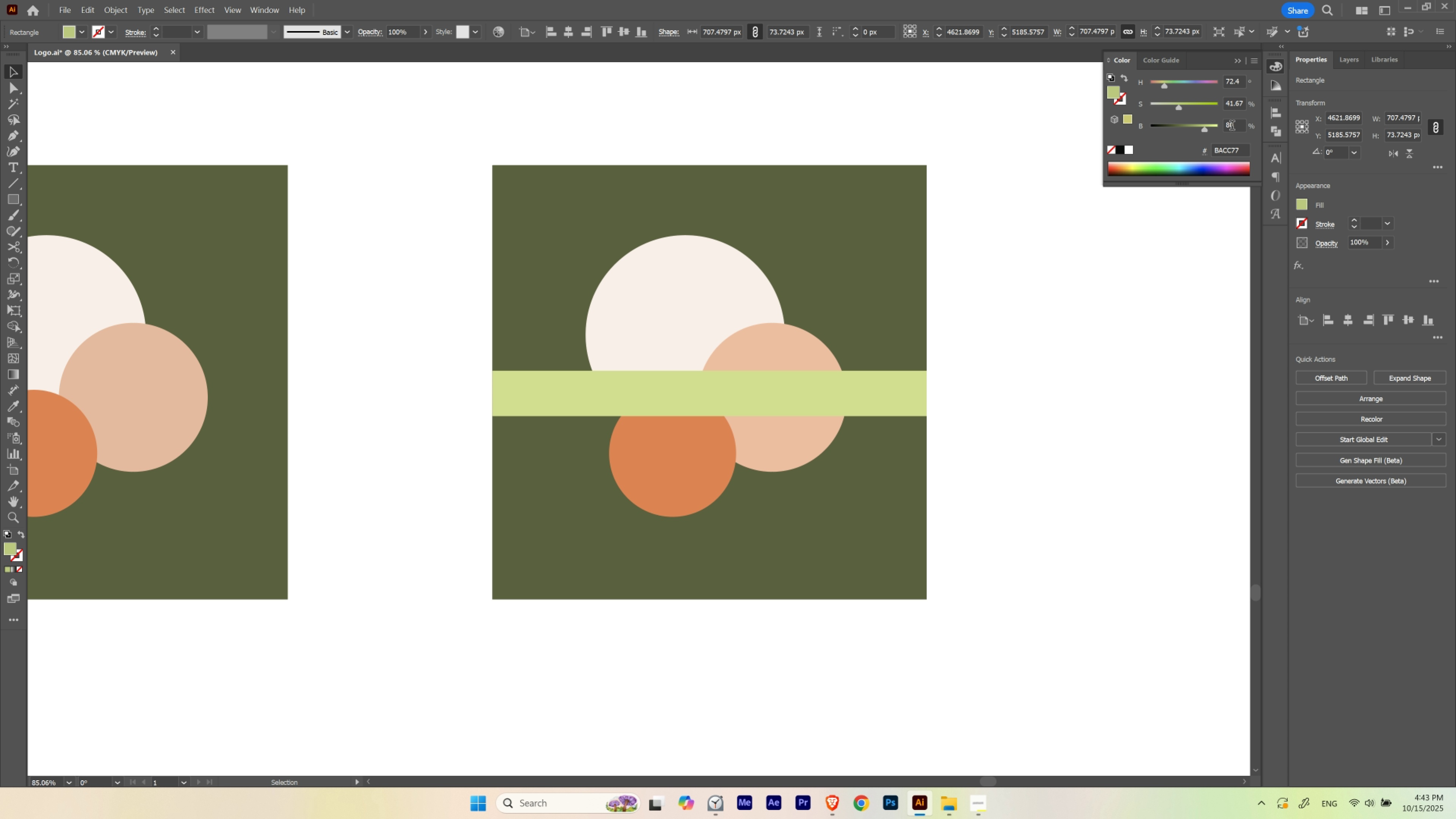 
scroll: coordinate [1232, 127], scroll_direction: up, amount: 1.0
 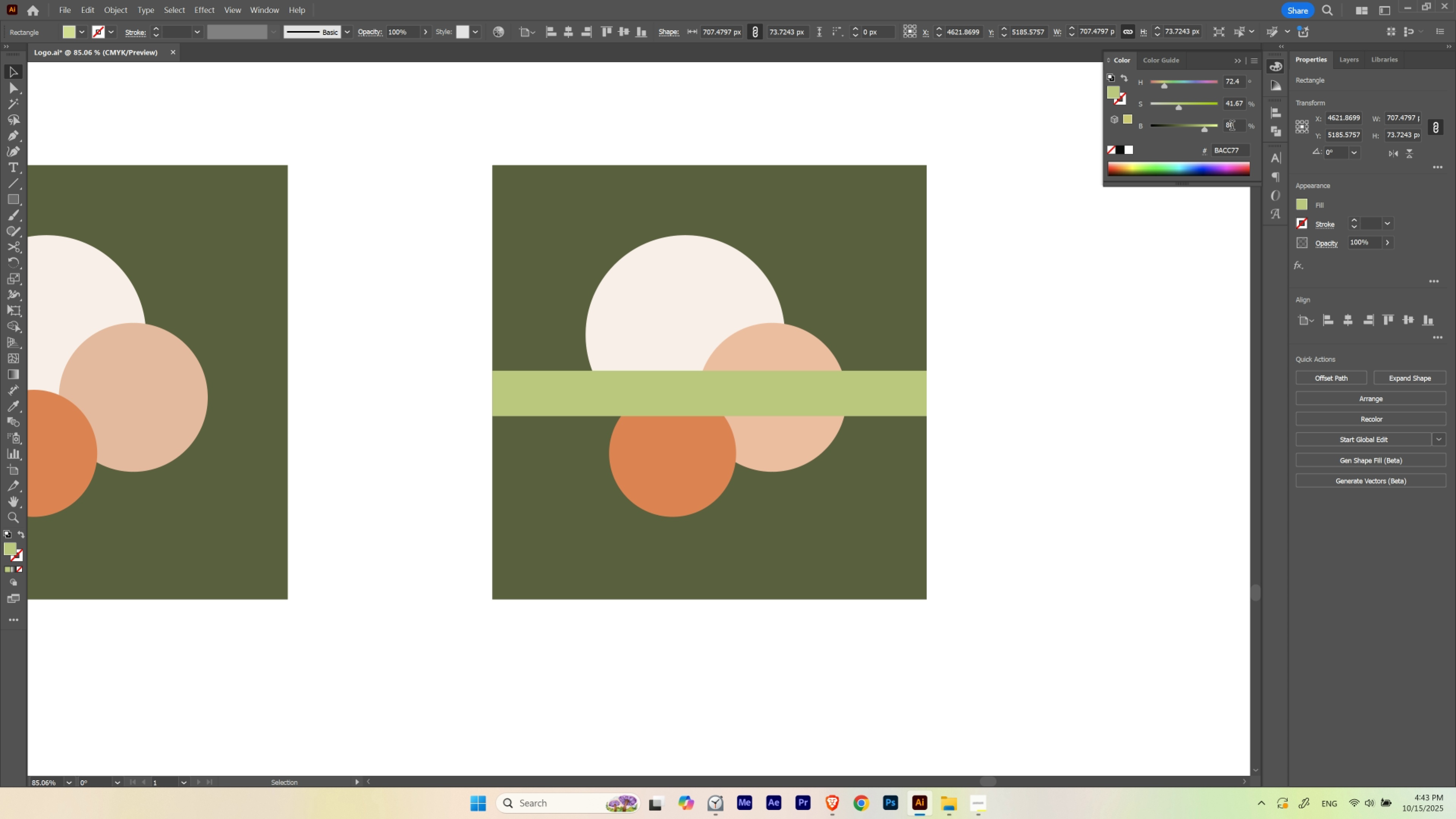 
hold_key(key=ShiftLeft, duration=1.51)
scroll: coordinate [1232, 127], scroll_direction: none, amount: 0.0
 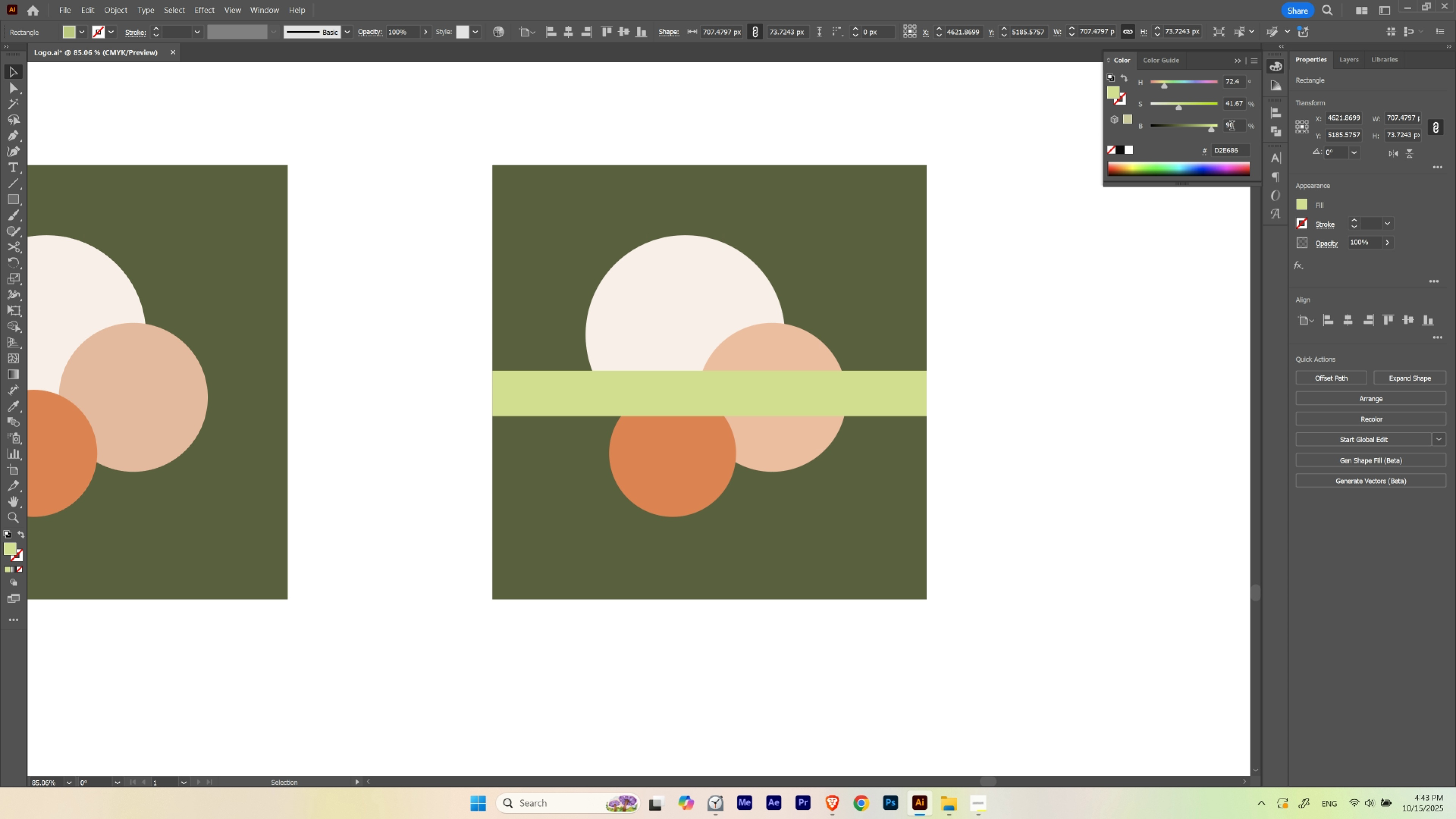 
hold_key(key=ShiftLeft, duration=1.52)
scroll: coordinate [1232, 127], scroll_direction: down, amount: 1.0
 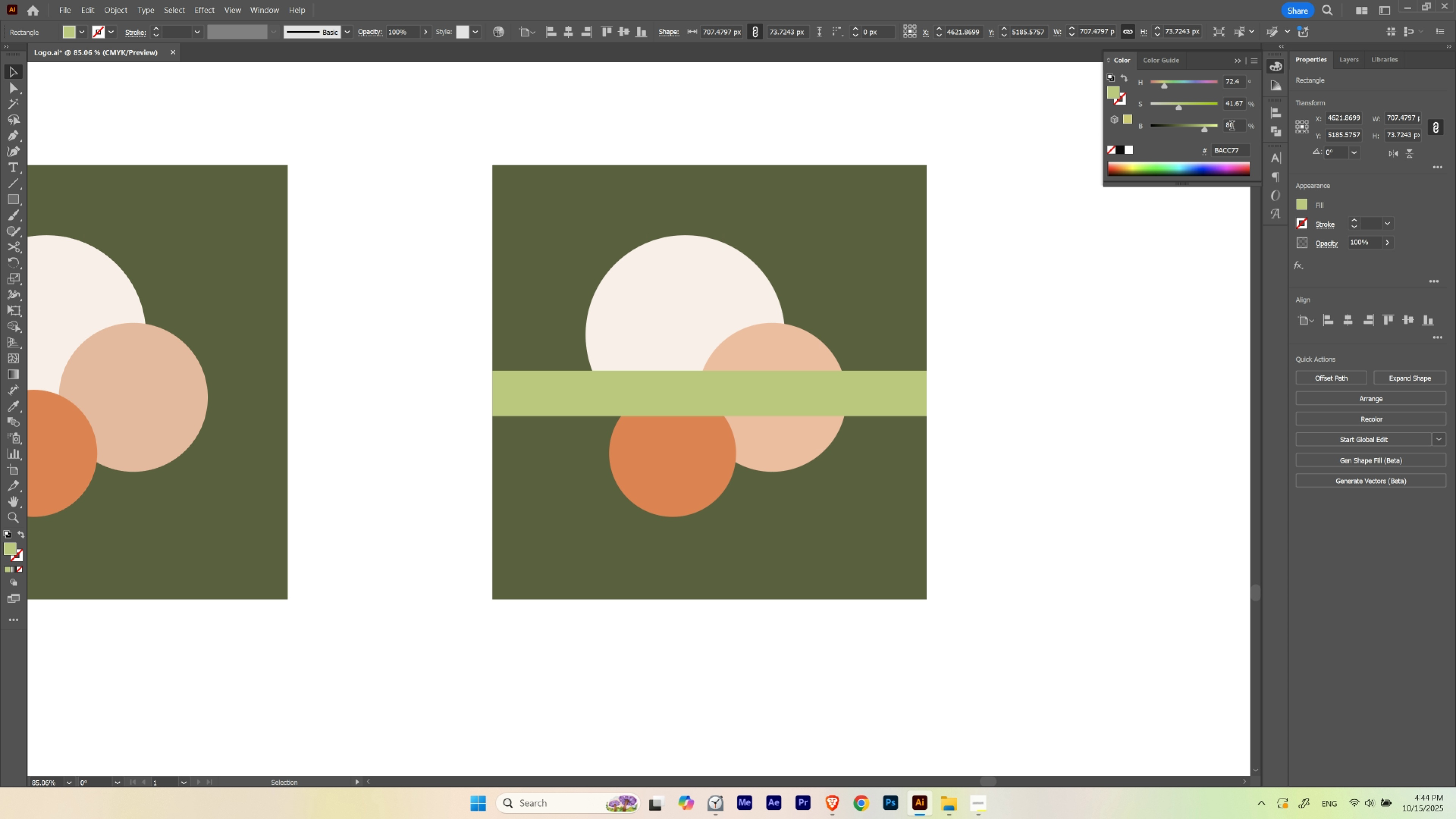 
hold_key(key=ShiftLeft, duration=0.54)
 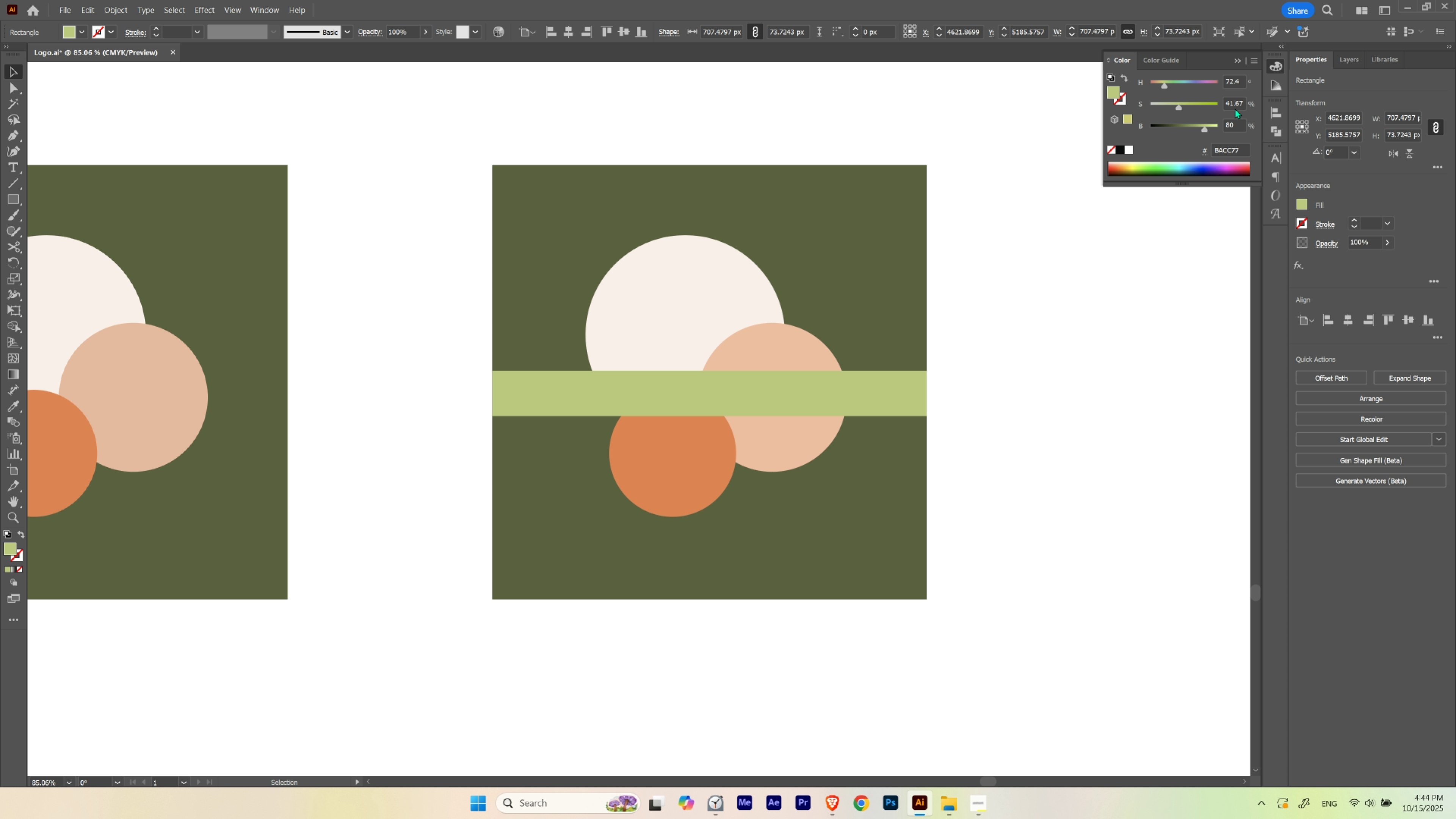 
hold_key(key=ShiftLeft, duration=1.5)
scroll: coordinate [1234, 105], scroll_direction: up, amount: 2.0
 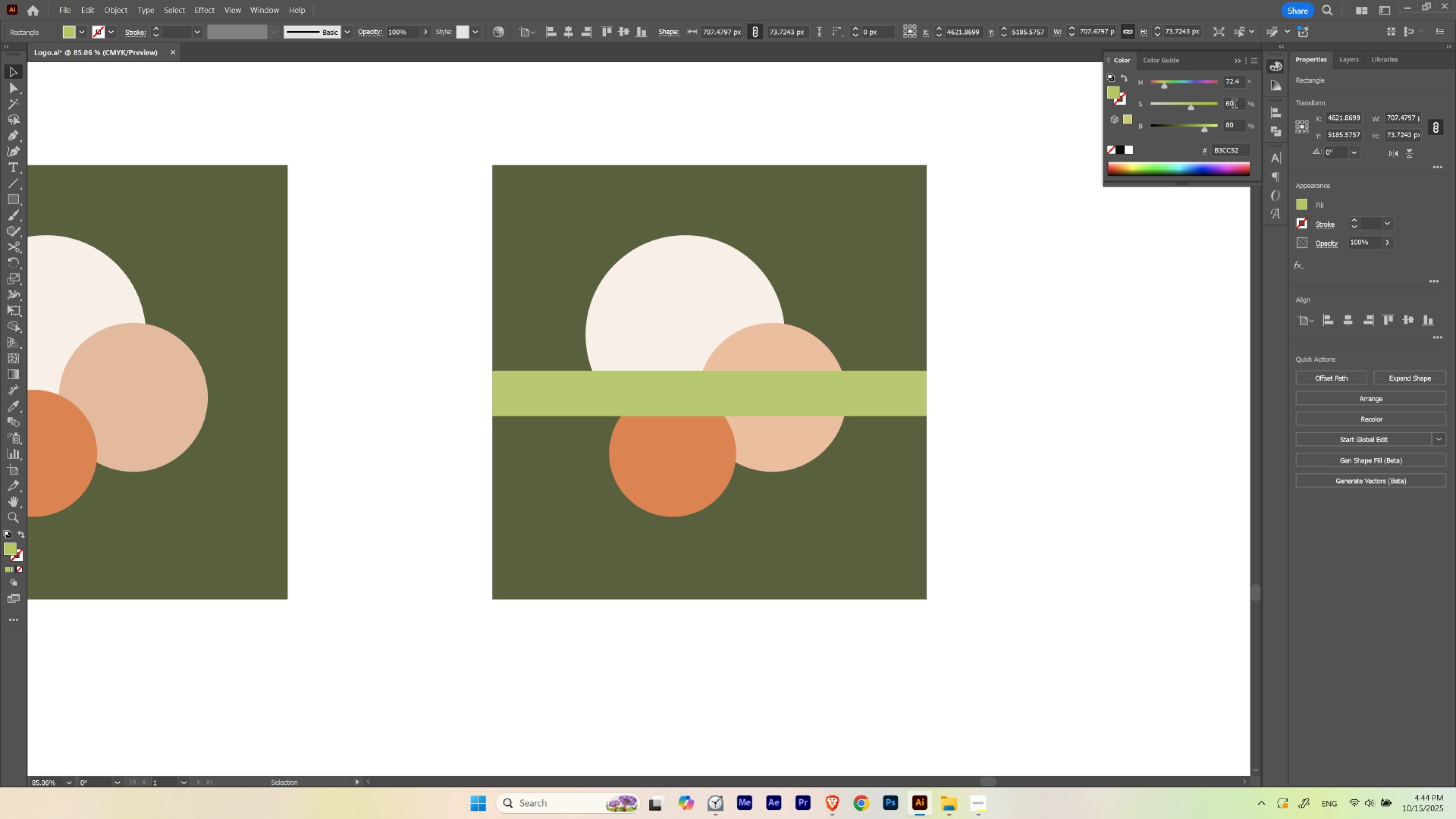 
scroll: coordinate [1234, 105], scroll_direction: down, amount: 1.0
 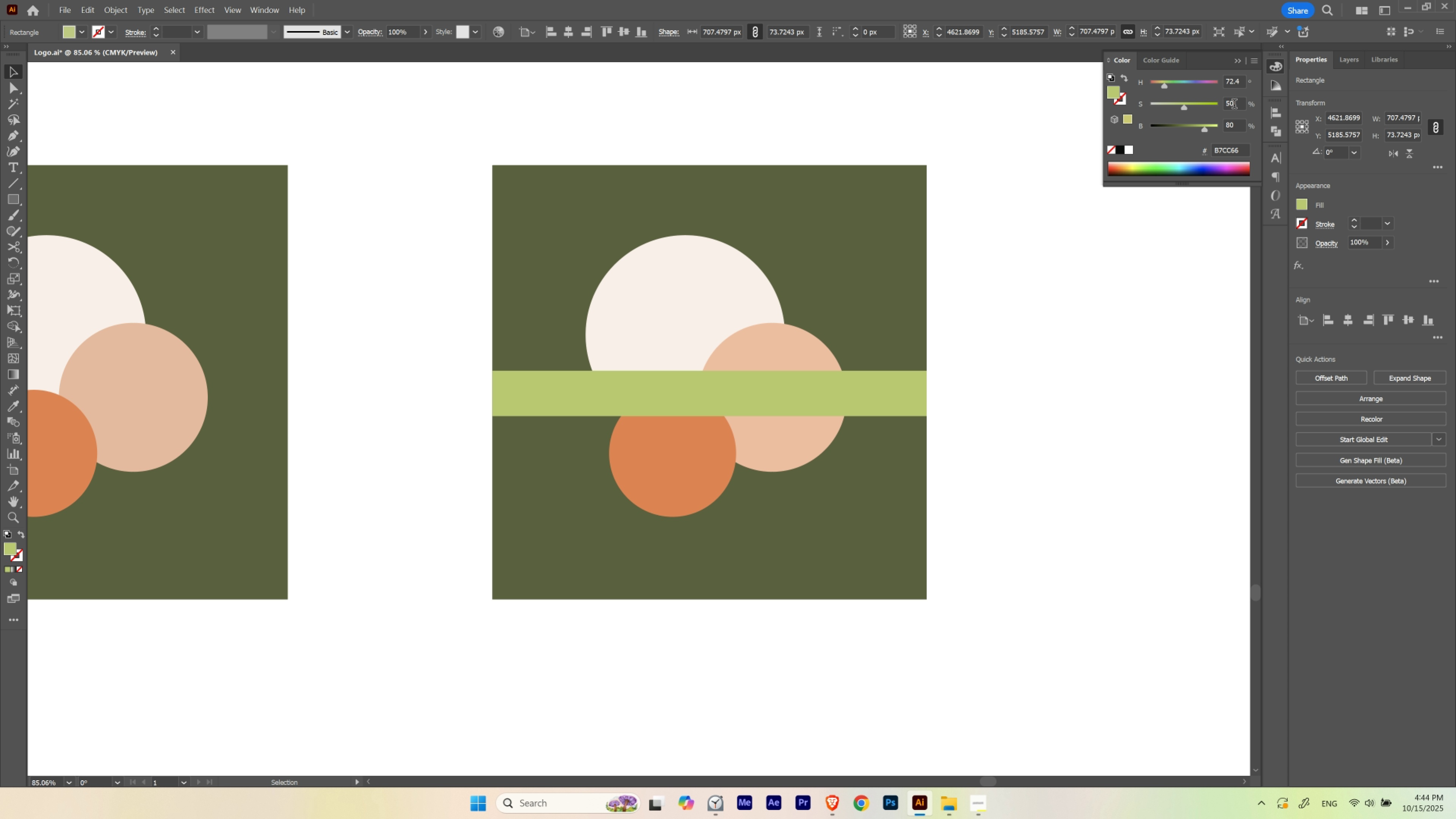 
hold_key(key=ShiftLeft, duration=1.52)
 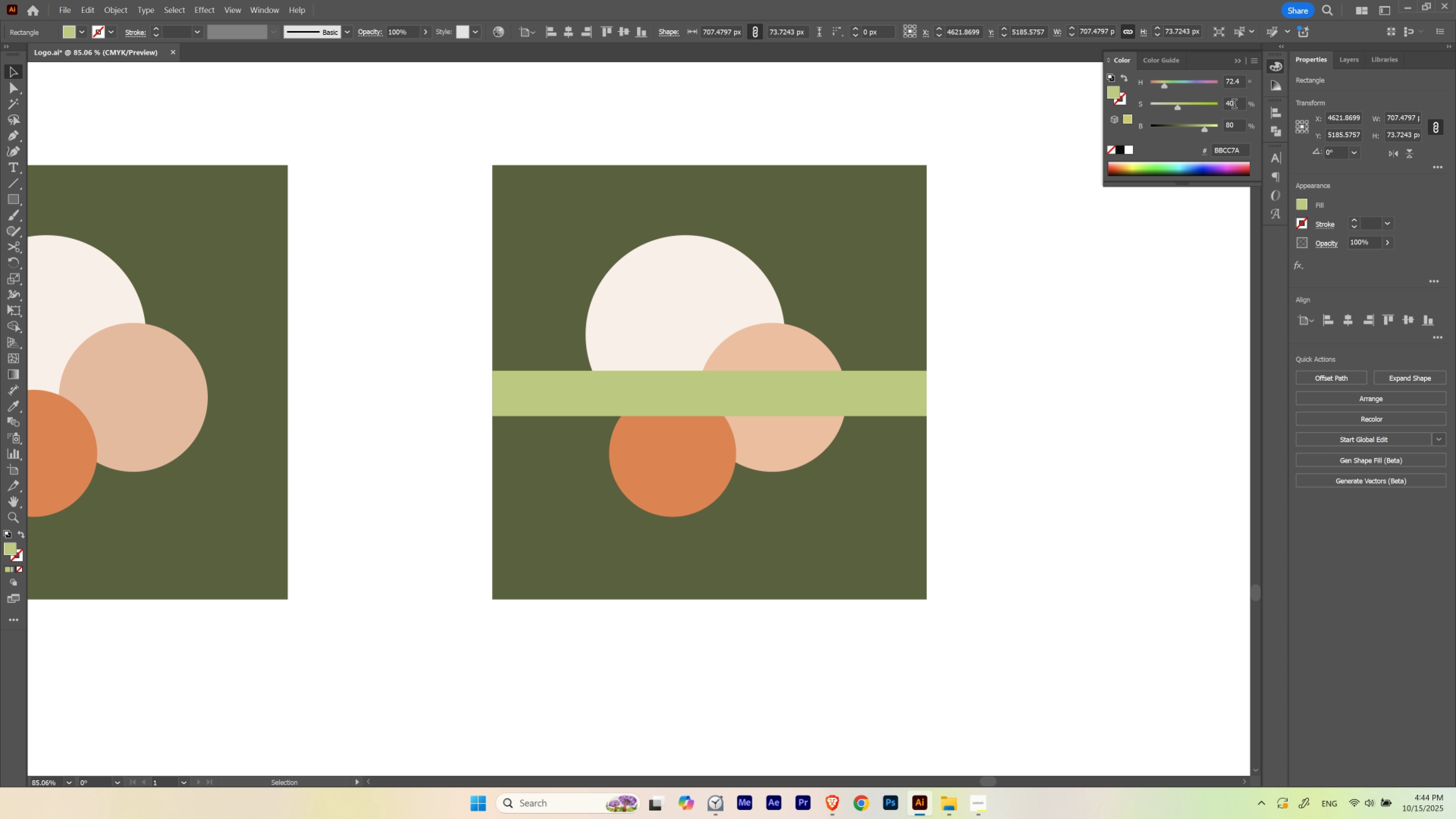 
hold_key(key=ShiftLeft, duration=1.51)
scroll: coordinate [1234, 105], scroll_direction: none, amount: 0.0
 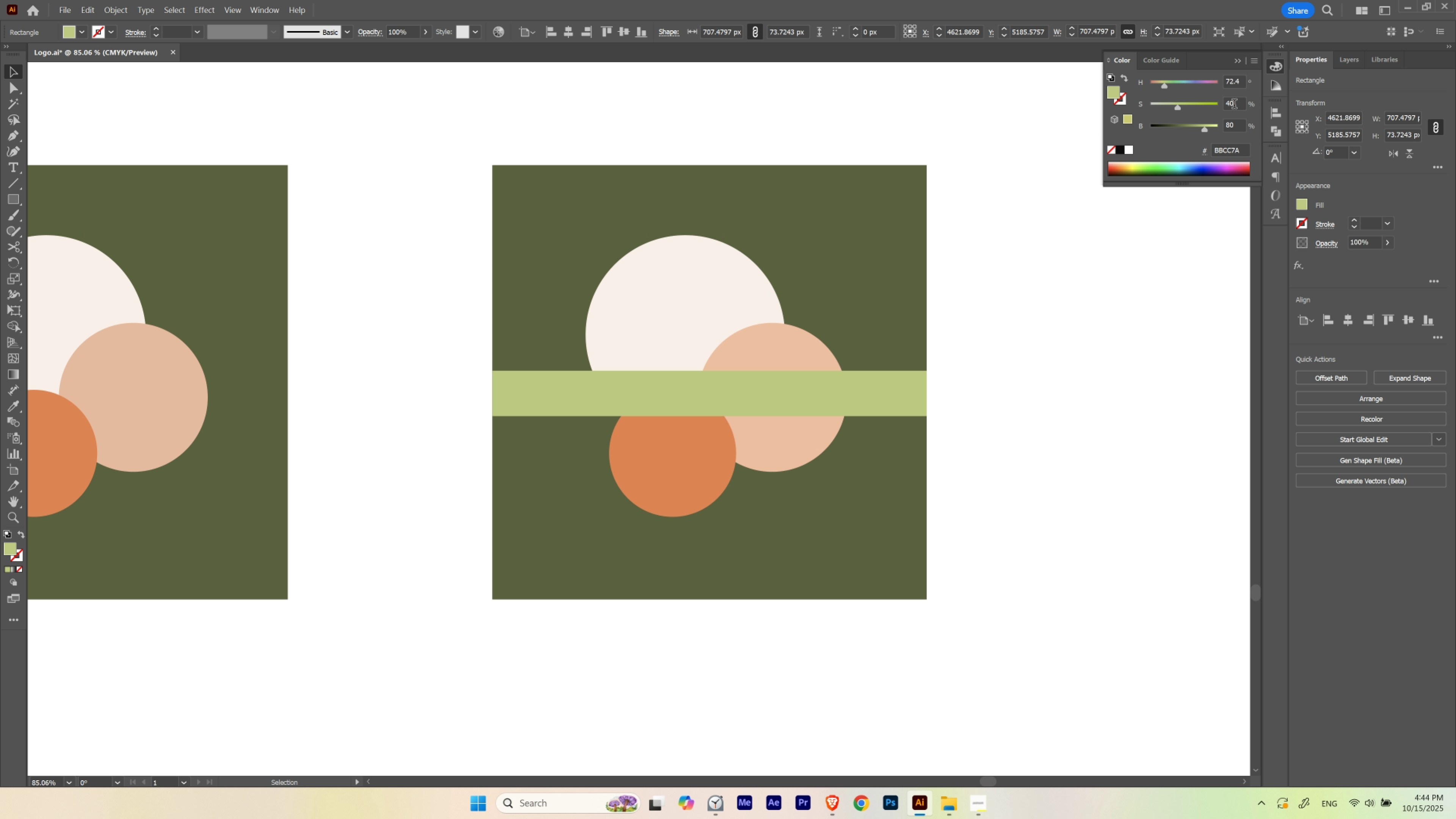 
hold_key(key=ShiftLeft, duration=1.52)
scroll: coordinate [1234, 105], scroll_direction: up, amount: 1.0
 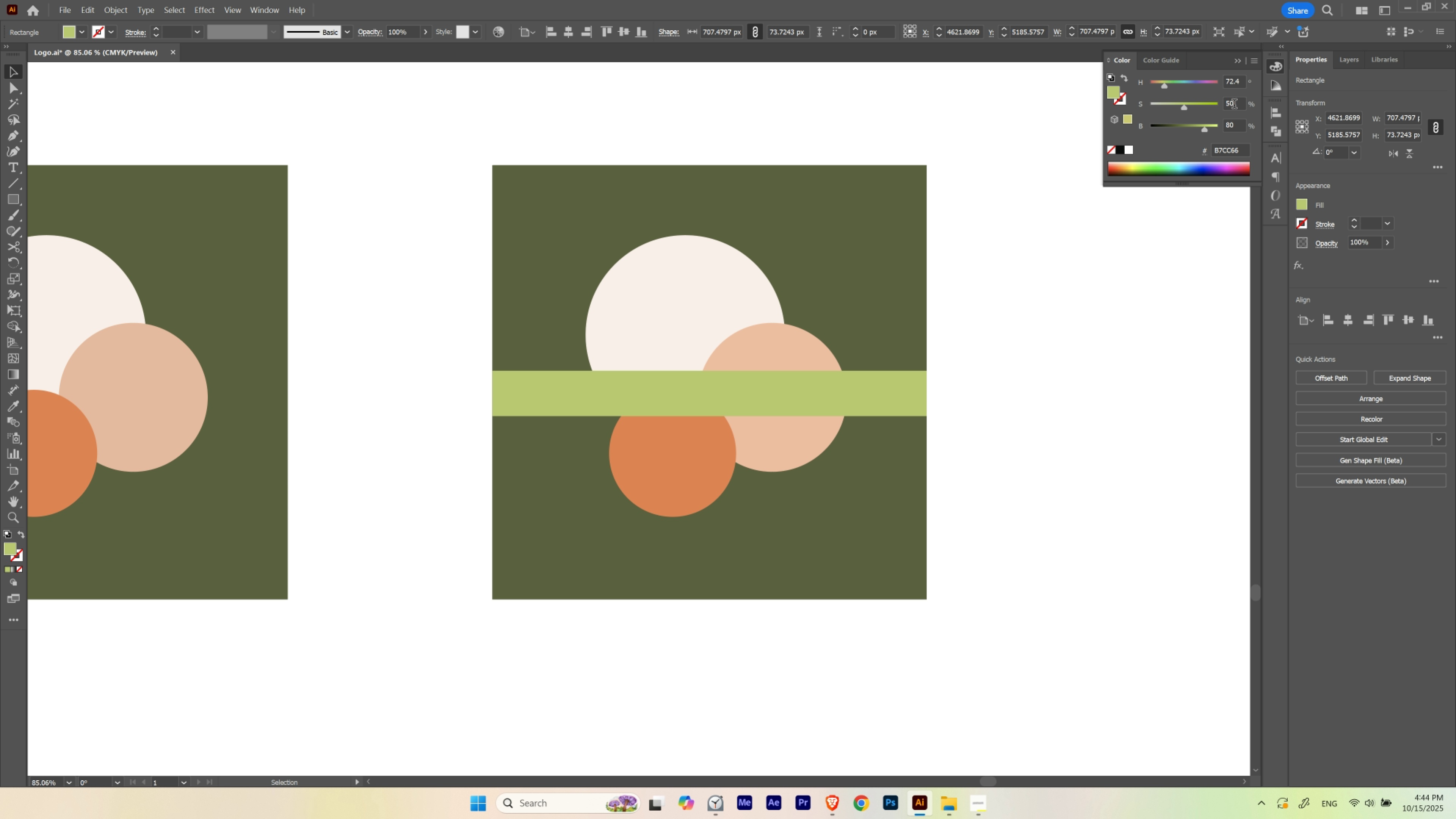 
hold_key(key=ShiftLeft, duration=1.51)
scroll: coordinate [1234, 105], scroll_direction: none, amount: 0.0
 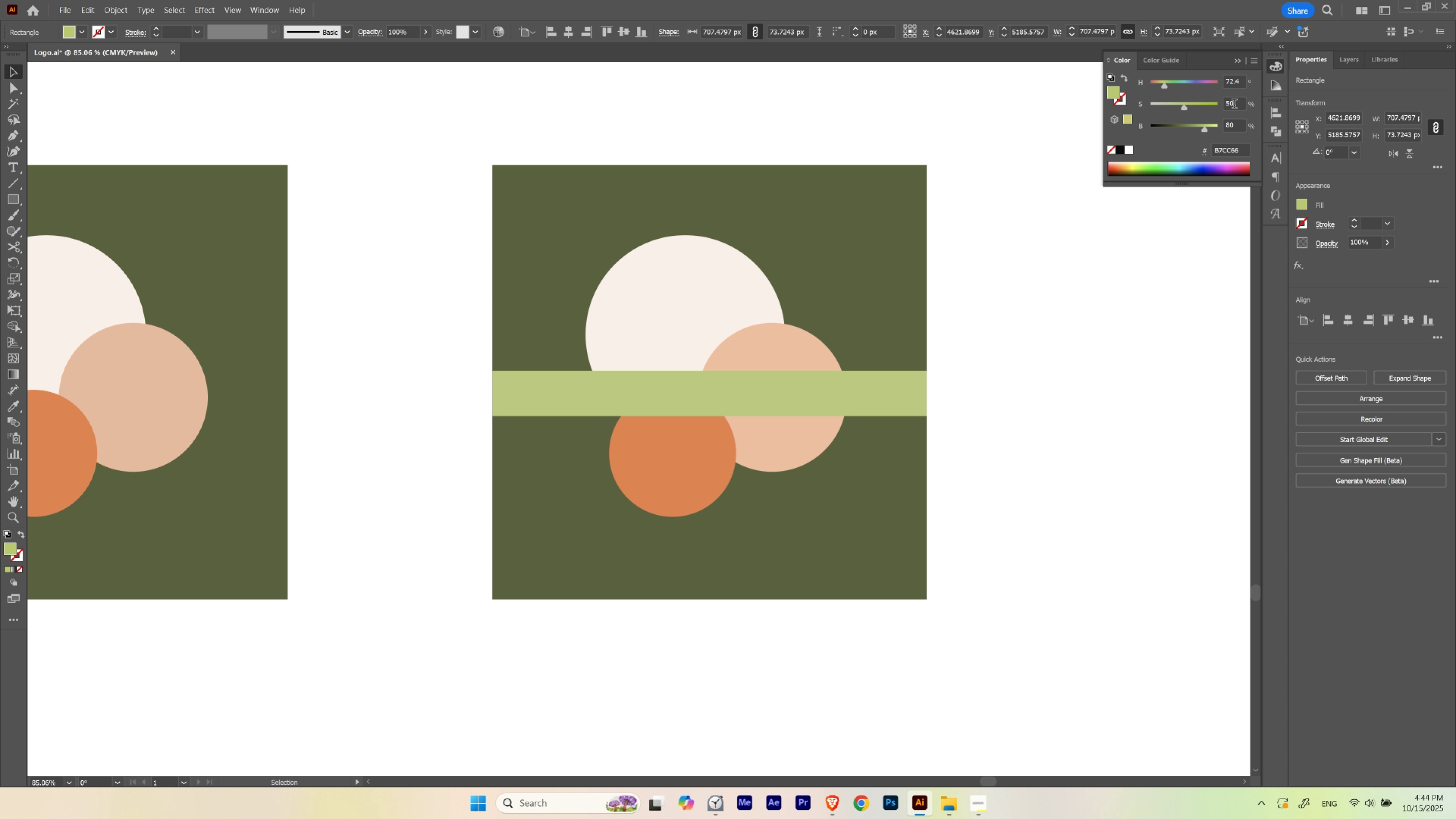 
hold_key(key=ShiftLeft, duration=1.52)
scroll: coordinate [1234, 105], scroll_direction: down, amount: 1.0
 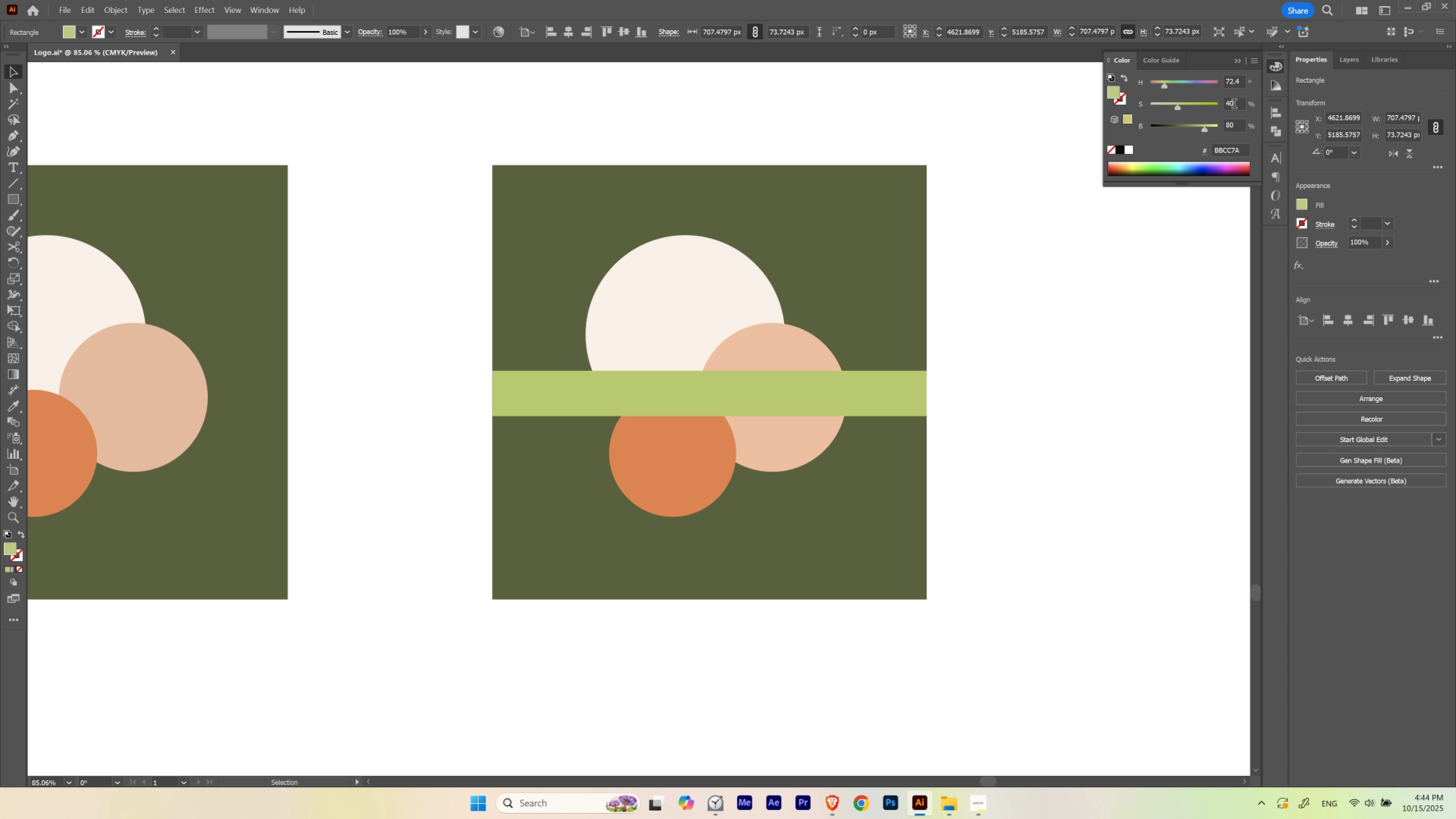 
scroll: coordinate [1234, 105], scroll_direction: up, amount: 1.0
 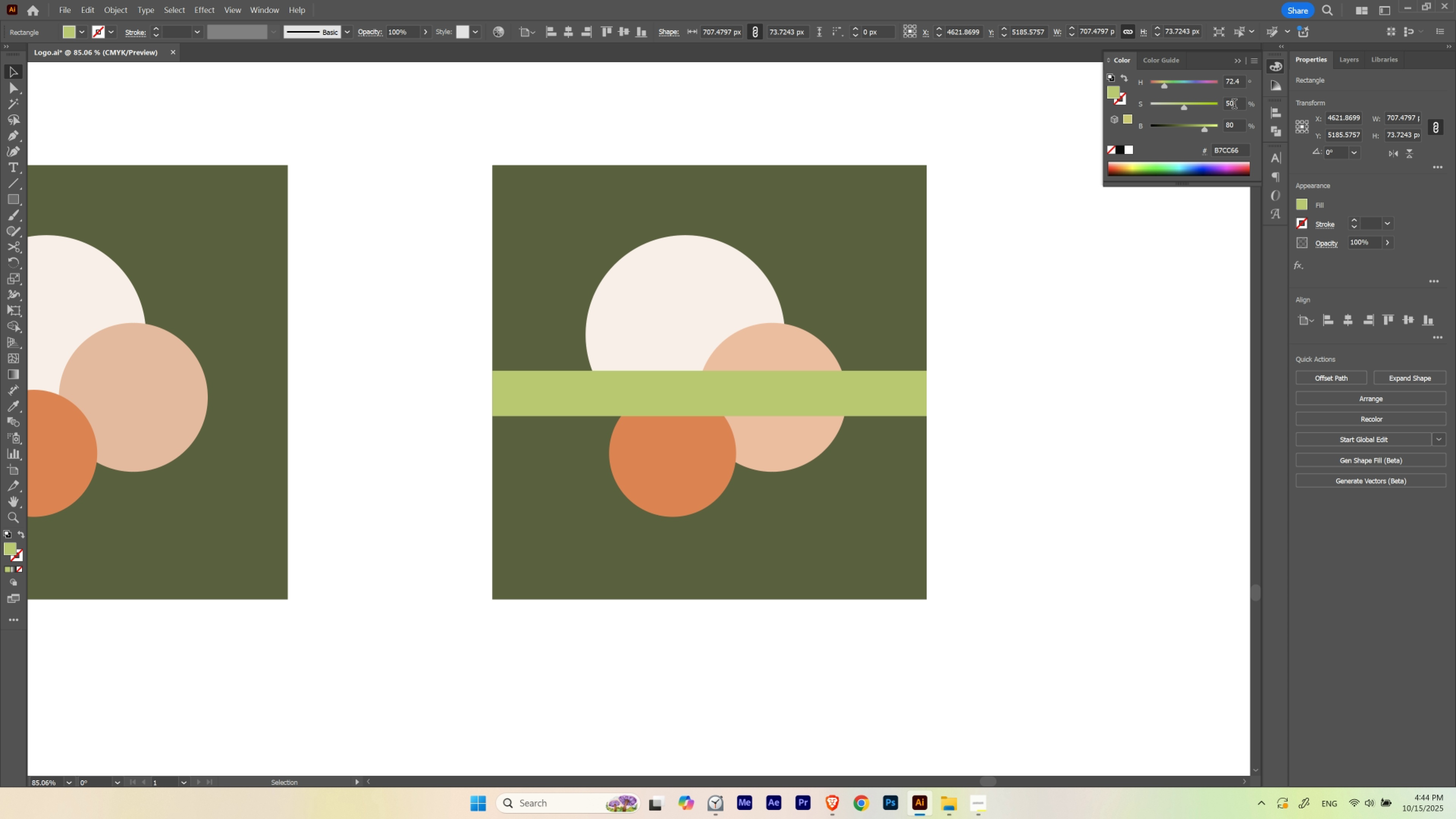 
hold_key(key=ShiftLeft, duration=1.52)
scroll: coordinate [1234, 105], scroll_direction: down, amount: 1.0
 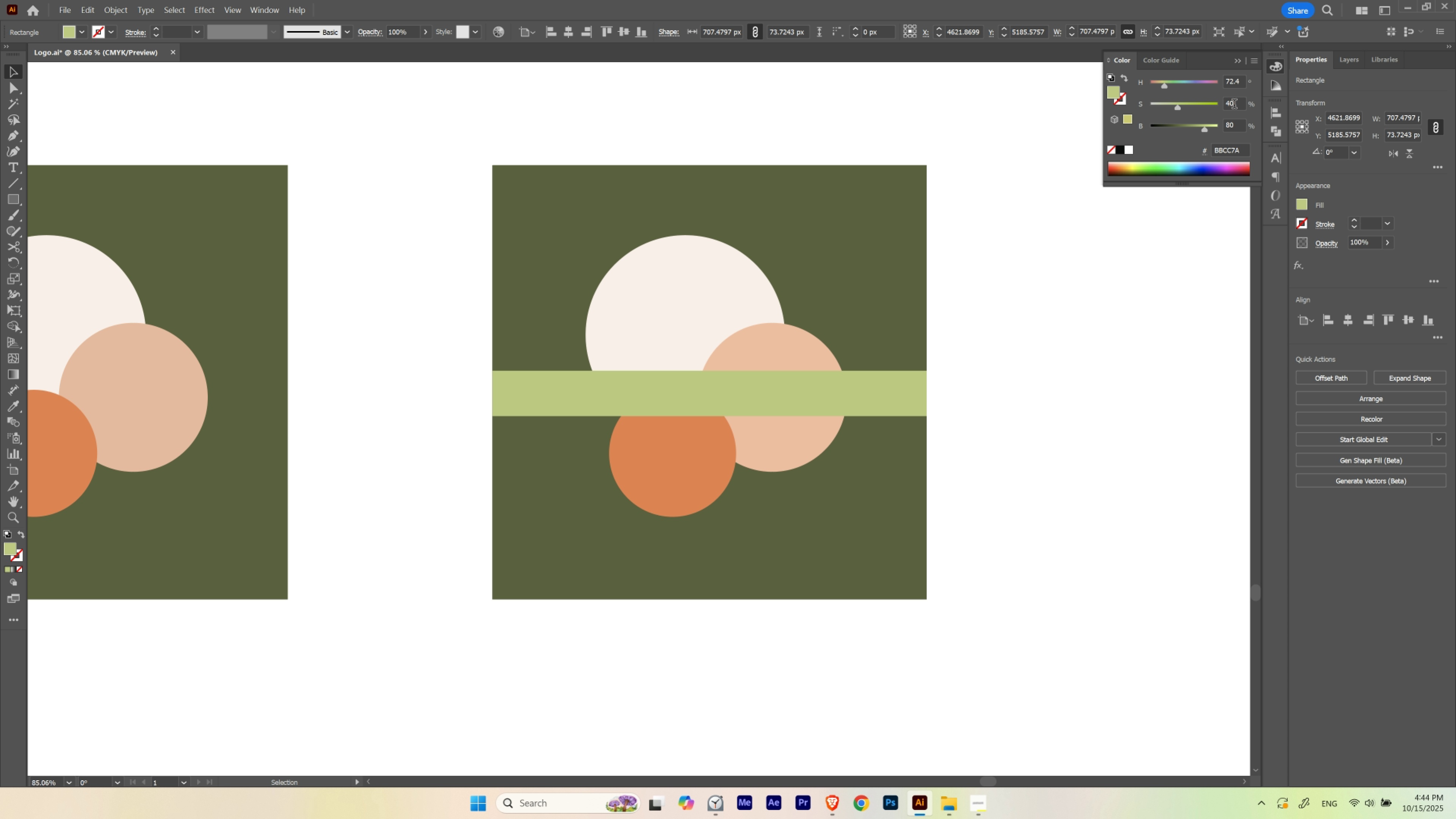 
key(Shift+ShiftLeft)
 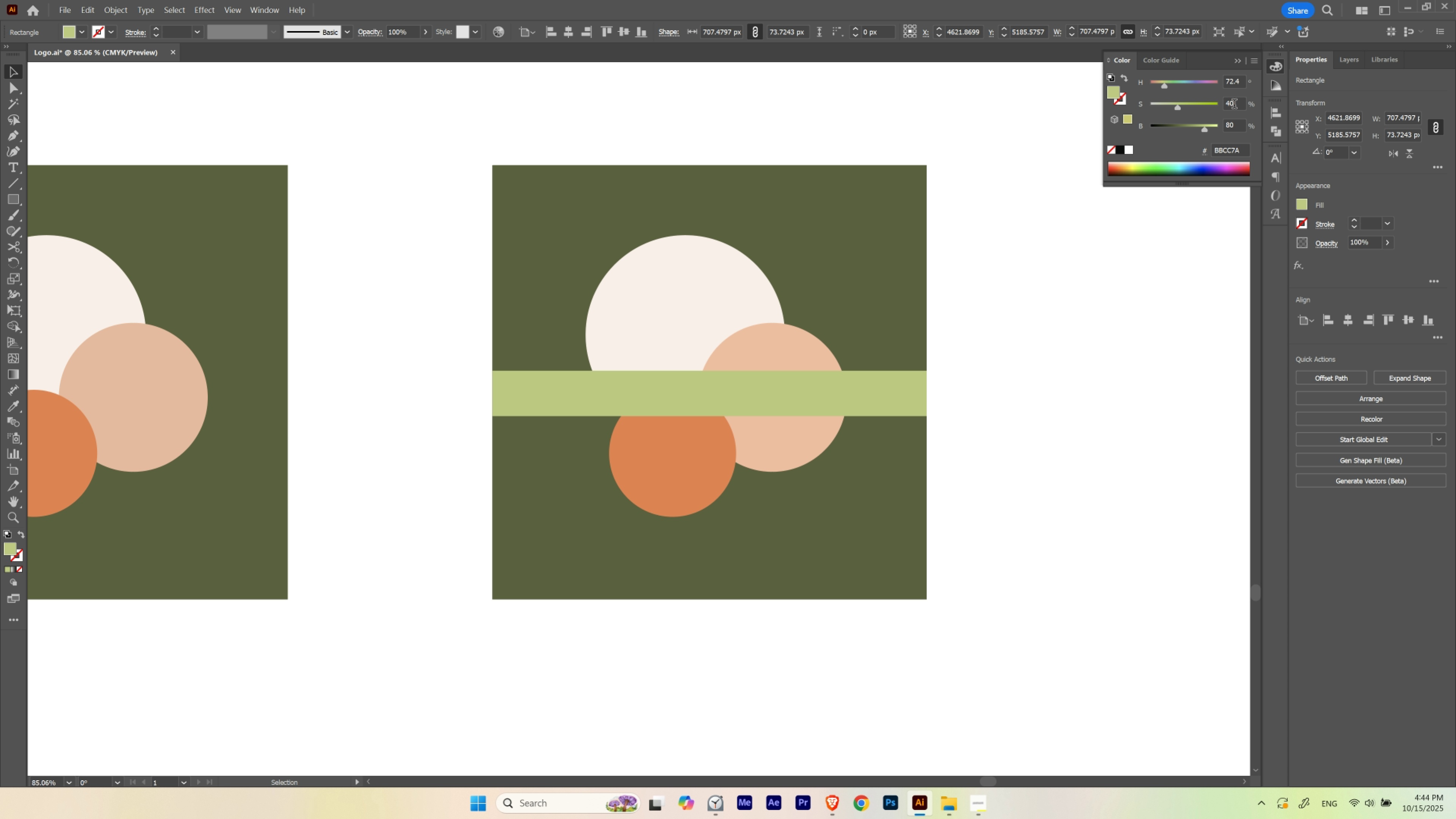 
key(Shift+ShiftLeft)
 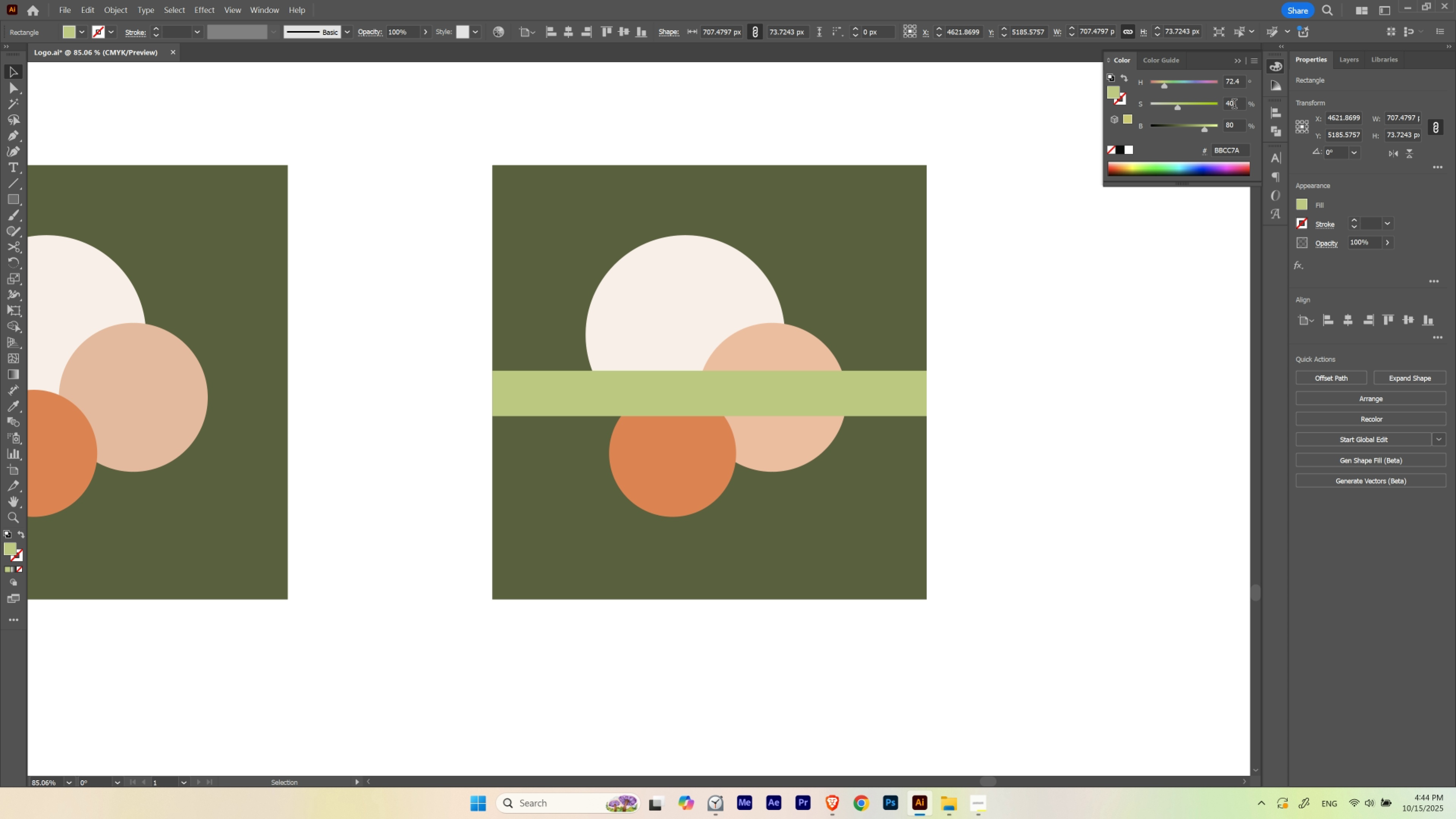 
key(Shift+ShiftLeft)
 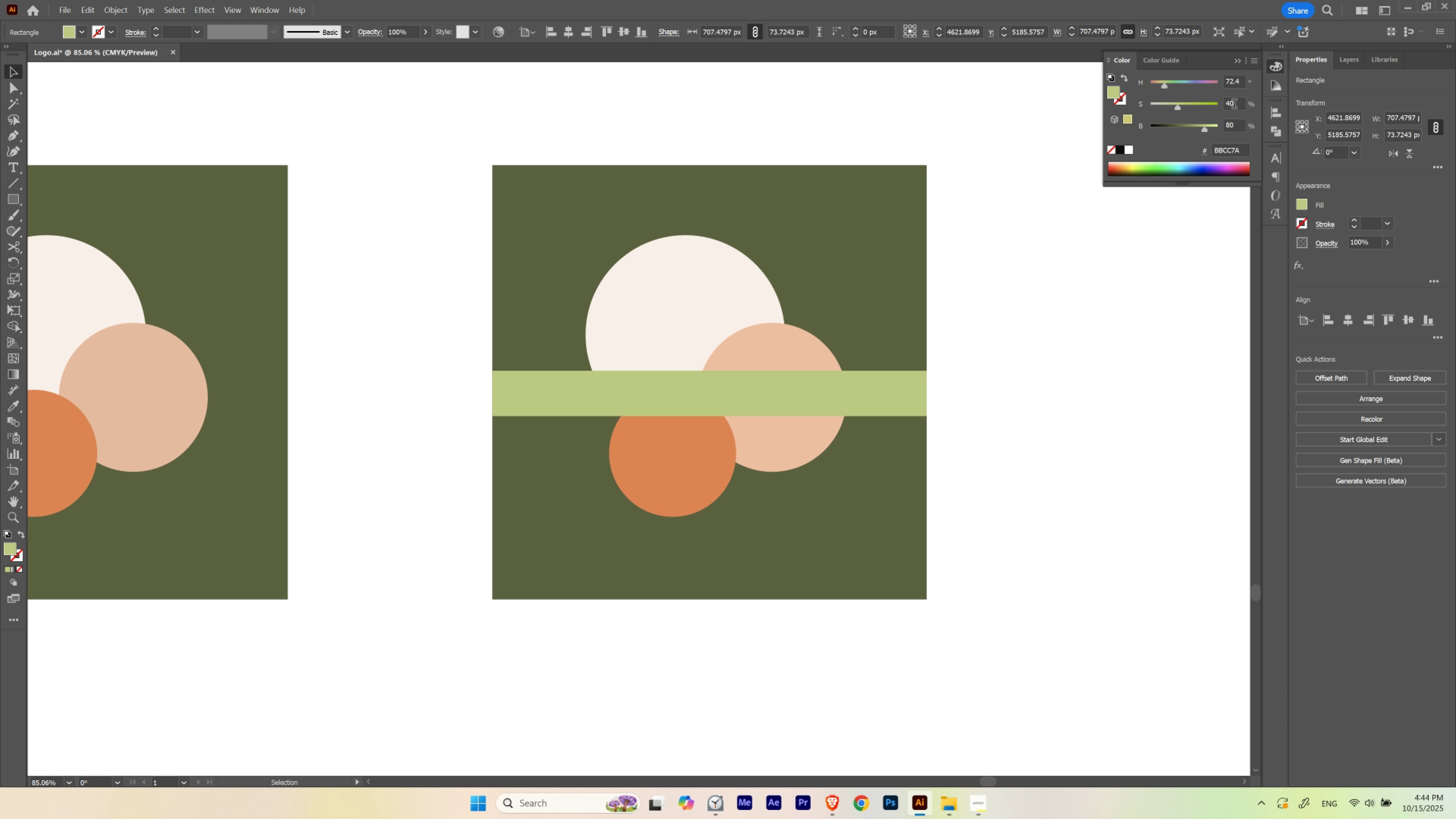 
key(Shift+ShiftLeft)
 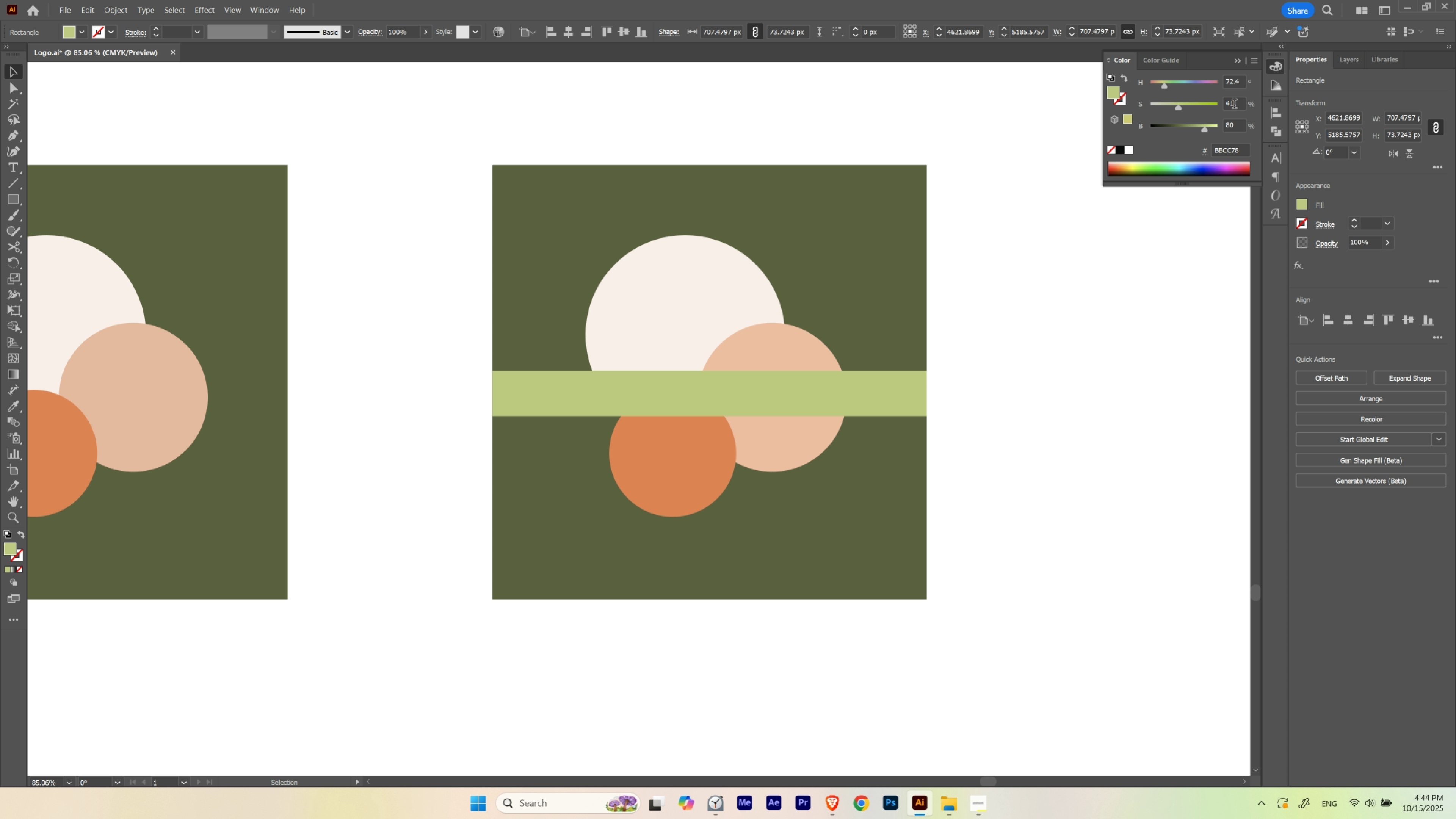 
scroll: coordinate [1234, 105], scroll_direction: up, amount: 3.0
 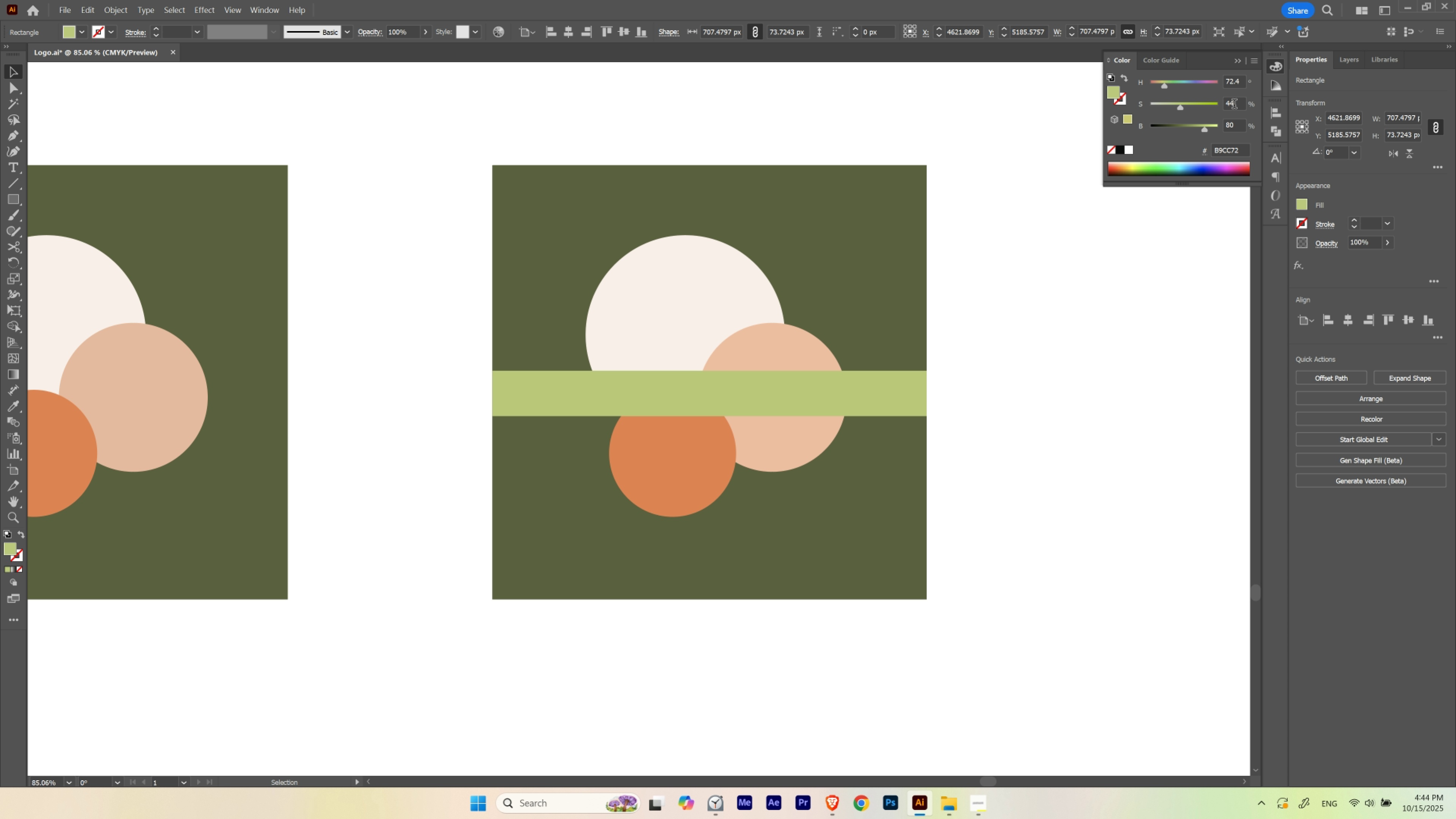 
scroll: coordinate [1234, 105], scroll_direction: none, amount: 0.0
 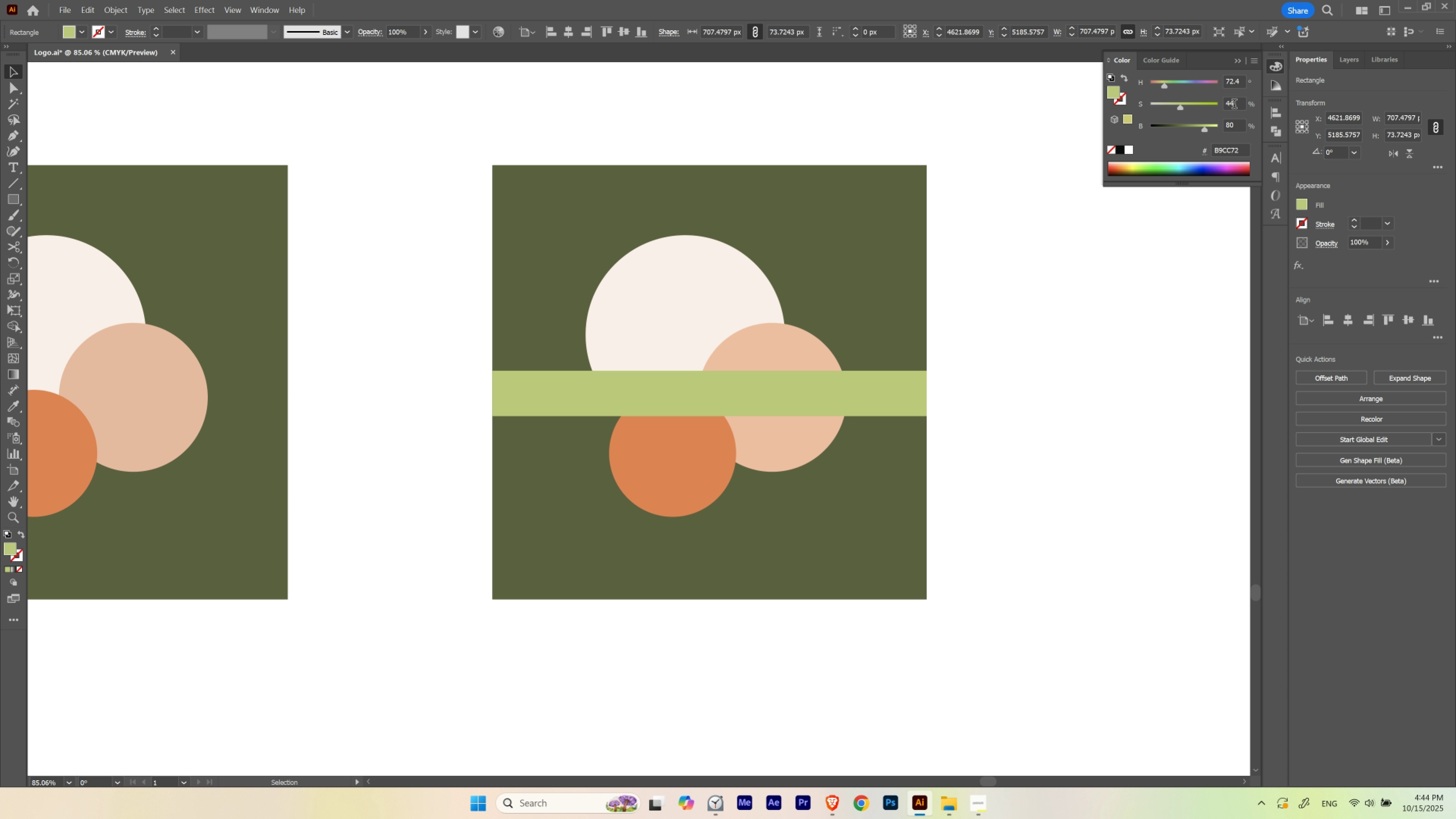 
scroll: coordinate [1234, 105], scroll_direction: down, amount: 1.0
 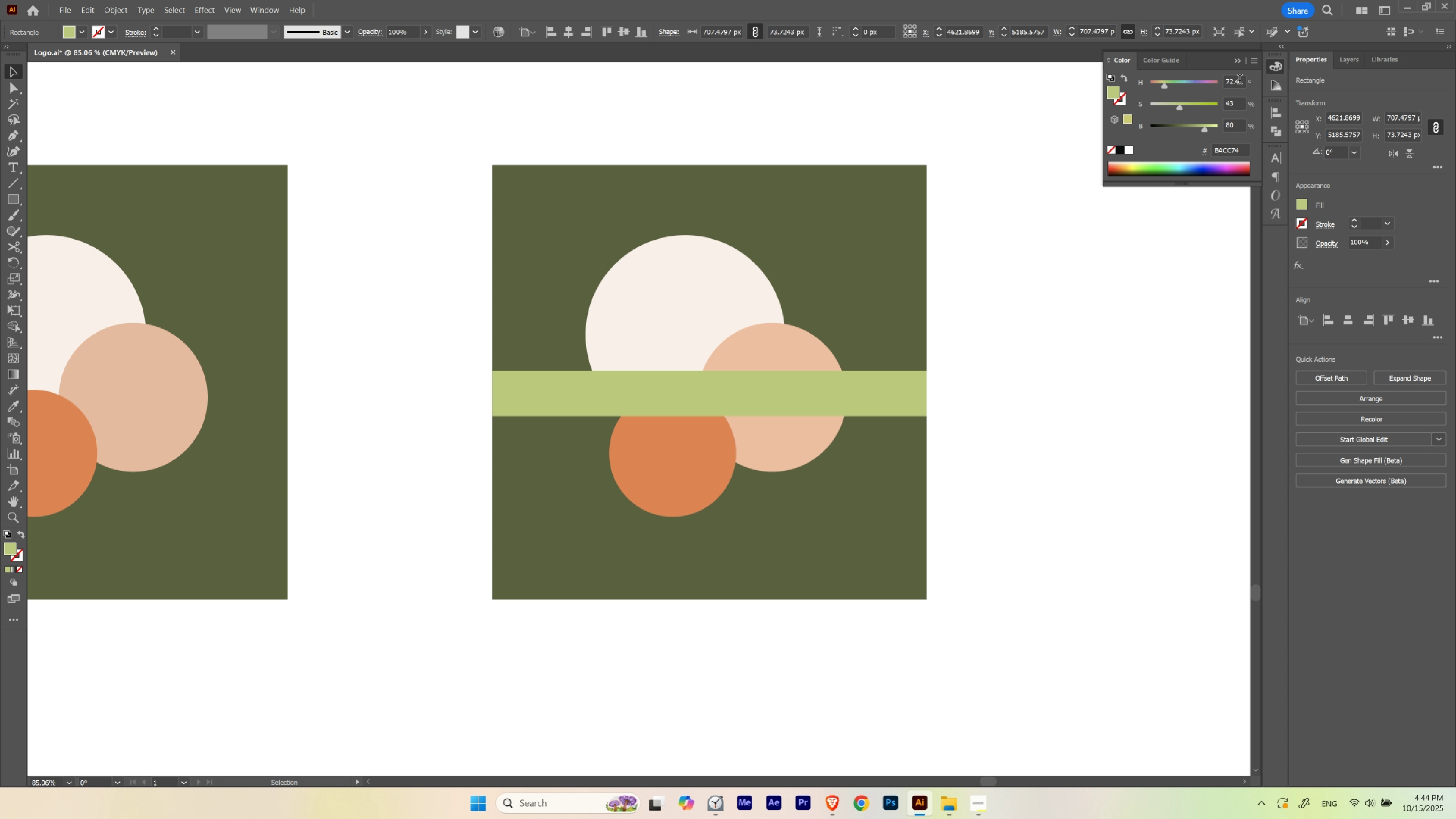 
hold_key(key=ShiftLeft, duration=0.89)
scroll: coordinate [1239, 80], scroll_direction: down, amount: 6.0
 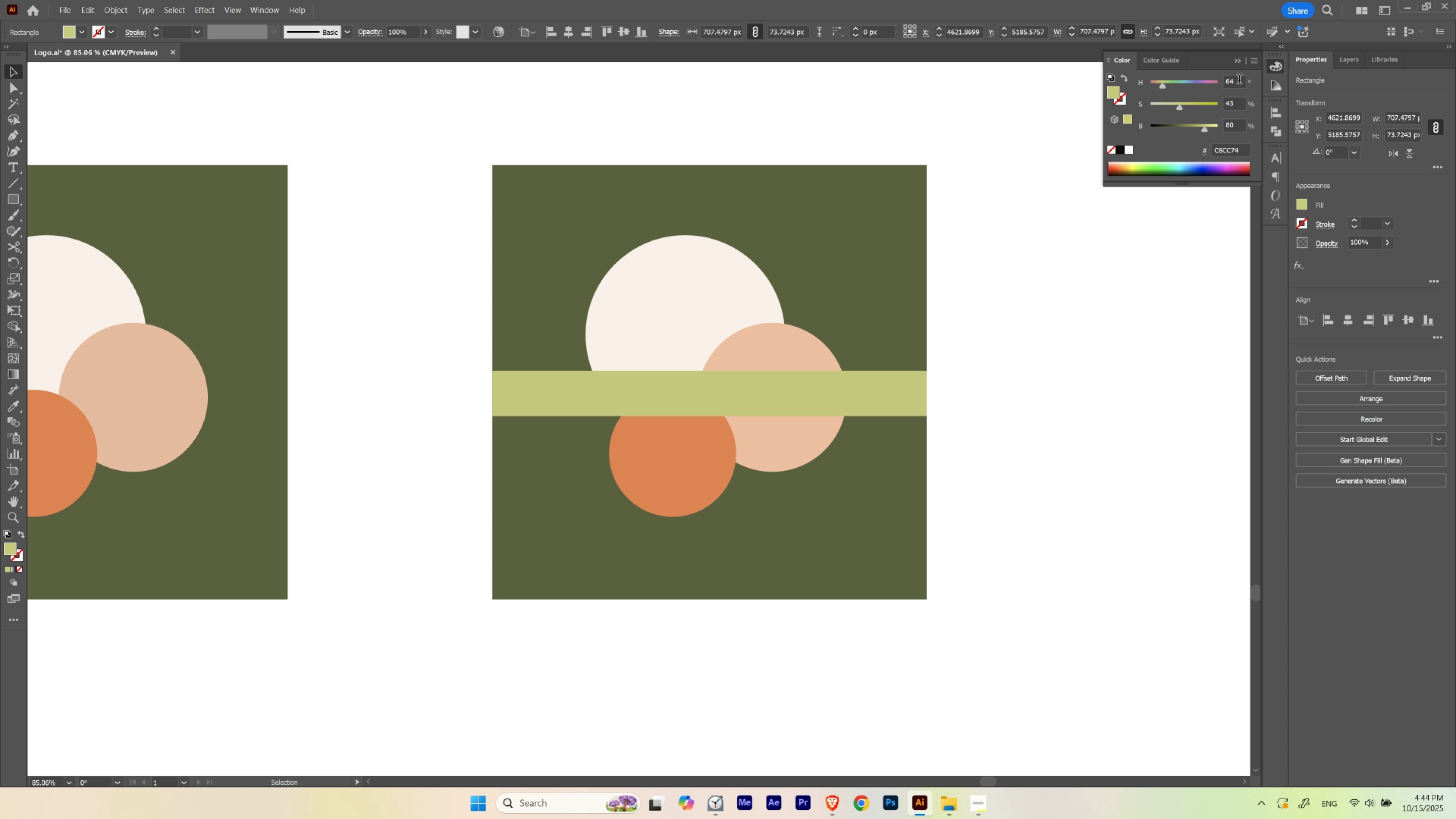 
scroll: coordinate [1239, 80], scroll_direction: up, amount: 7.0
 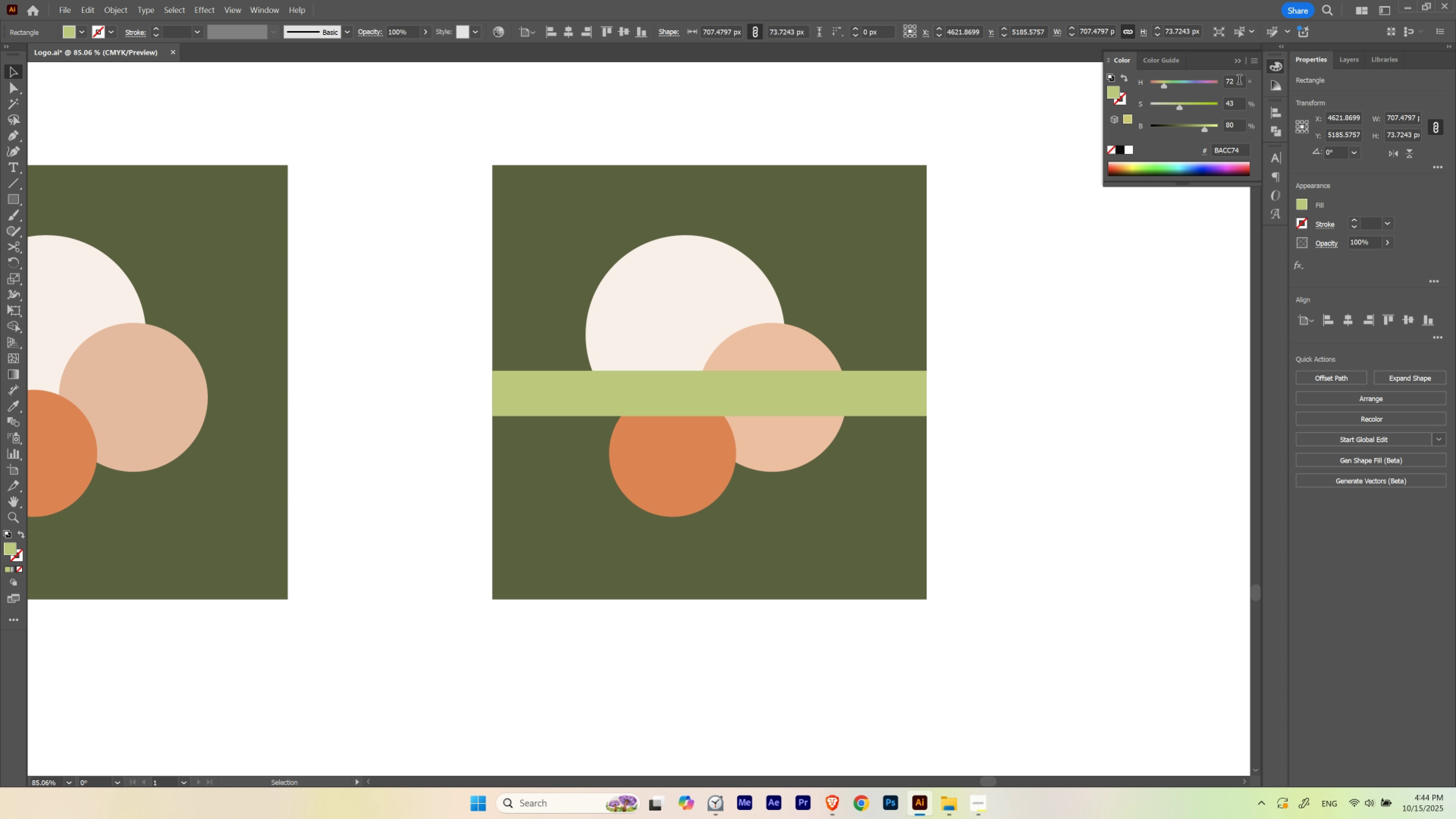 
hold_key(key=ShiftLeft, duration=1.5)
scroll: coordinate [1238, 81], scroll_direction: down, amount: 1.0
 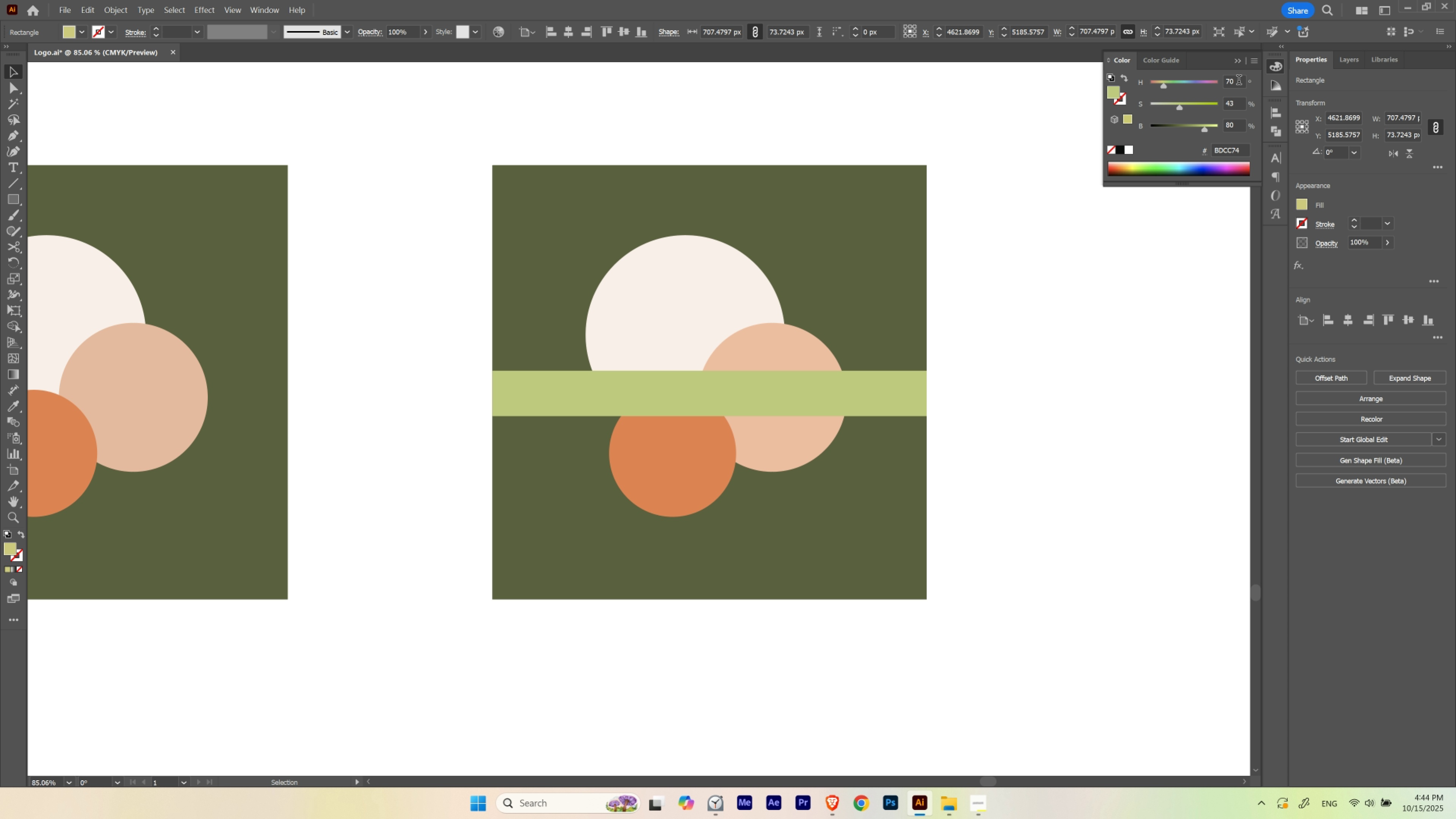 
hold_key(key=ShiftLeft, duration=1.52)
scroll: coordinate [1238, 81], scroll_direction: up, amount: 1.0
 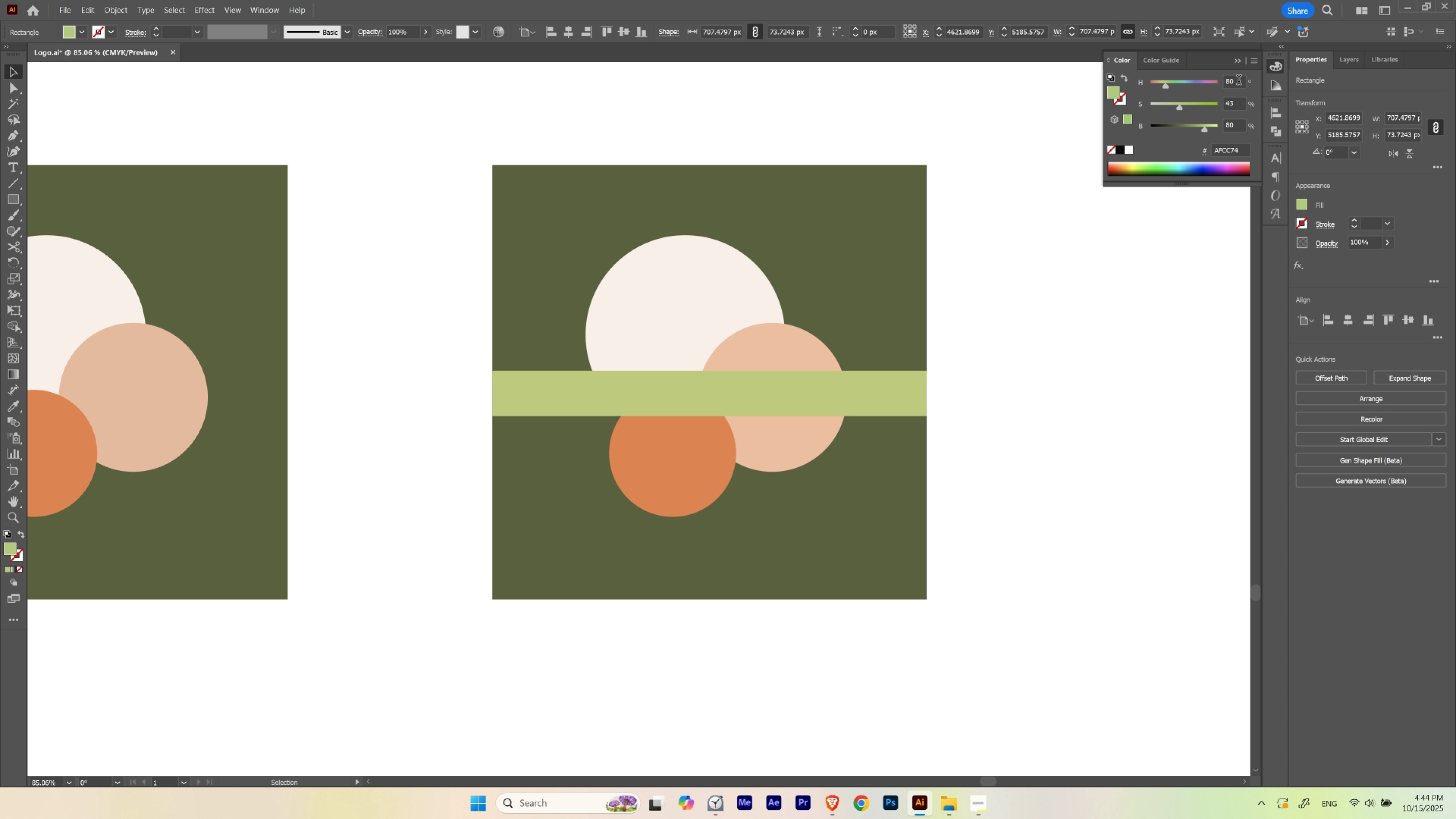 
hold_key(key=ShiftLeft, duration=1.51)
scroll: coordinate [1238, 81], scroll_direction: down, amount: 1.0
 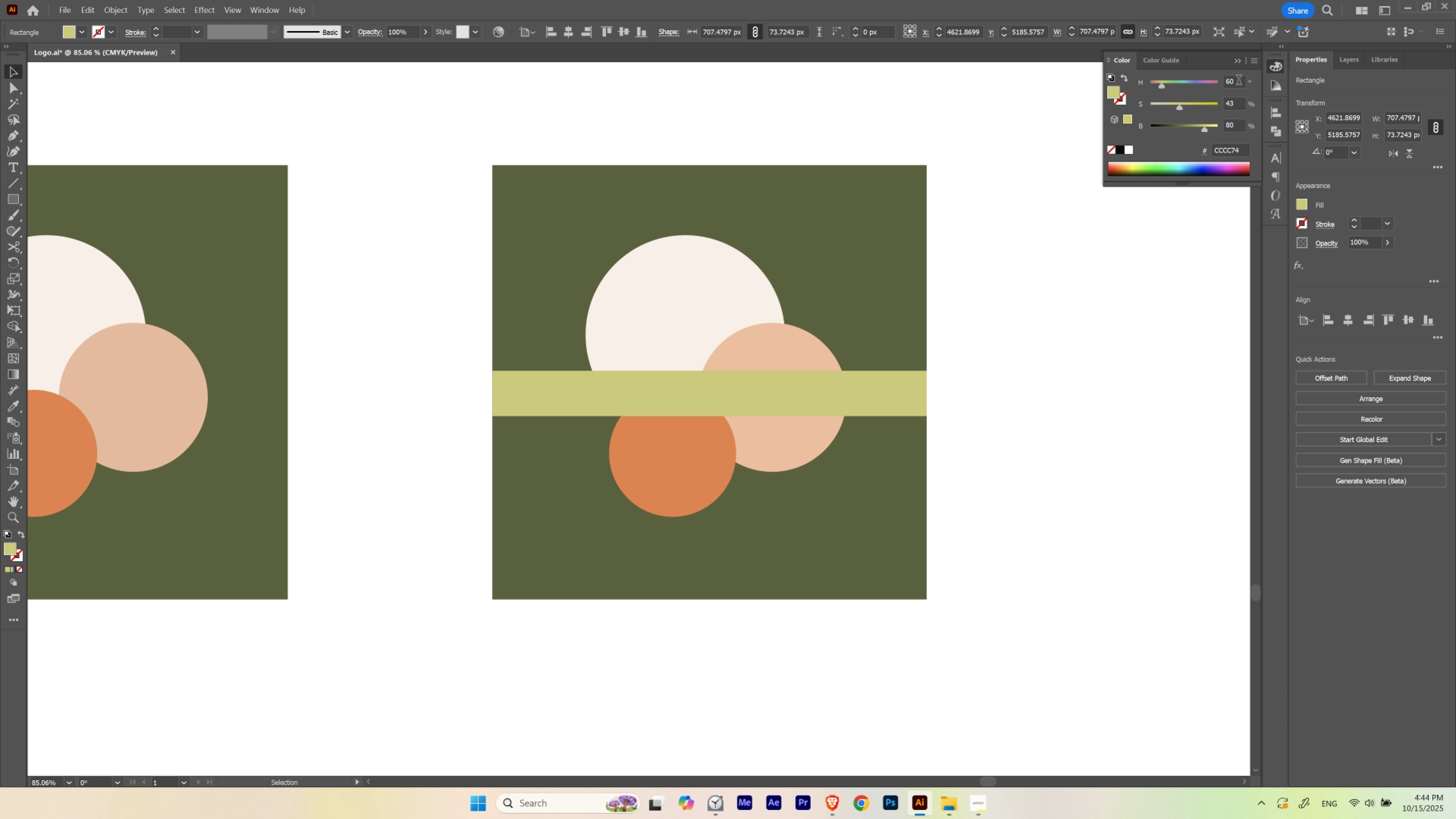 
hold_key(key=ShiftLeft, duration=1.52)
 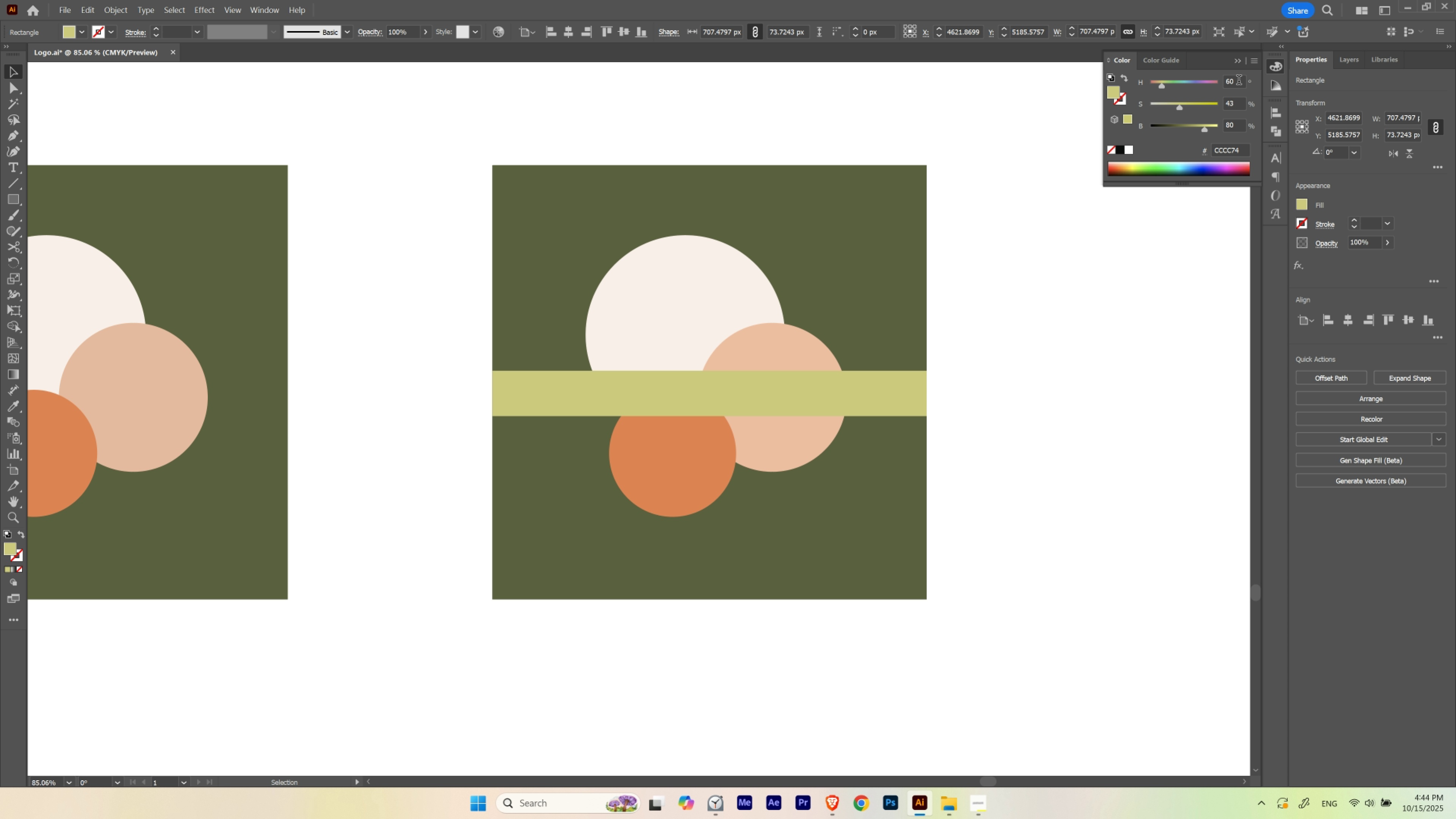 
hold_key(key=ShiftLeft, duration=1.51)
scroll: coordinate [1238, 81], scroll_direction: up, amount: 1.0
 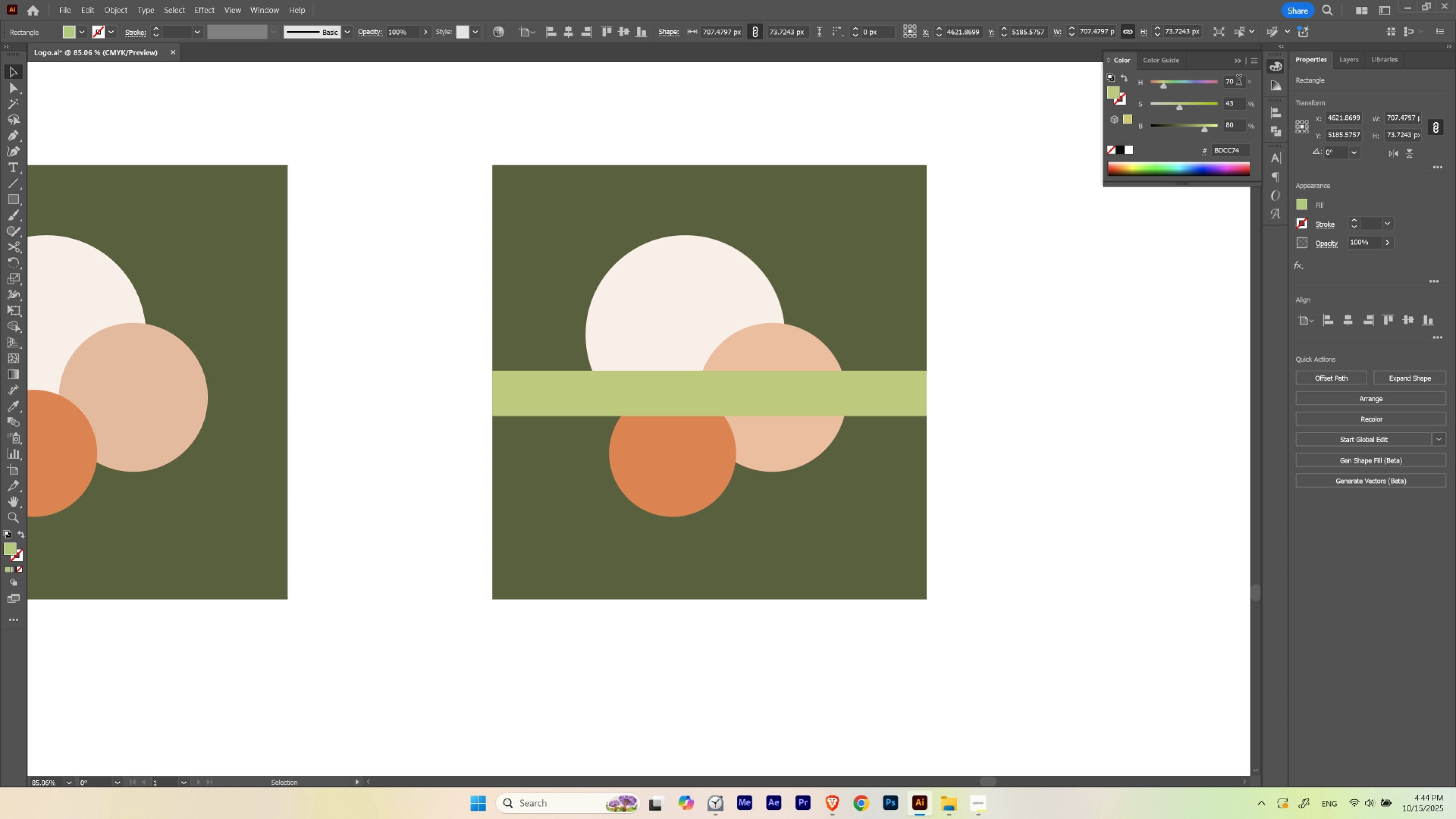 
hold_key(key=ShiftLeft, duration=1.52)
 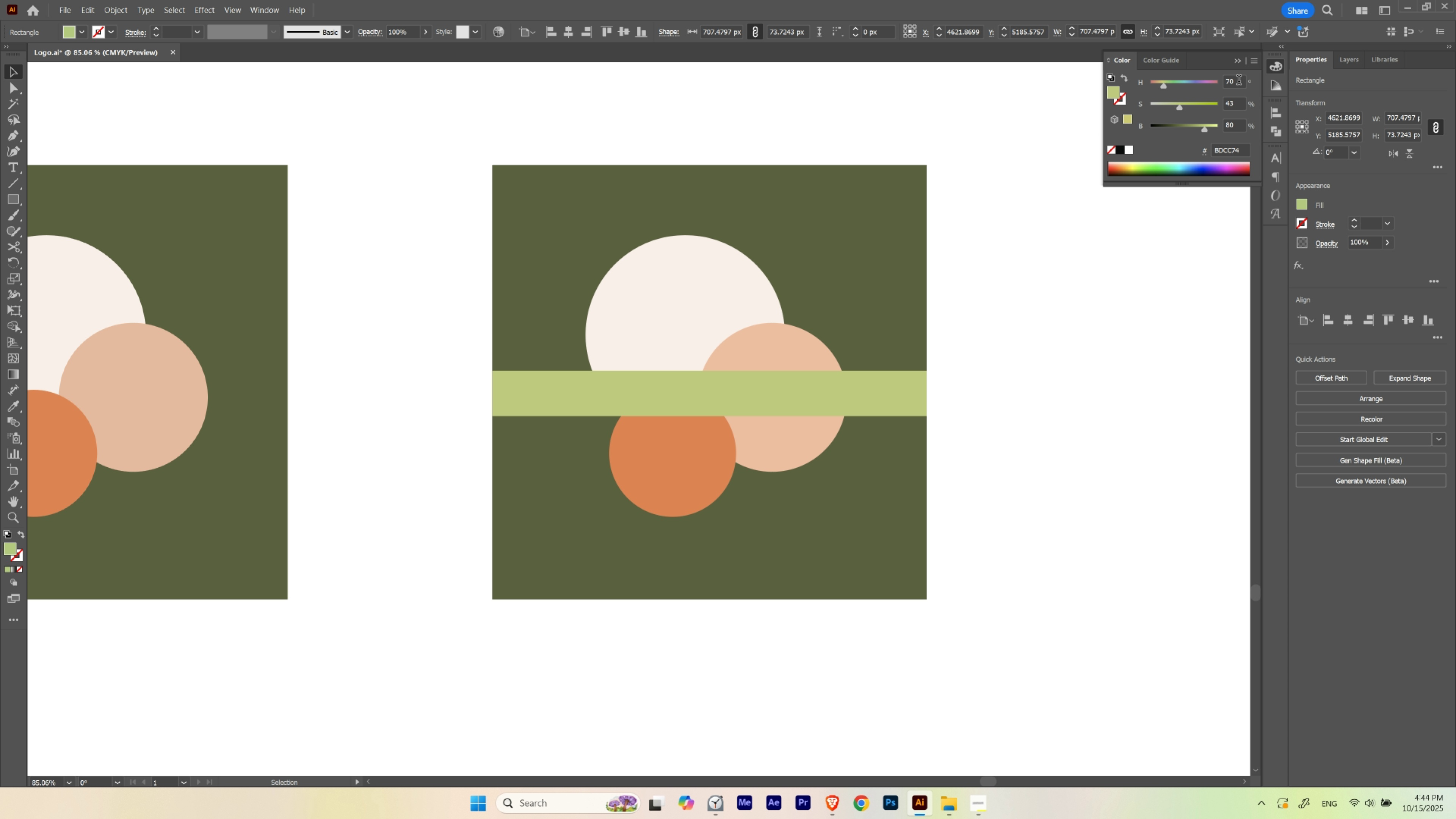 
hold_key(key=ShiftLeft, duration=1.17)
scroll: coordinate [1238, 81], scroll_direction: down, amount: 1.0
 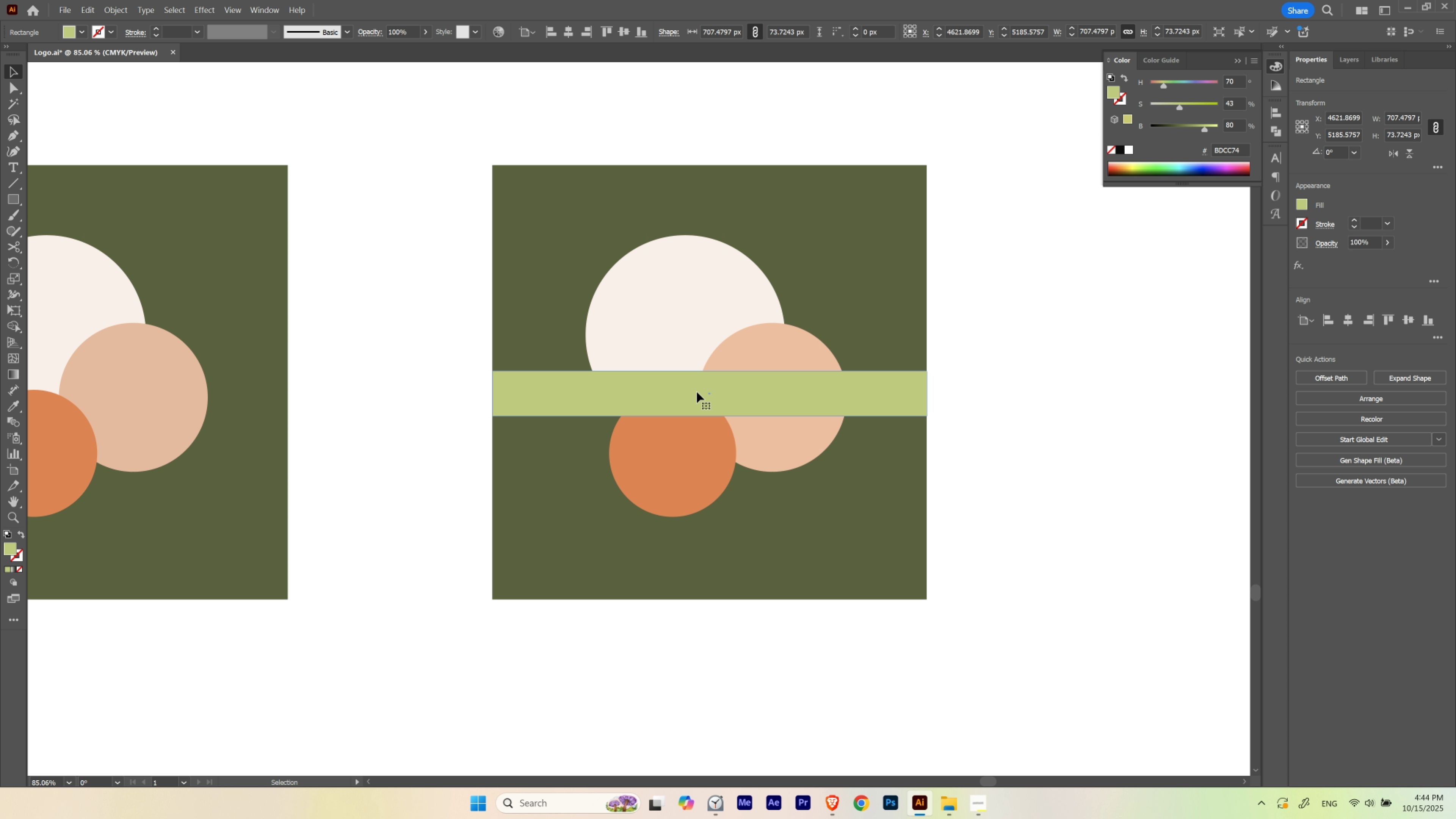 
hold_key(key=ControlLeft, duration=0.83)
 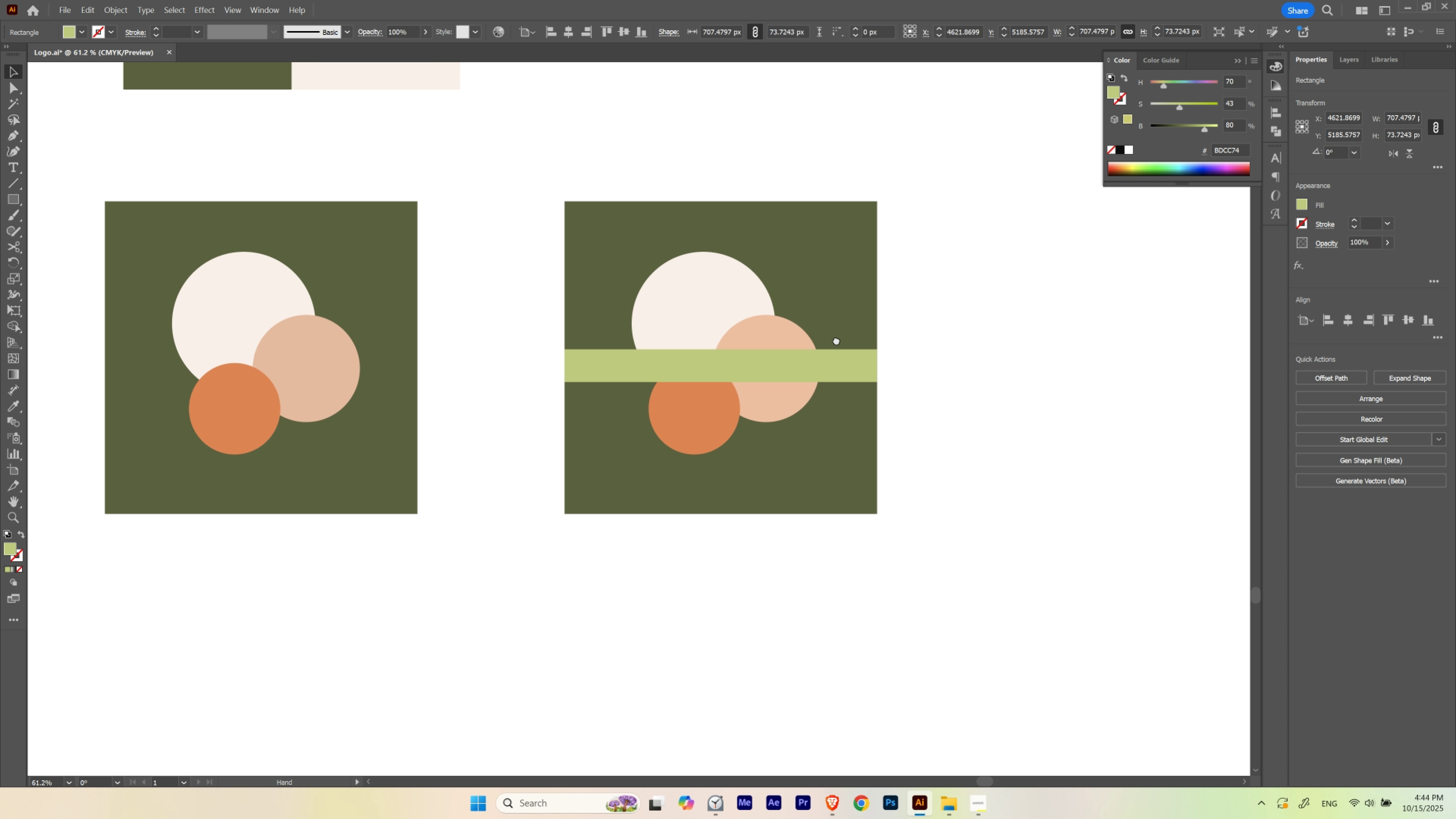 
hold_key(key=Space, duration=1.53)
 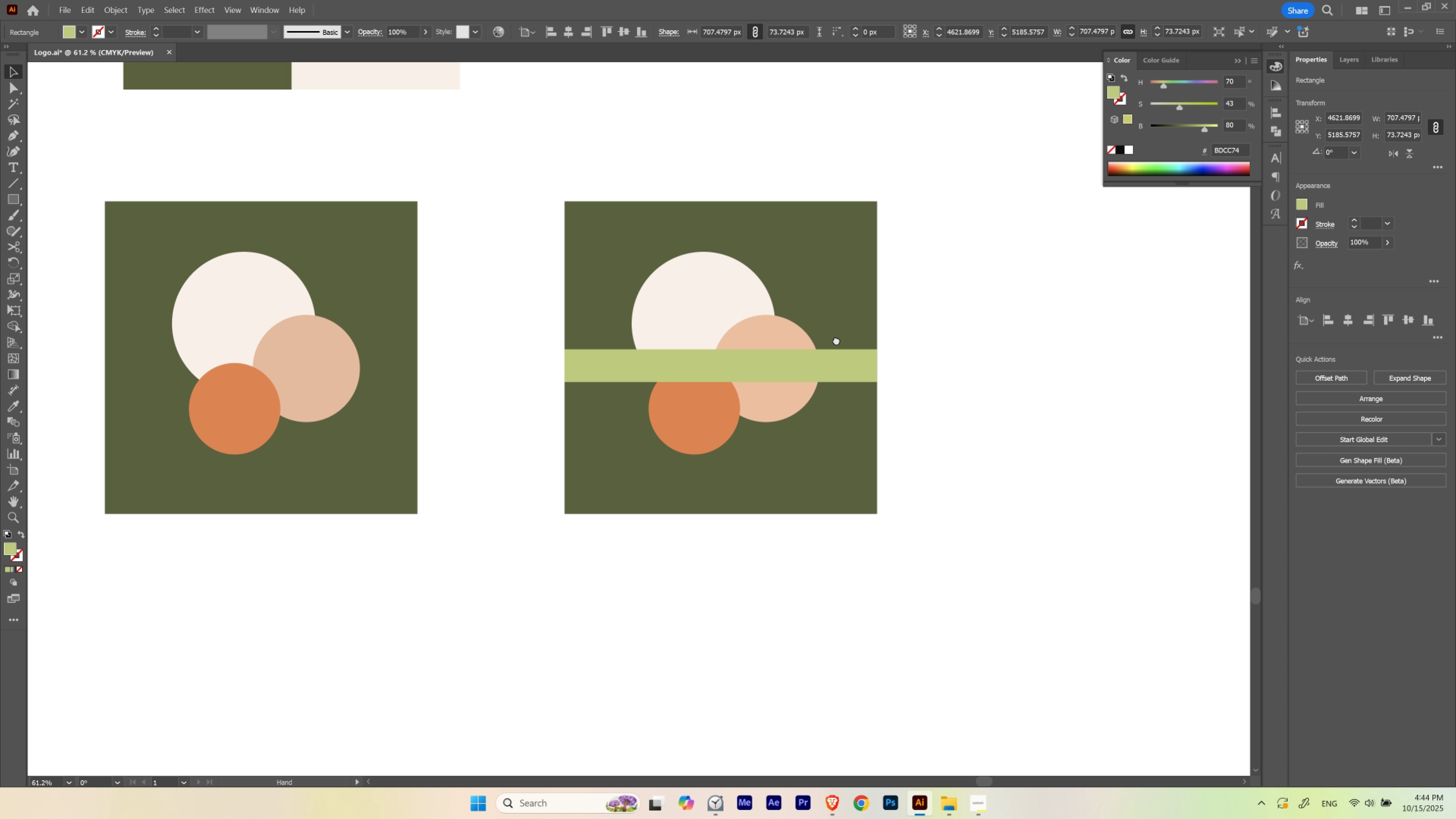 
left_click_drag(start_coordinate=[731, 321], to_coordinate=[695, 340])
 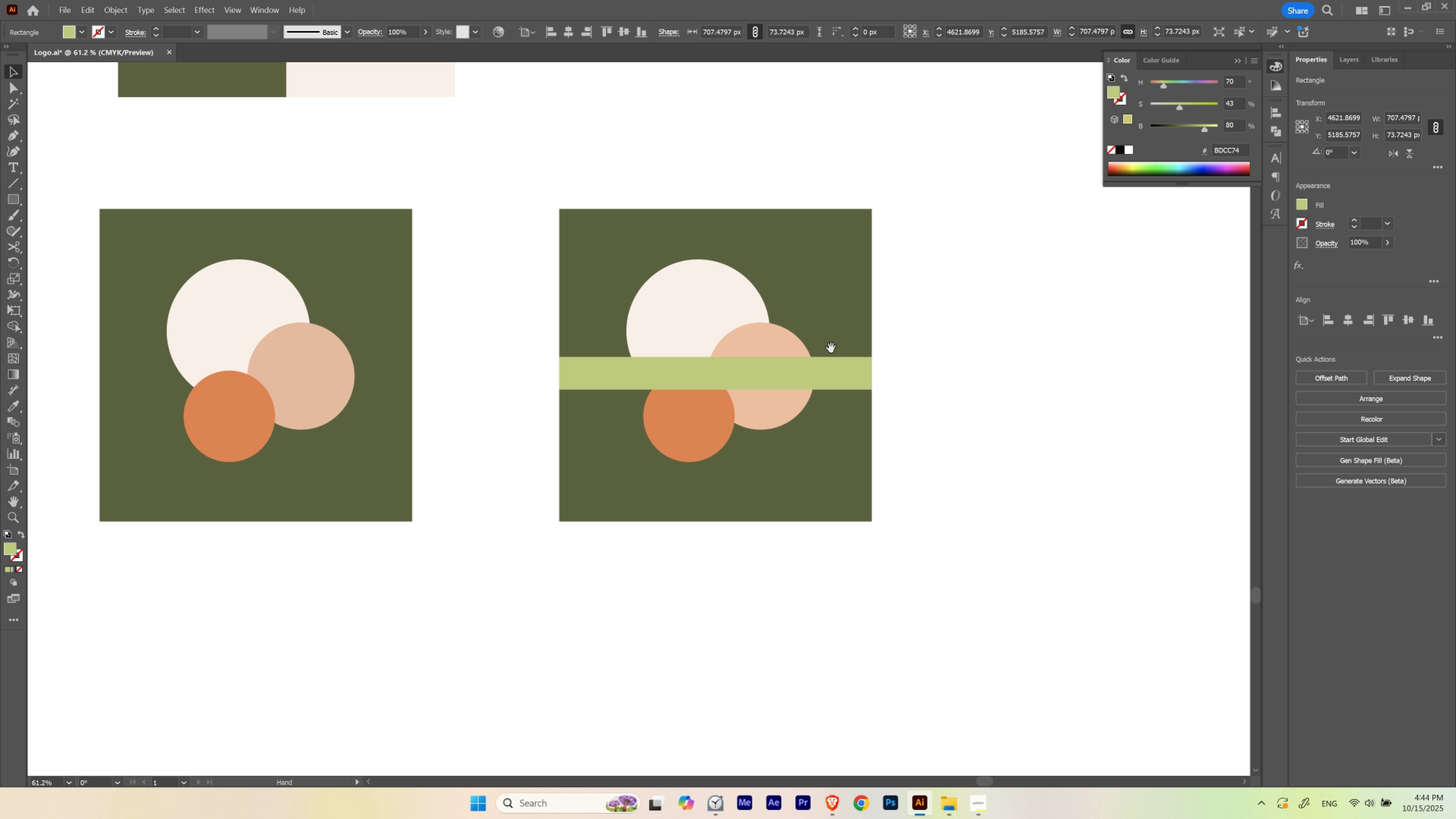 
left_click_drag(start_coordinate=[831, 348], to_coordinate=[836, 340])
 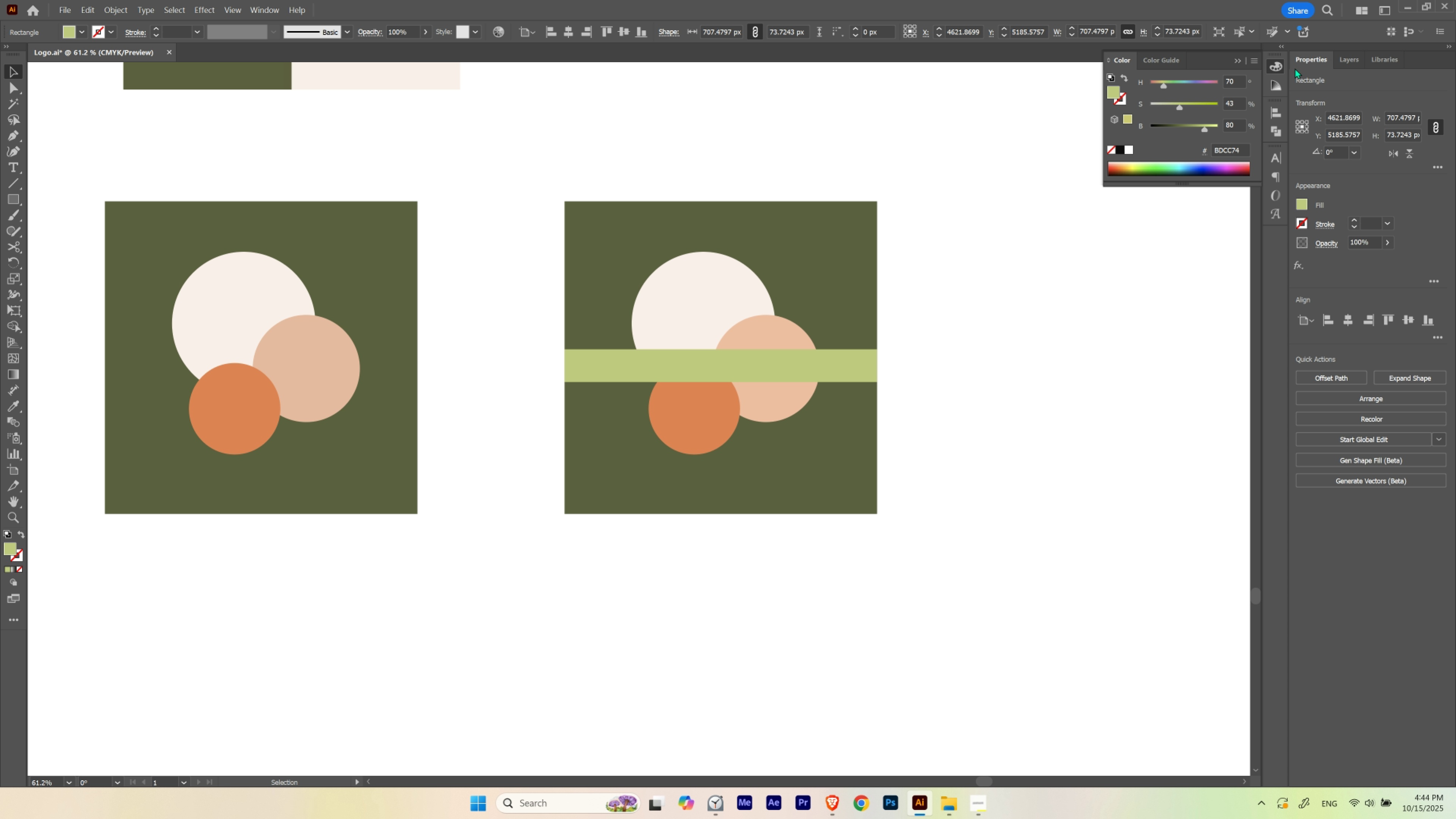 
hold_key(key=Space, duration=1.06)
 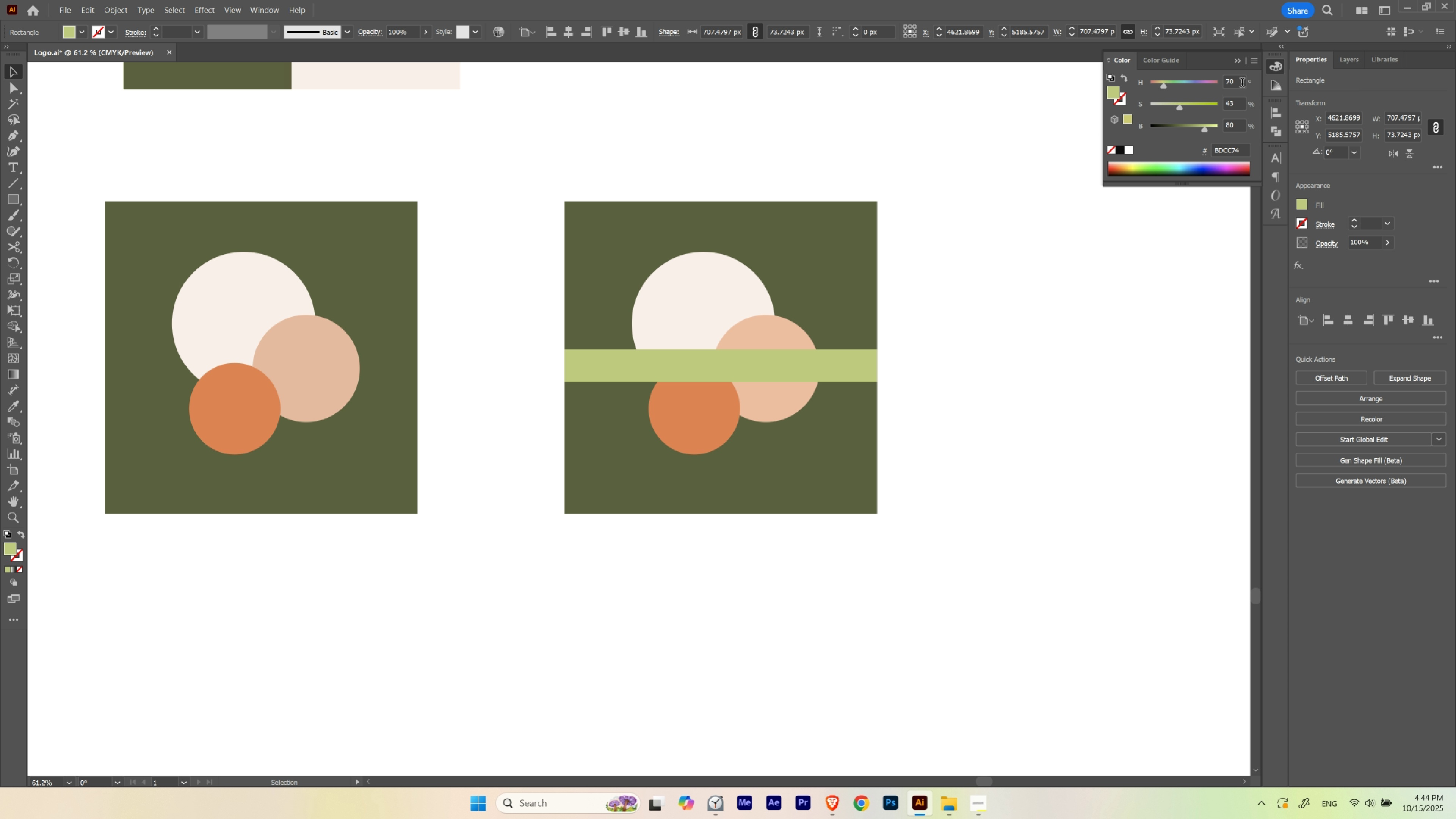 
hold_key(key=ShiftLeft, duration=1.5)
scroll: coordinate [1241, 83], scroll_direction: down, amount: 1.0
 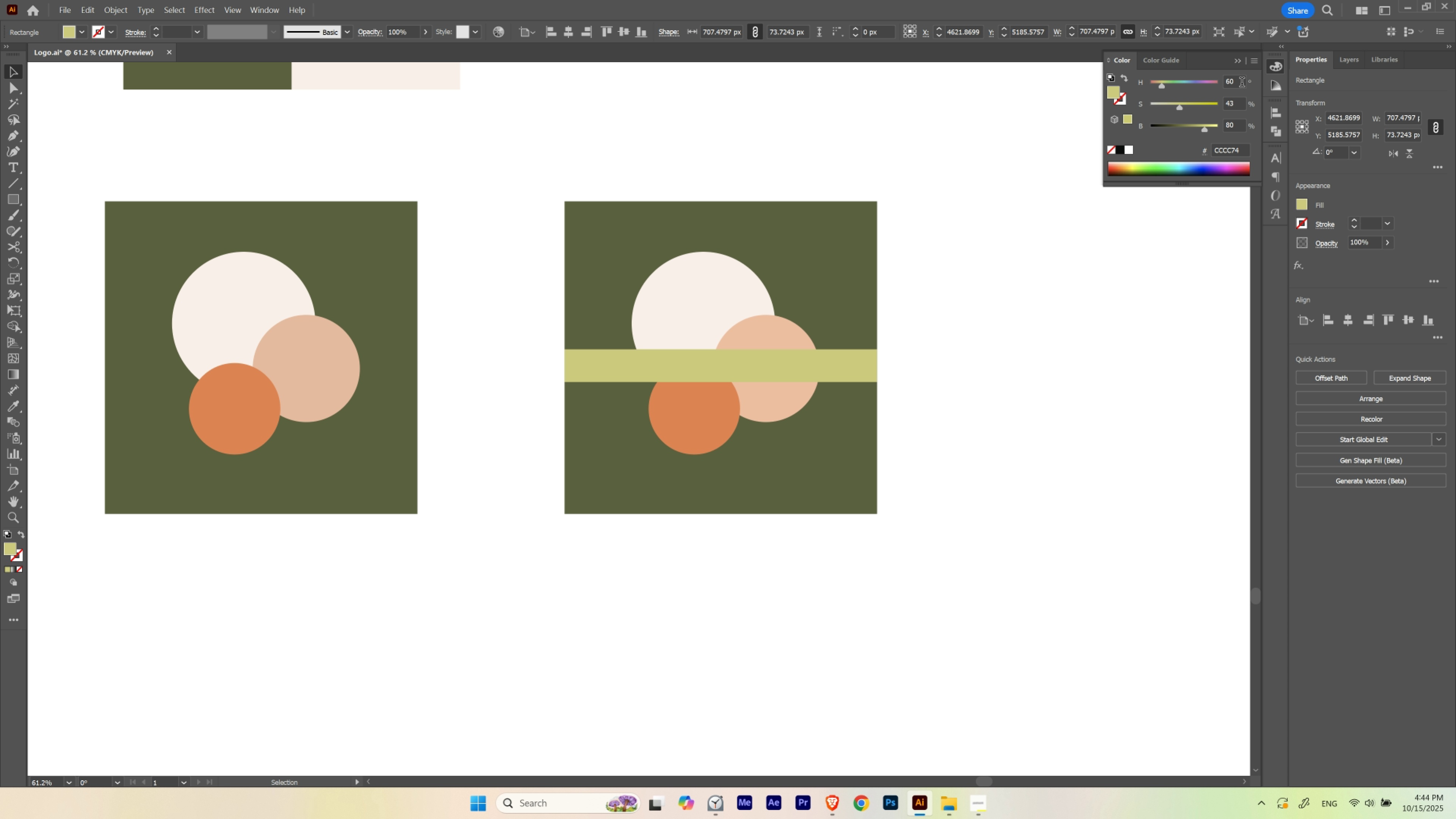 
hold_key(key=ShiftLeft, duration=1.52)
scroll: coordinate [1241, 83], scroll_direction: up, amount: 1.0
 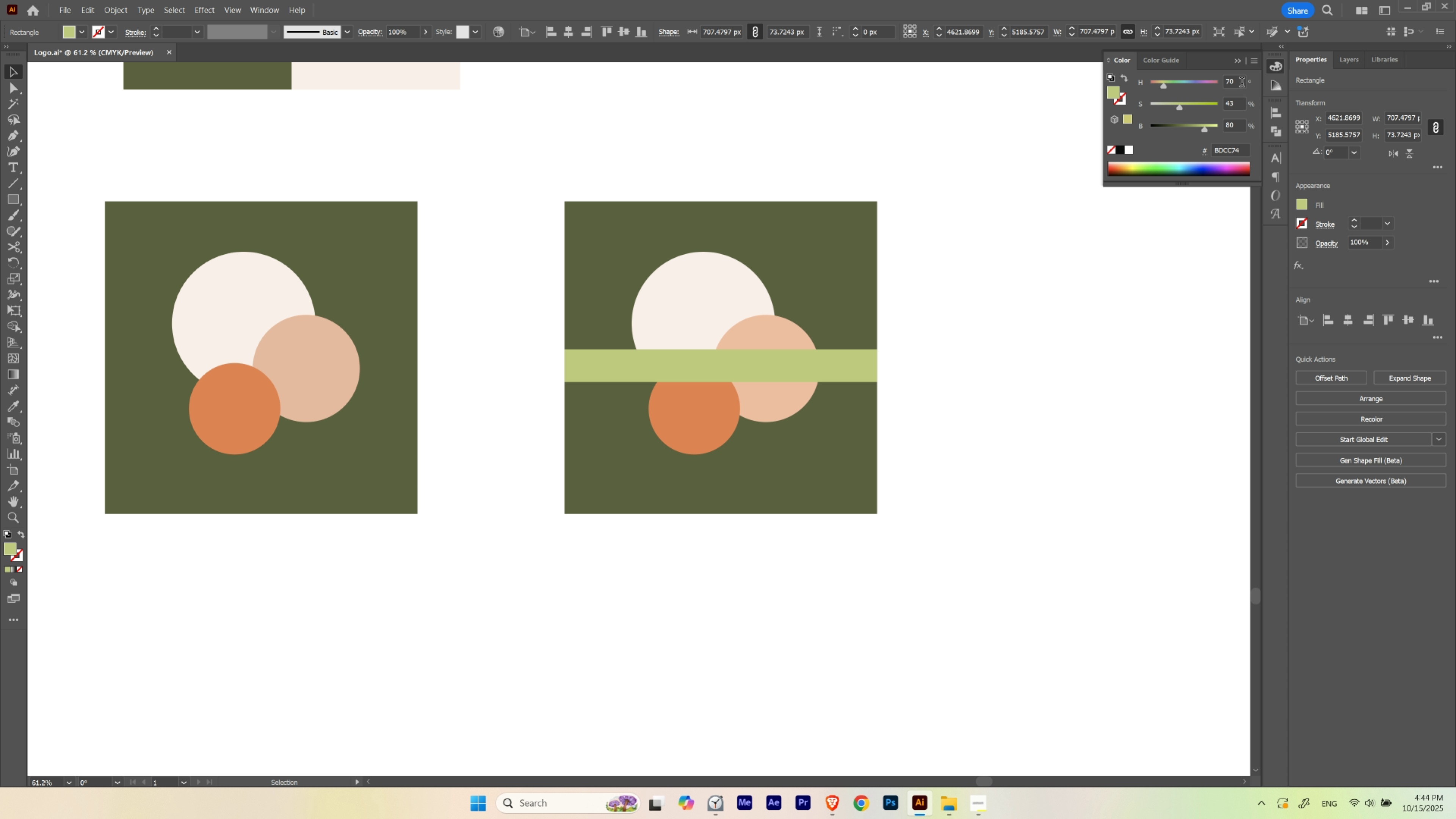 
hold_key(key=ShiftLeft, duration=1.51)
 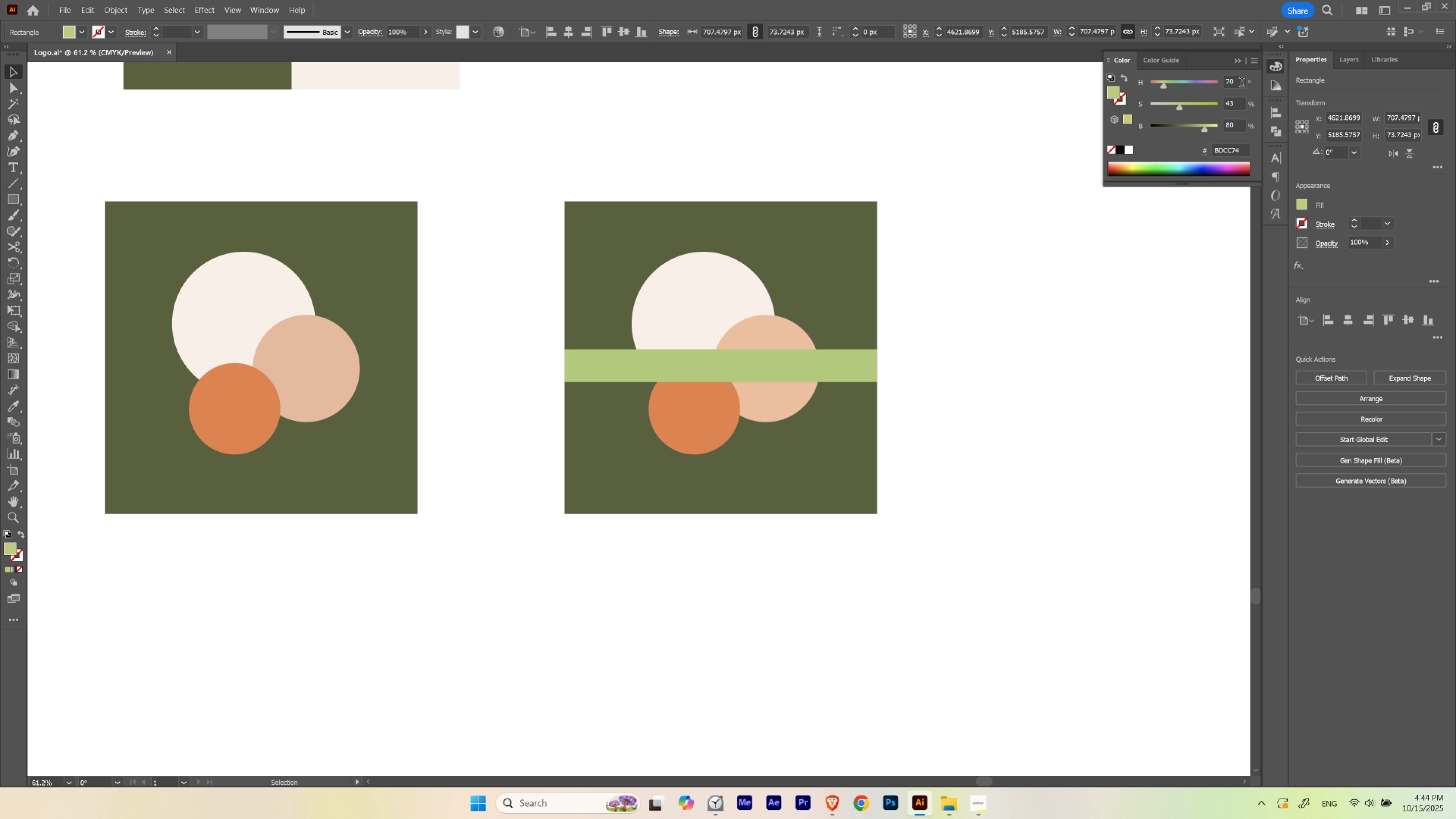 
hold_key(key=ShiftLeft, duration=1.52)
scroll: coordinate [1241, 83], scroll_direction: up, amount: 1.0
 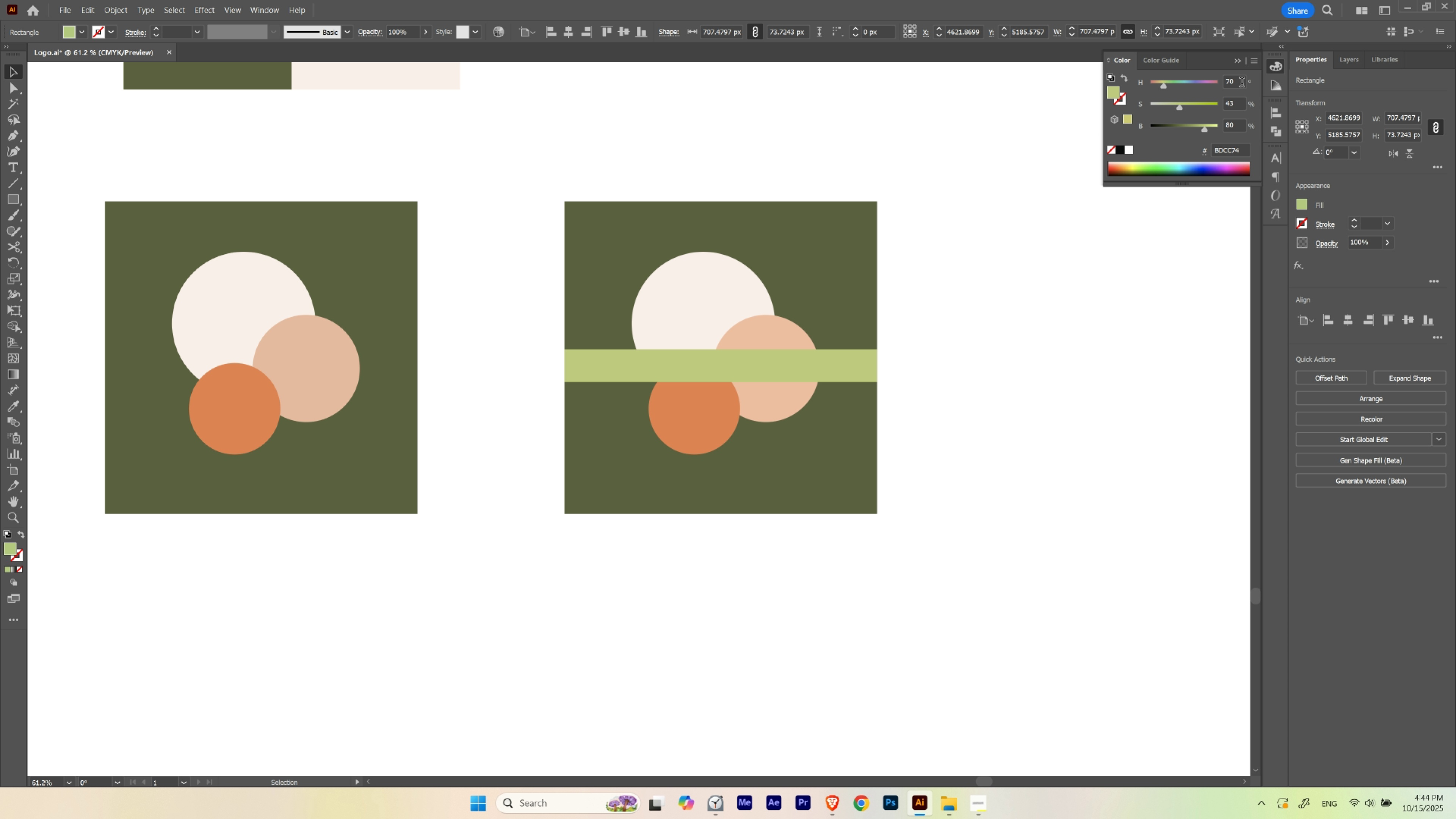 
scroll: coordinate [1241, 83], scroll_direction: none, amount: 0.0
 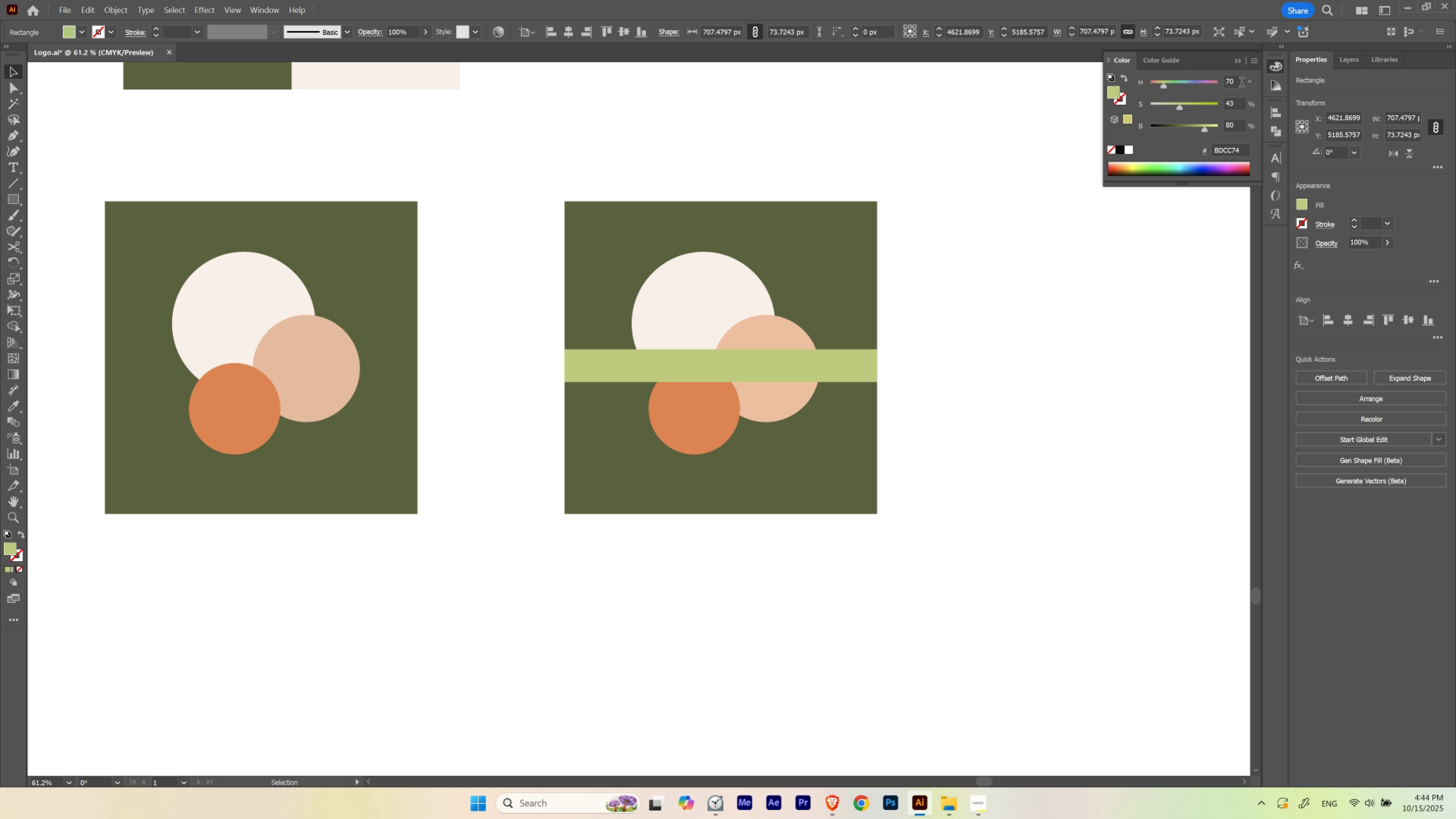 
hold_key(key=ShiftLeft, duration=1.51)
scroll: coordinate [1241, 83], scroll_direction: down, amount: 1.0
 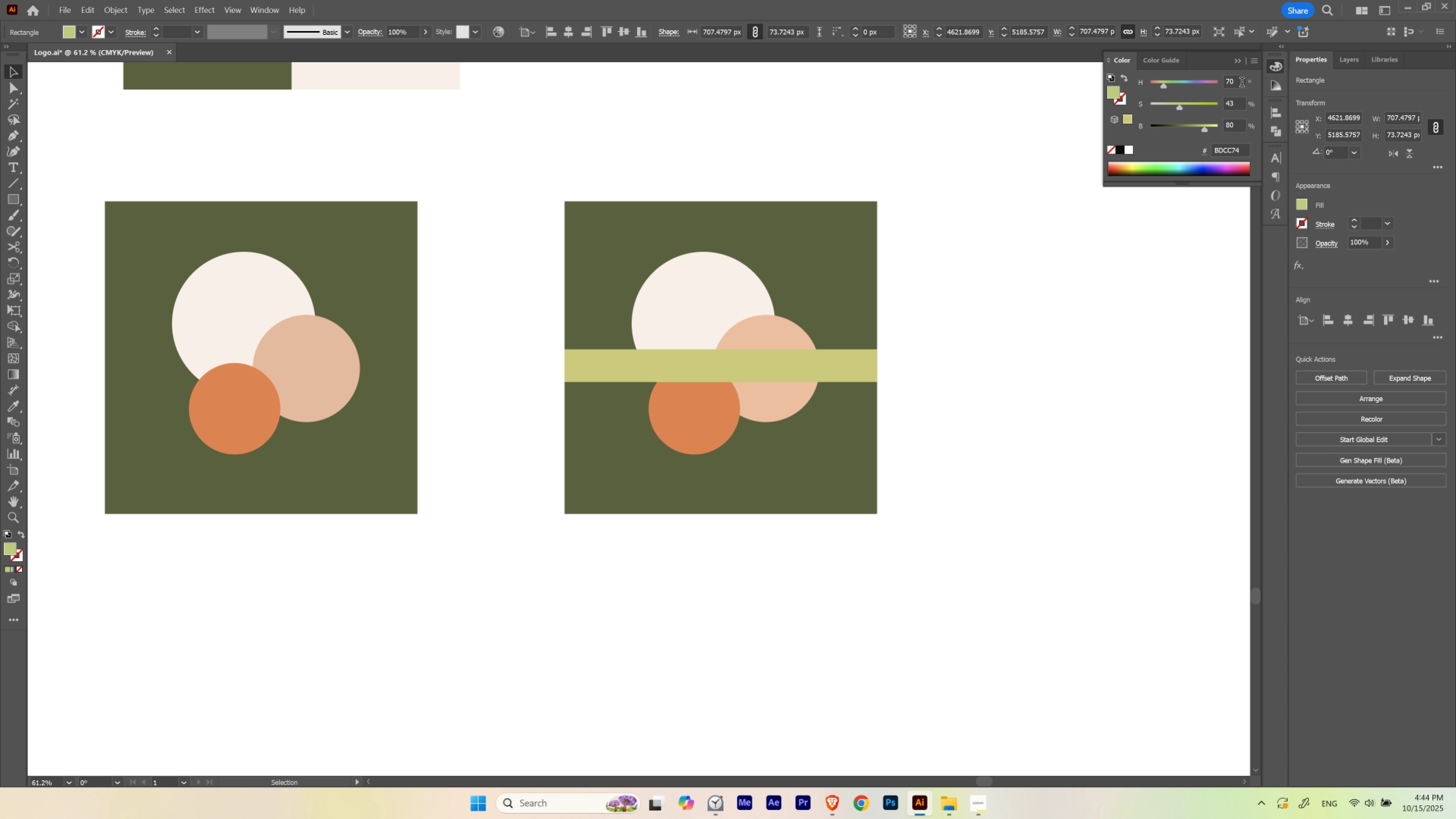 
hold_key(key=ShiftLeft, duration=1.52)
scroll: coordinate [1241, 83], scroll_direction: down, amount: 1.0
 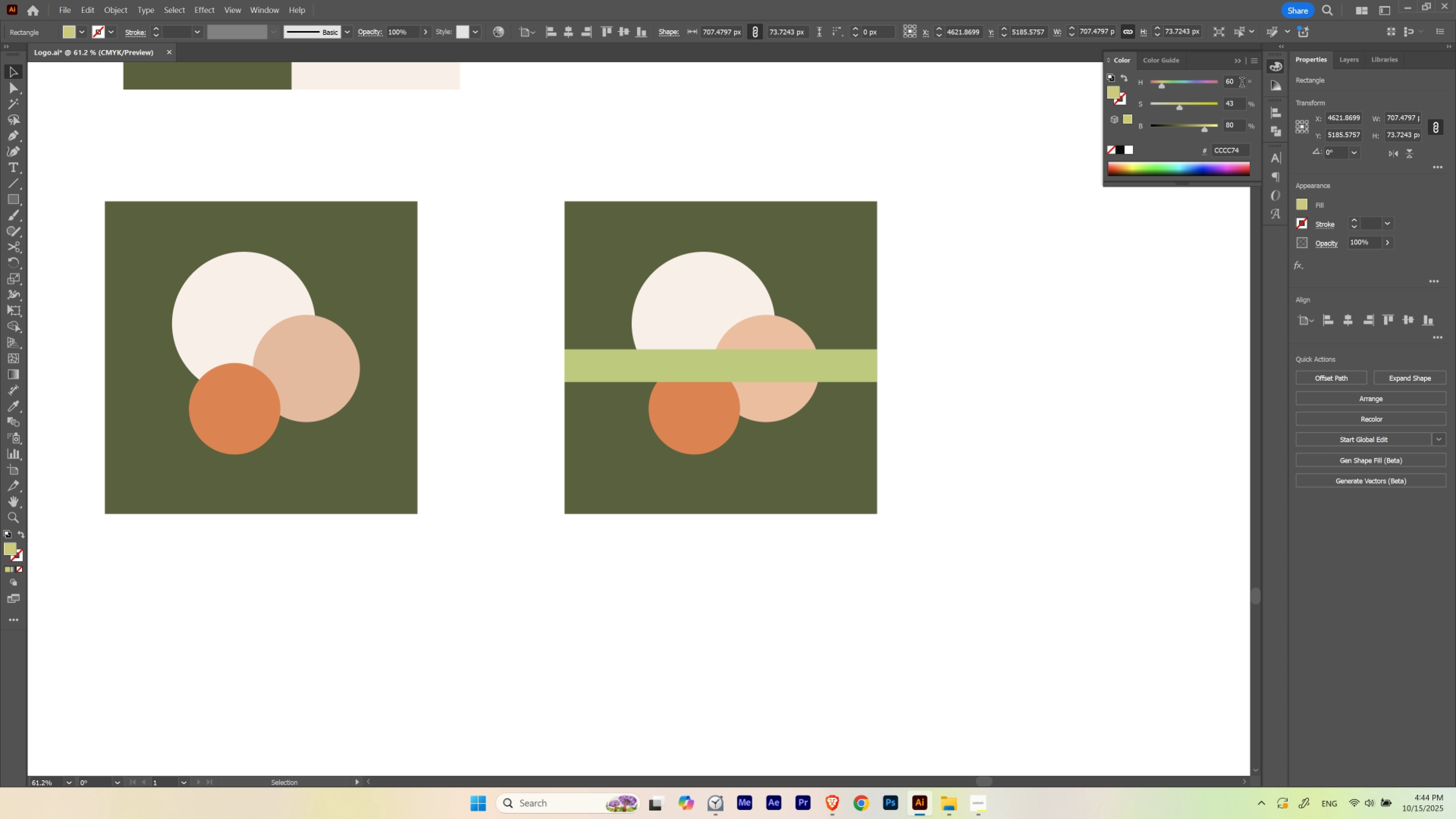 
scroll: coordinate [1241, 83], scroll_direction: up, amount: 1.0
 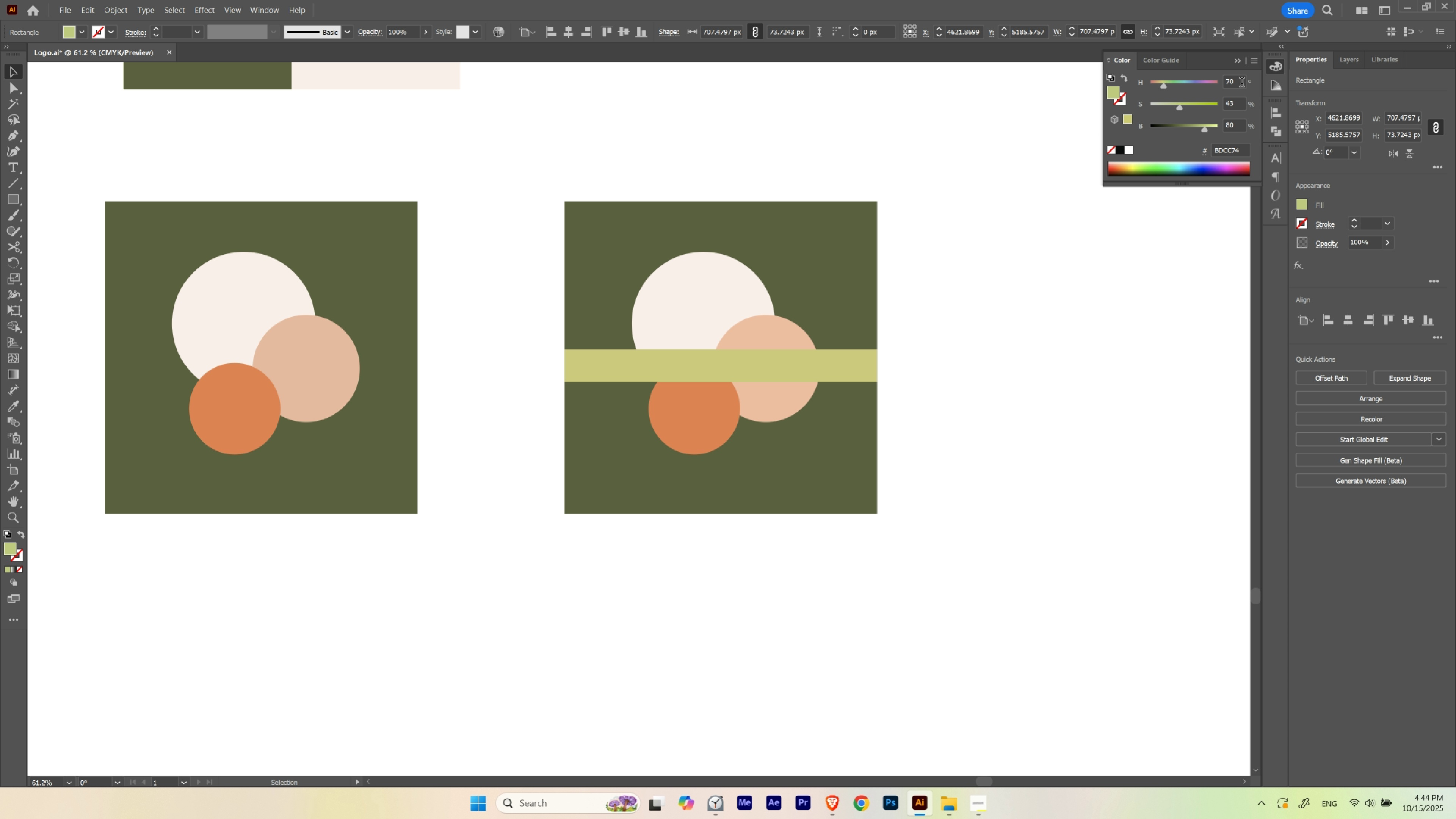 
hold_key(key=ShiftLeft, duration=1.52)
scroll: coordinate [1241, 83], scroll_direction: down, amount: 1.0
 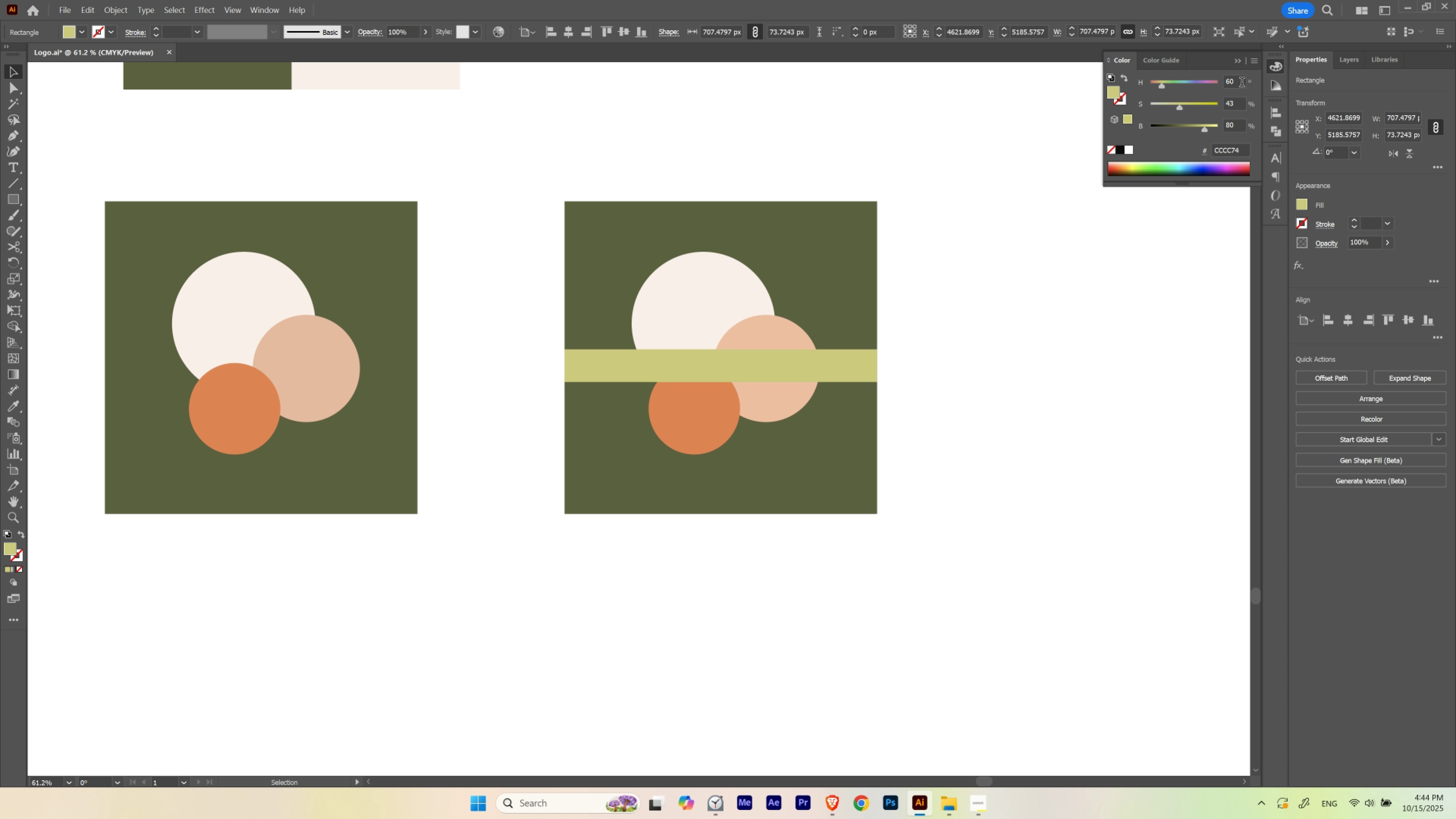 
hold_key(key=ShiftLeft, duration=1.52)
scroll: coordinate [1241, 83], scroll_direction: up, amount: 1.0
 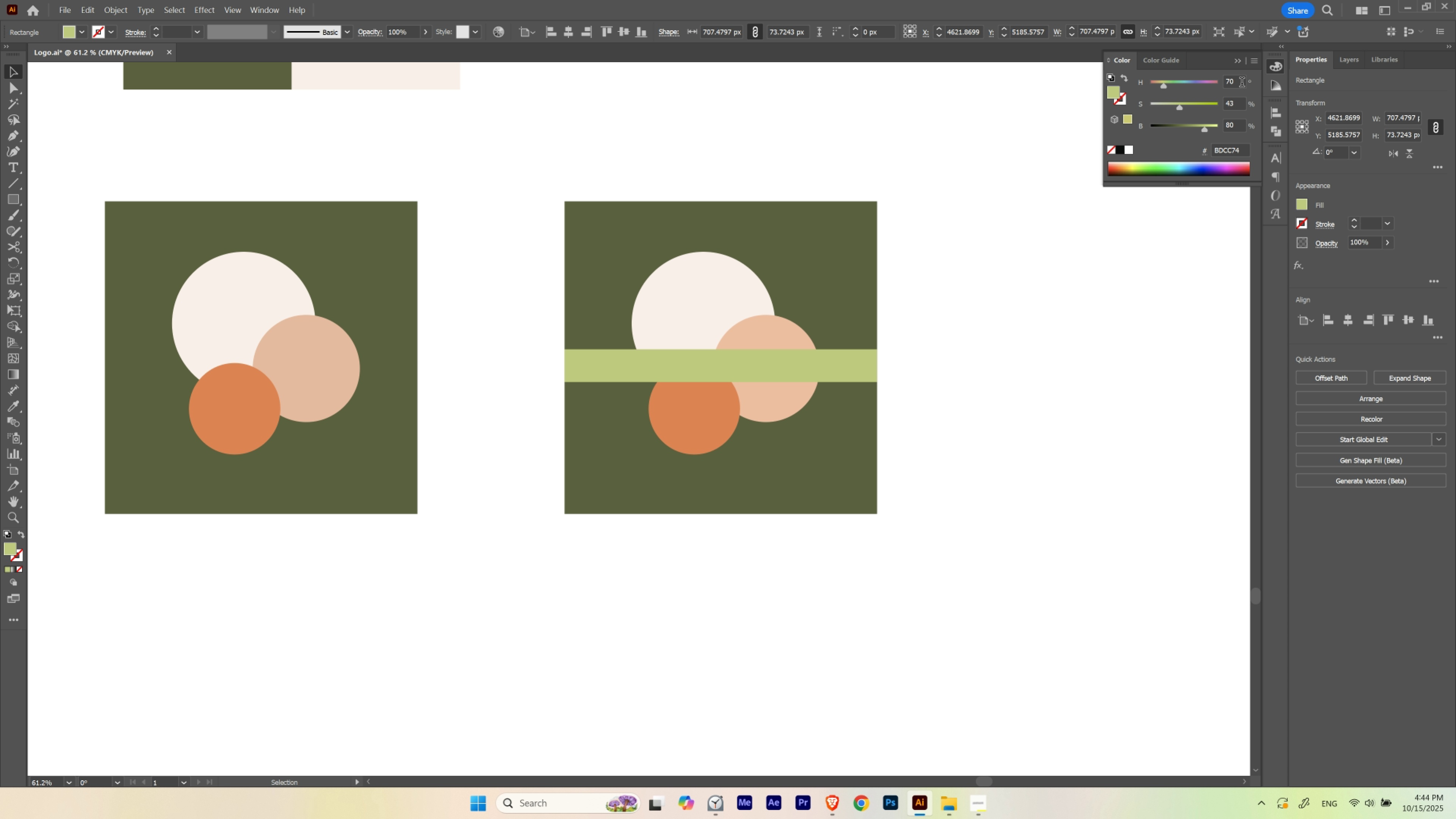 
hold_key(key=ShiftLeft, duration=1.51)
 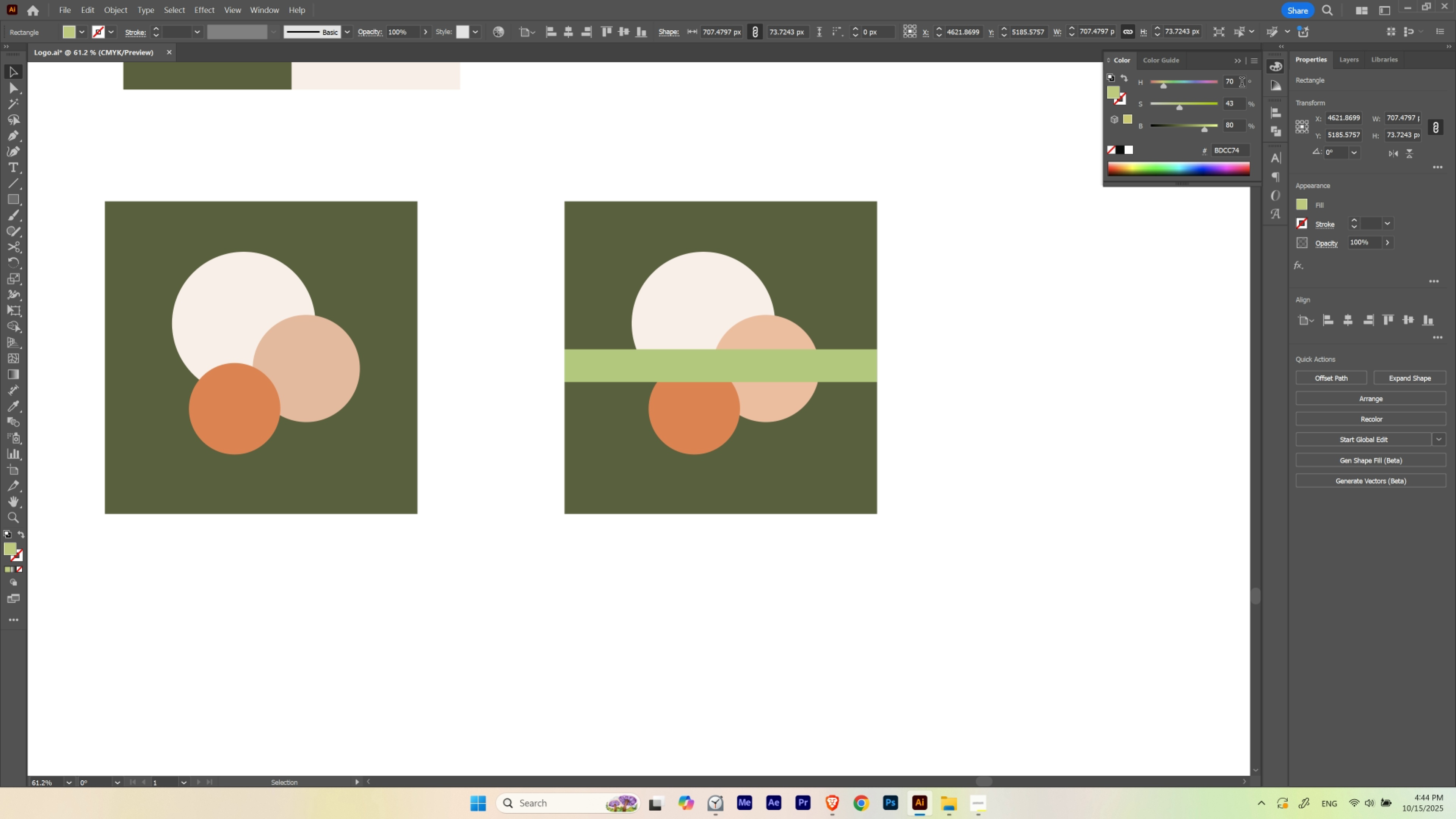 
hold_key(key=ShiftLeft, duration=1.52)
scroll: coordinate [1241, 83], scroll_direction: up, amount: 1.0
 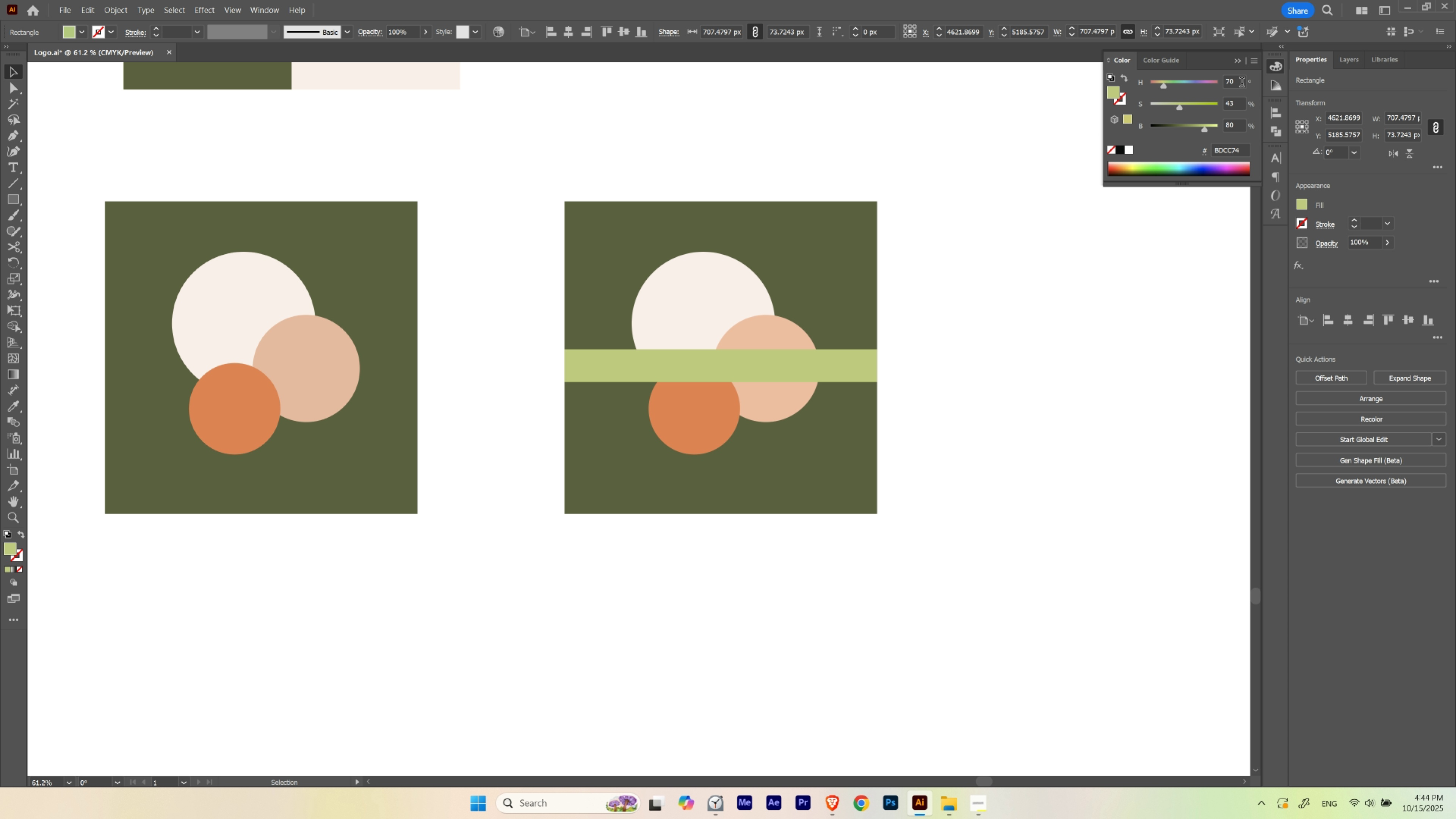 
scroll: coordinate [1241, 83], scroll_direction: down, amount: 1.0
 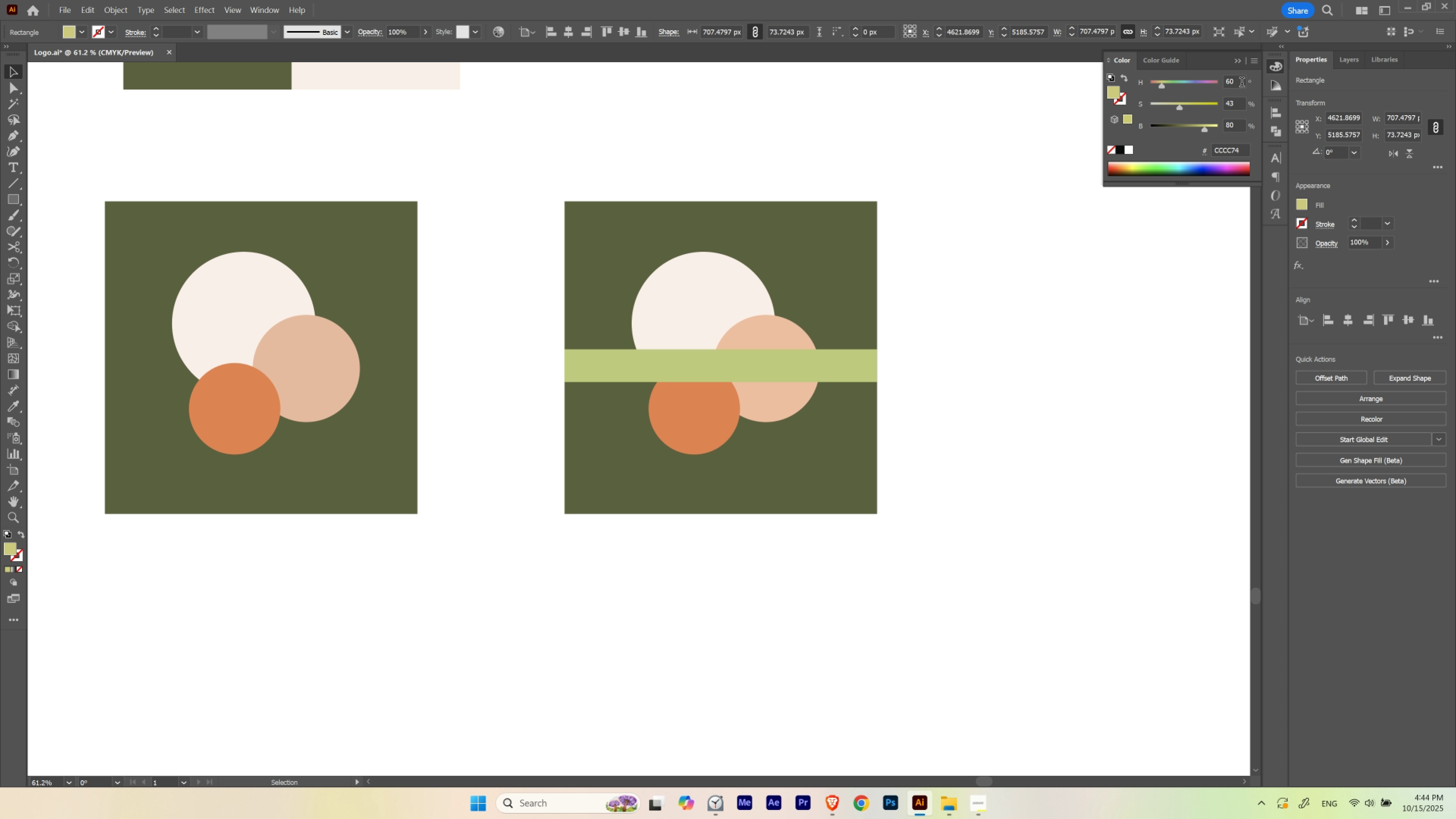 
hold_key(key=ShiftLeft, duration=1.52)
 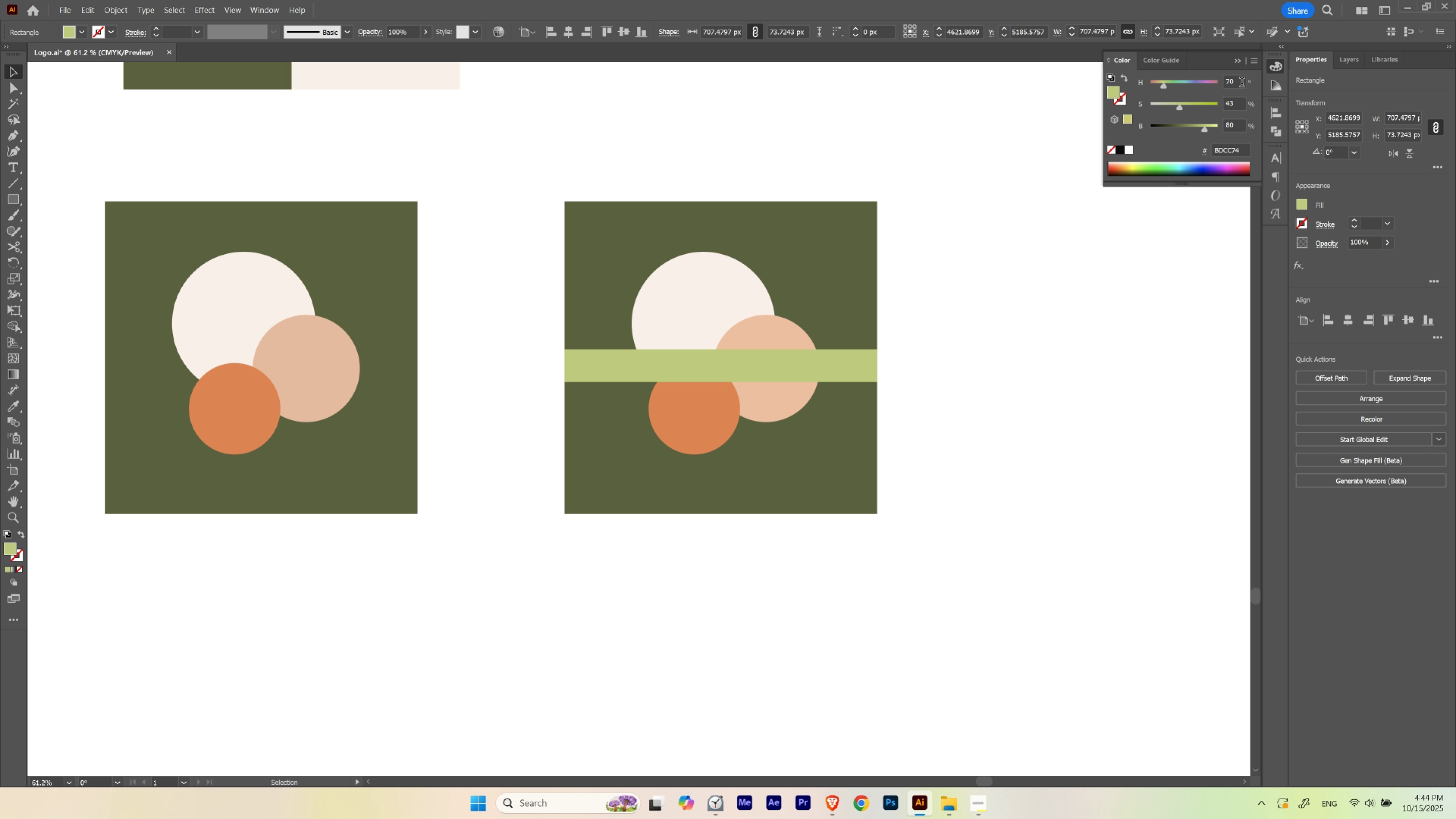 
hold_key(key=ShiftLeft, duration=1.27)
scroll: coordinate [1241, 83], scroll_direction: up, amount: 1.0
 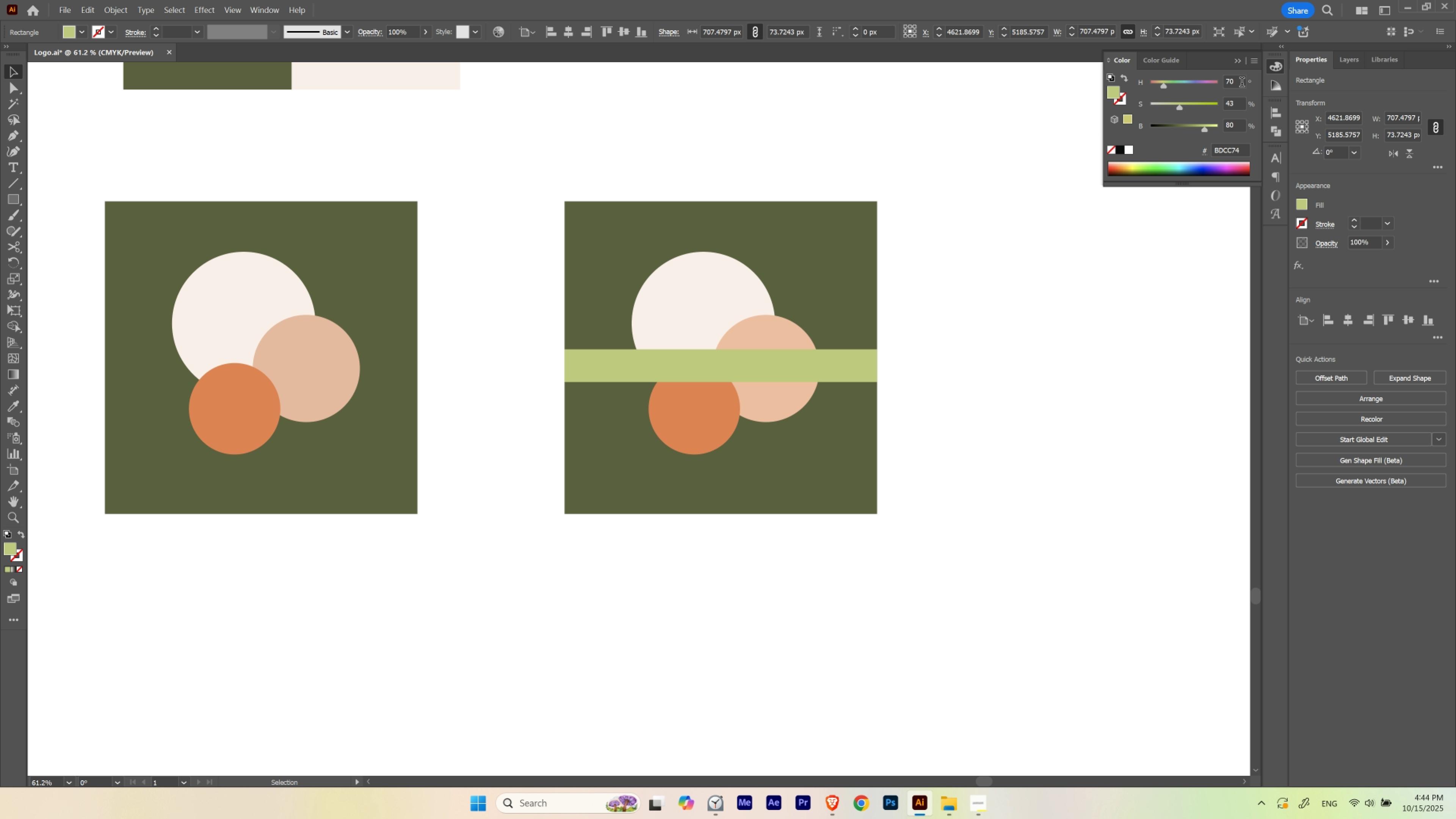 
scroll: coordinate [1241, 83], scroll_direction: down, amount: 4.0
 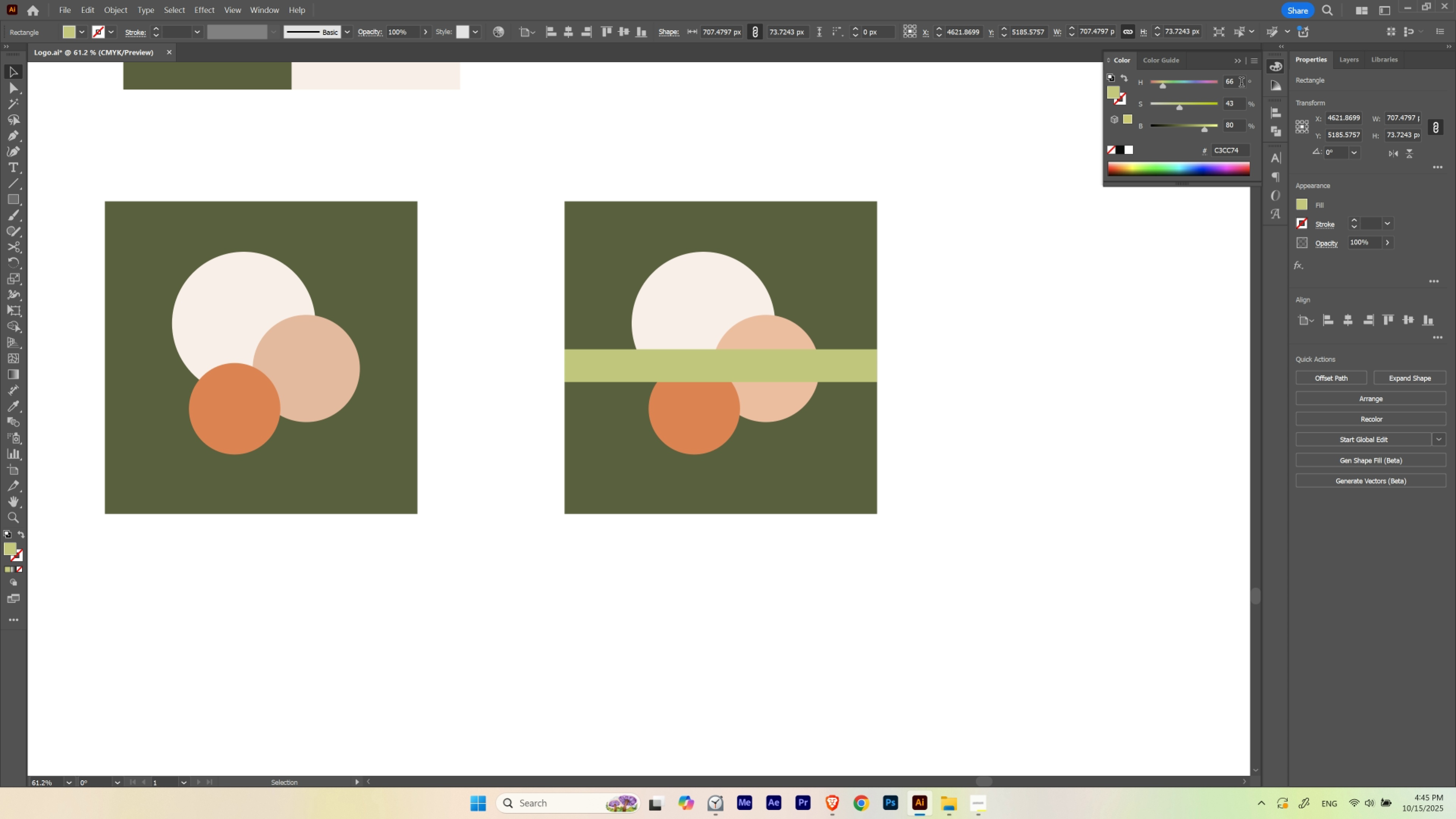 
scroll: coordinate [1241, 83], scroll_direction: up, amount: 2.0
 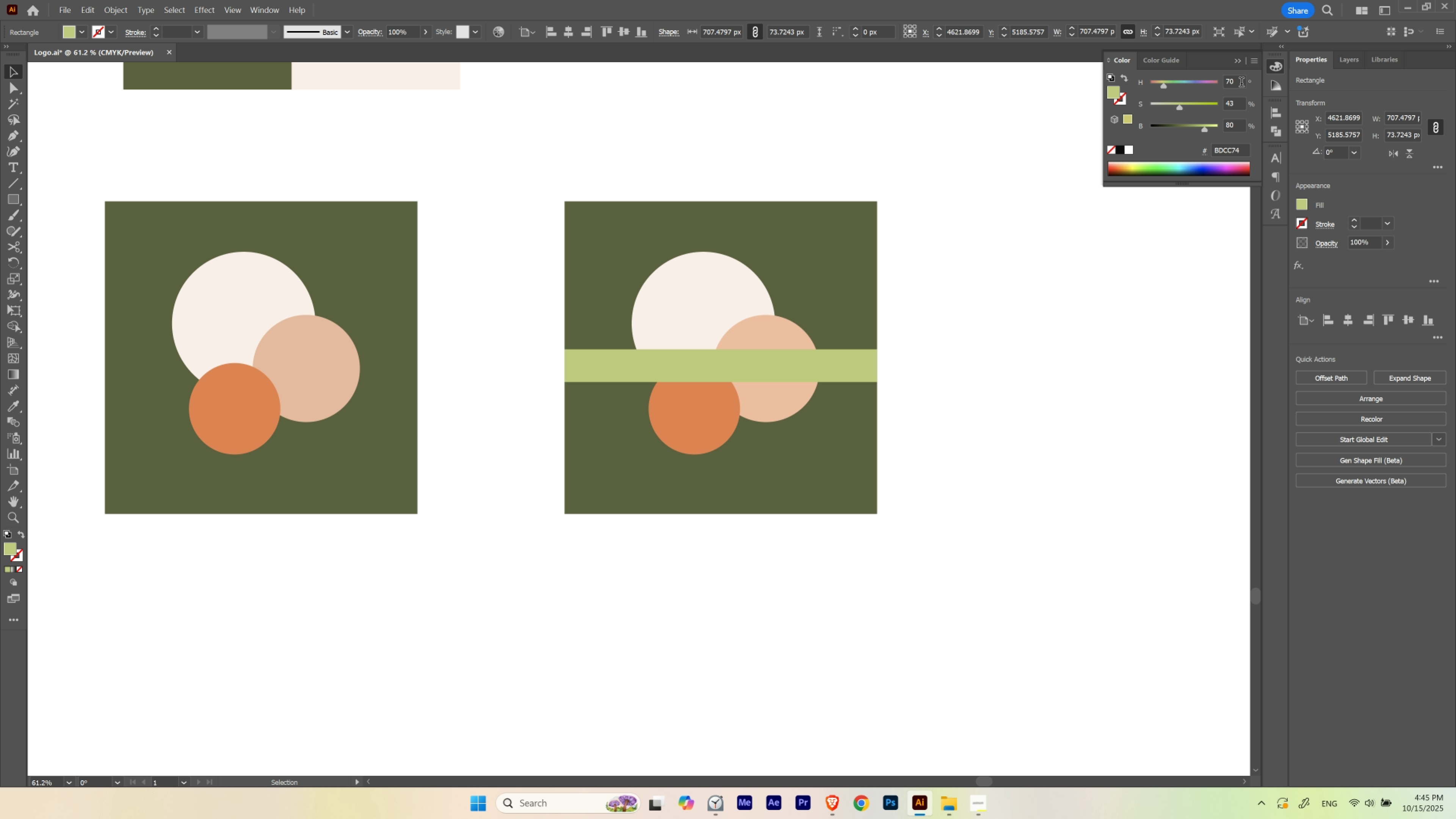 
scroll: coordinate [1241, 83], scroll_direction: down, amount: 1.0
 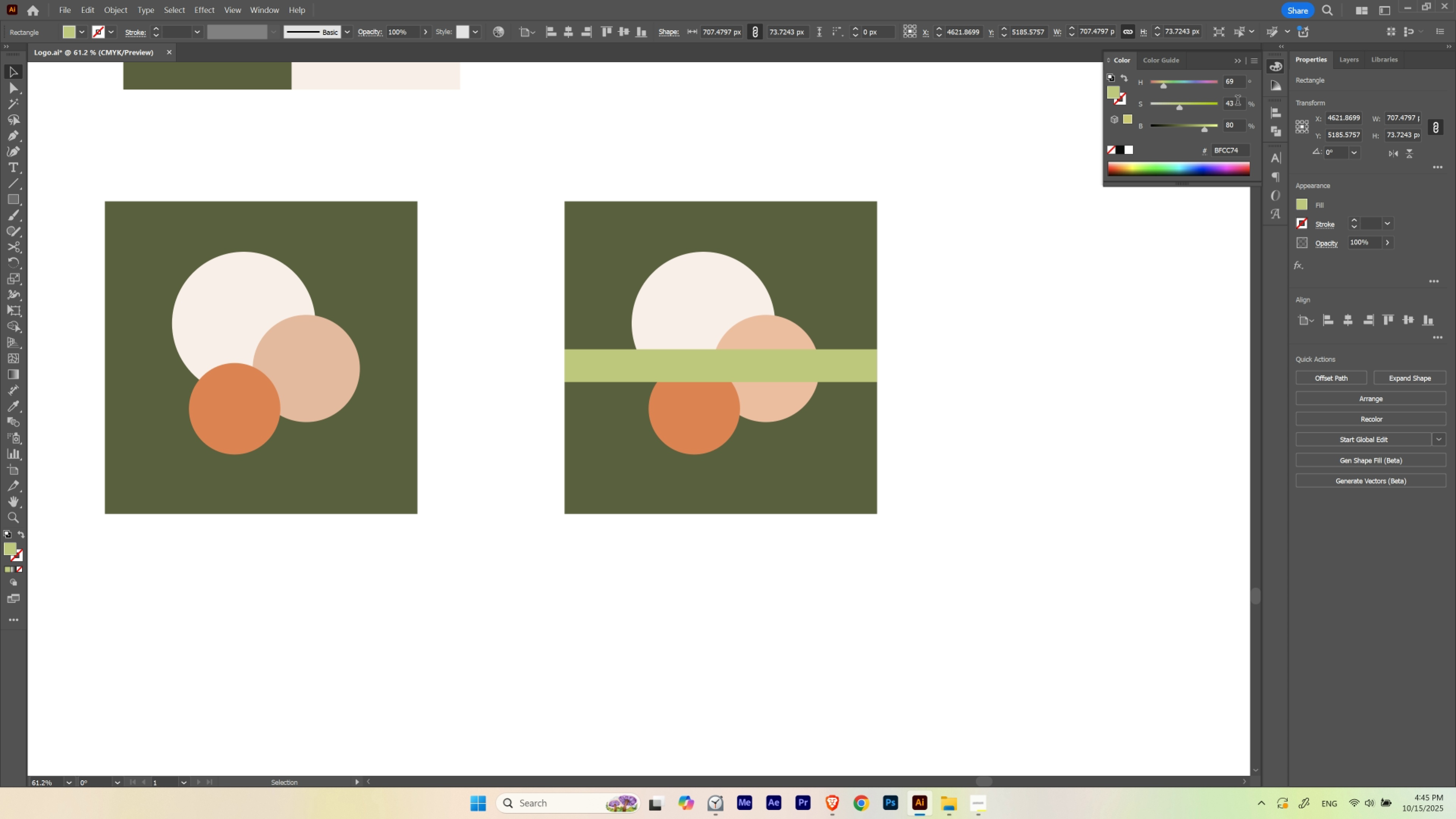 
scroll: coordinate [1237, 123], scroll_direction: up, amount: 4.0
 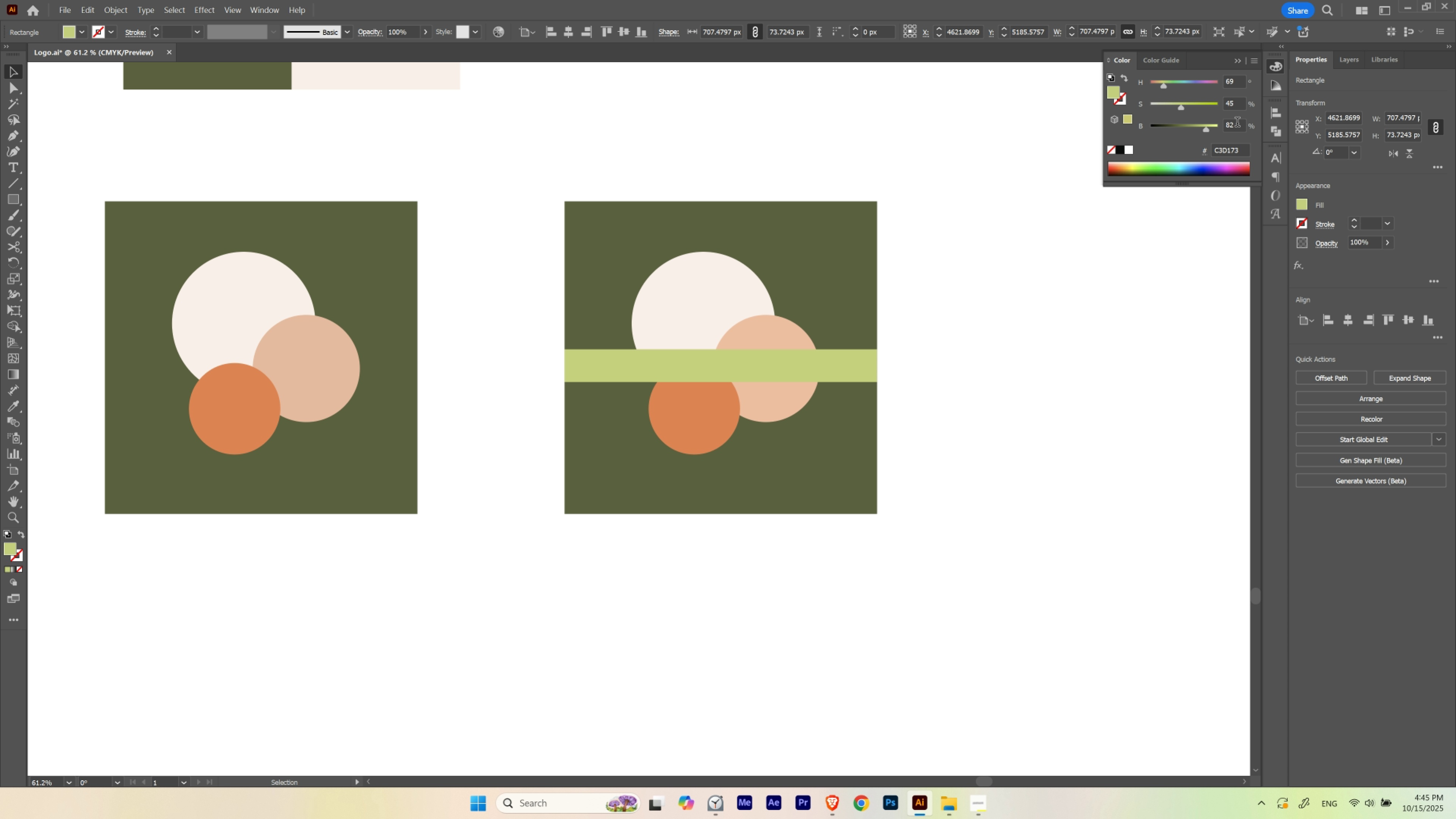 
scroll: coordinate [1237, 123], scroll_direction: none, amount: 0.0
 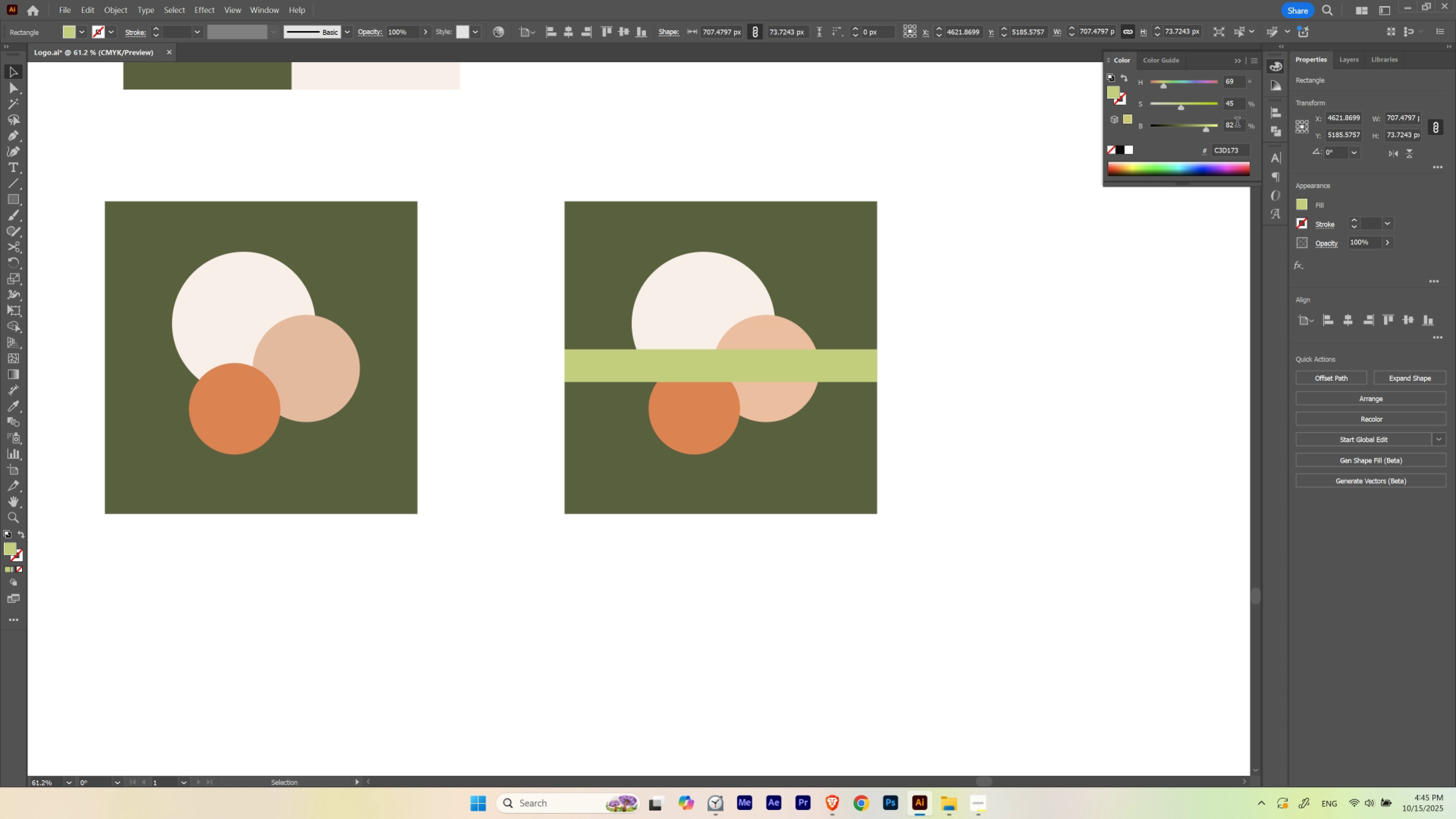 
scroll: coordinate [1237, 123], scroll_direction: down, amount: 1.0
 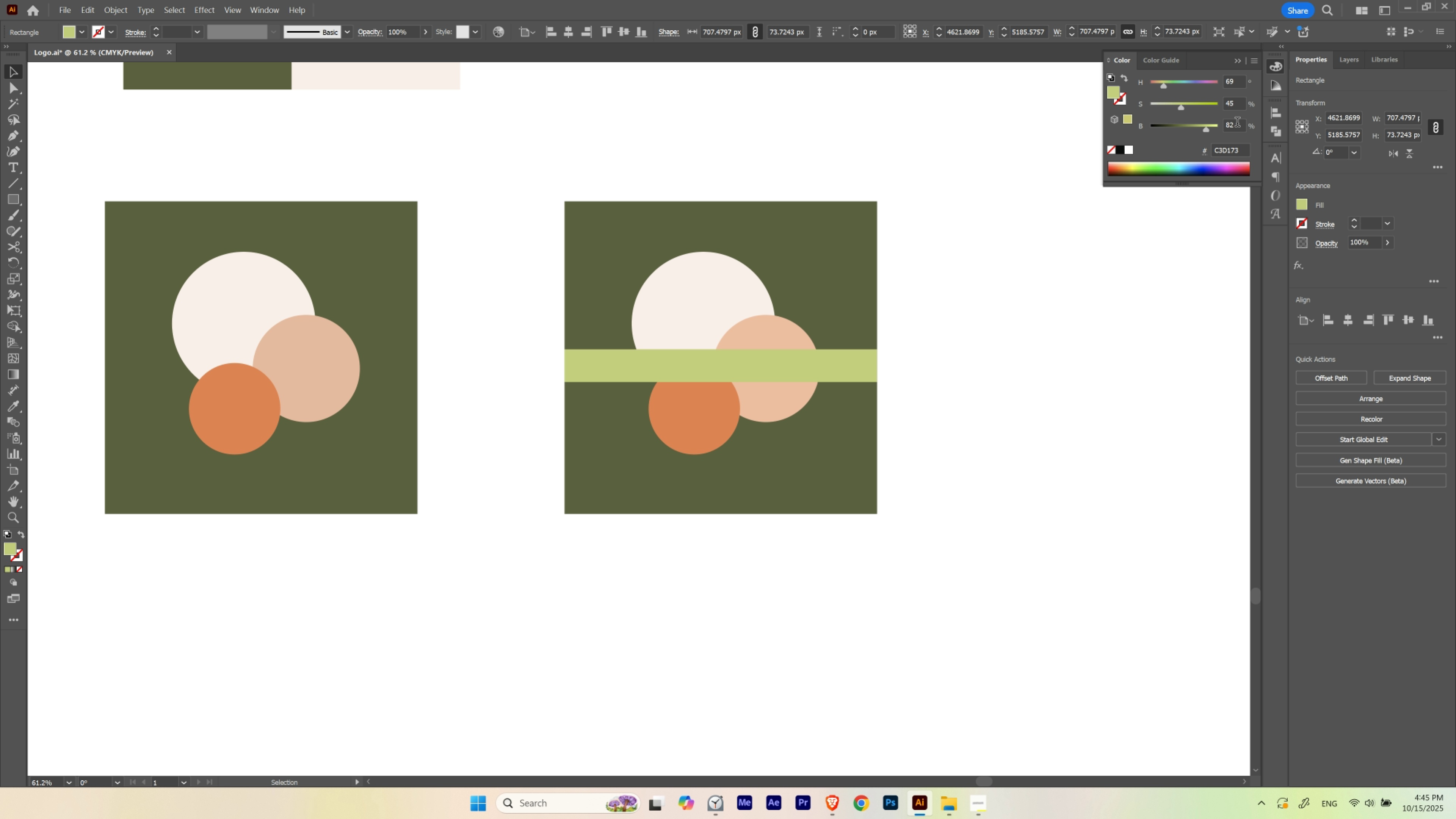 
scroll: coordinate [1237, 123], scroll_direction: up, amount: 1.0
 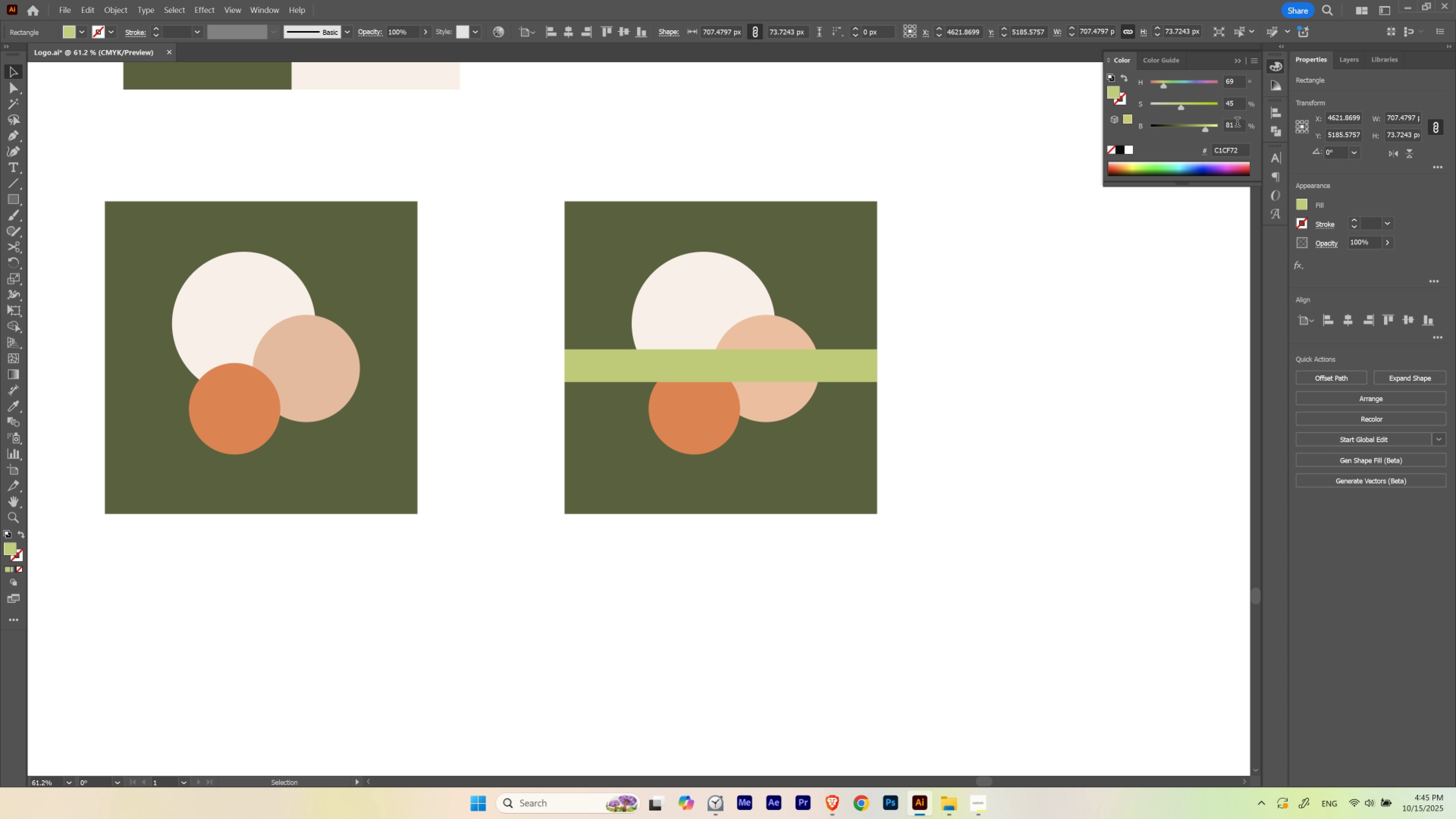 
scroll: coordinate [1237, 123], scroll_direction: down, amount: 1.0
 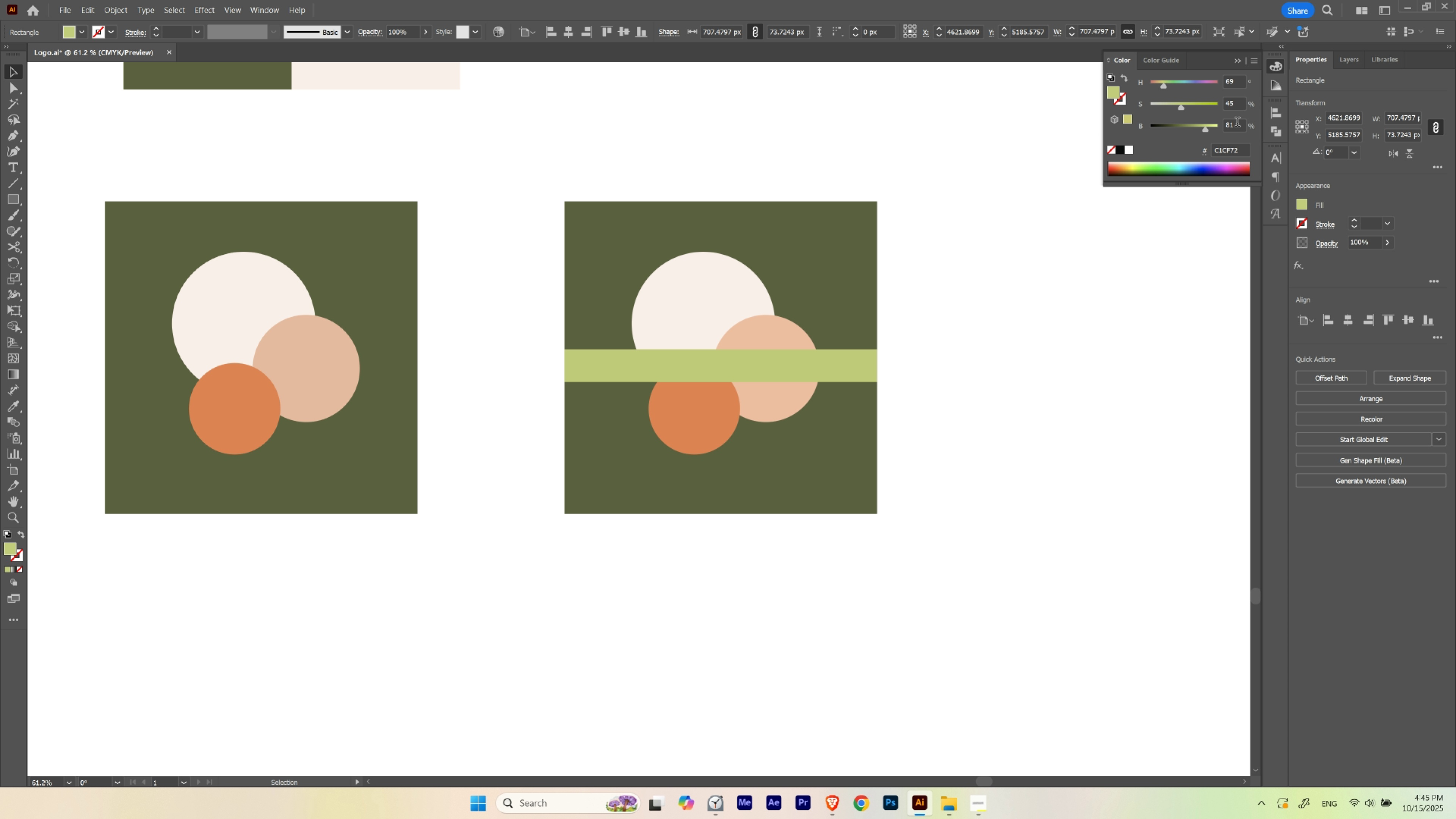 
wait(6.69)
 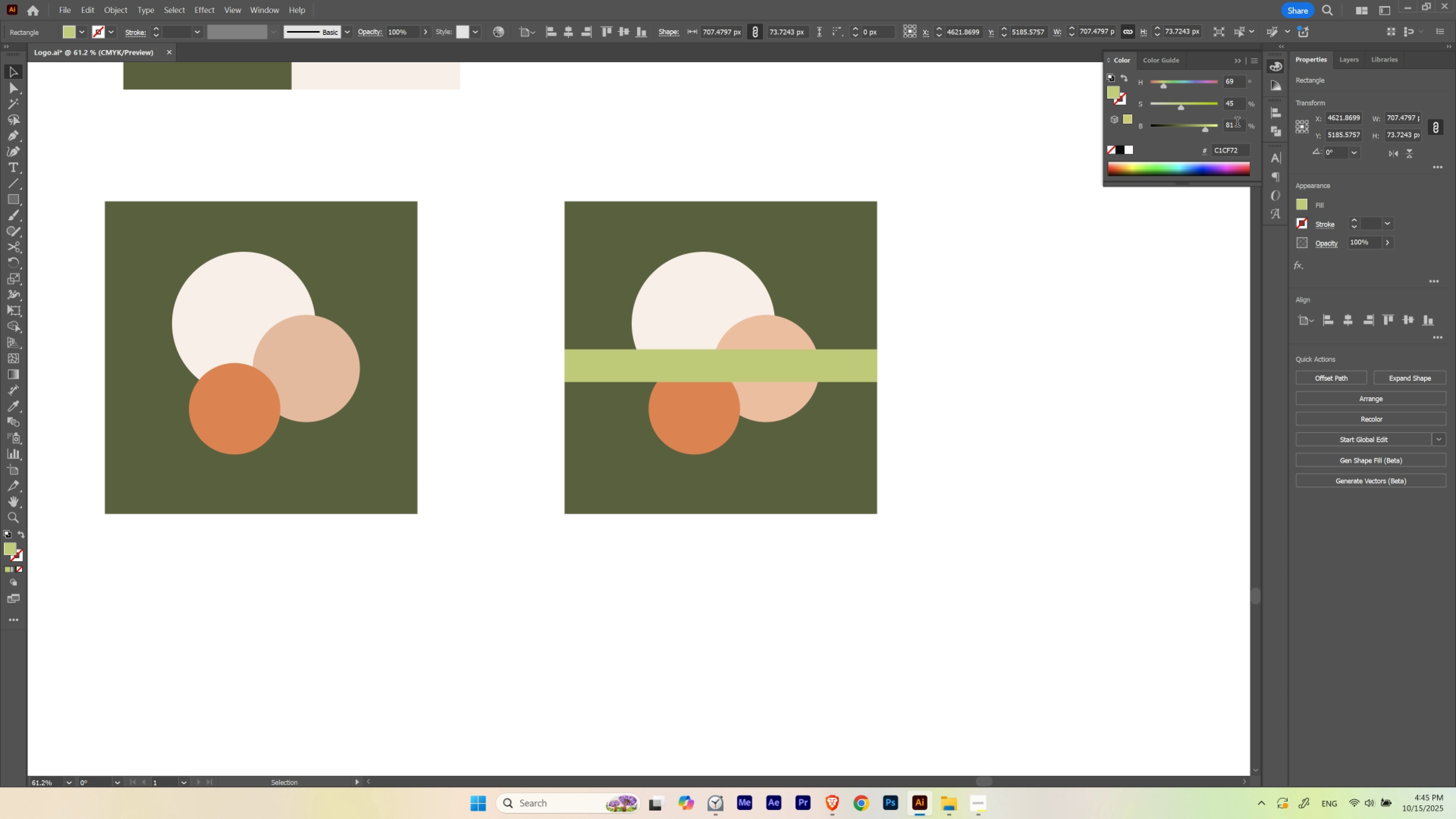 
scroll: coordinate [1237, 123], scroll_direction: down, amount: 1.0
 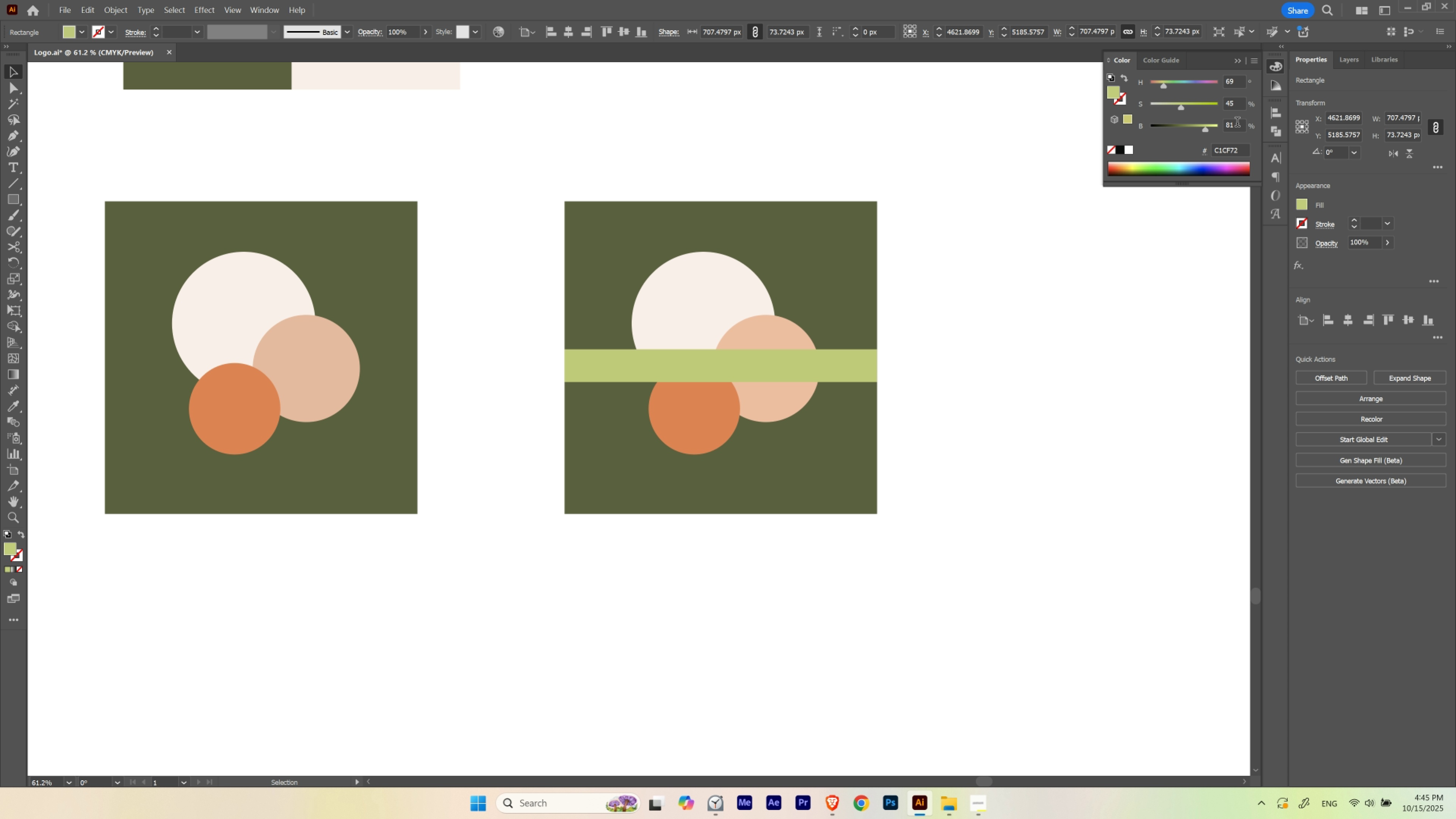 
scroll: coordinate [1237, 123], scroll_direction: up, amount: 2.0
 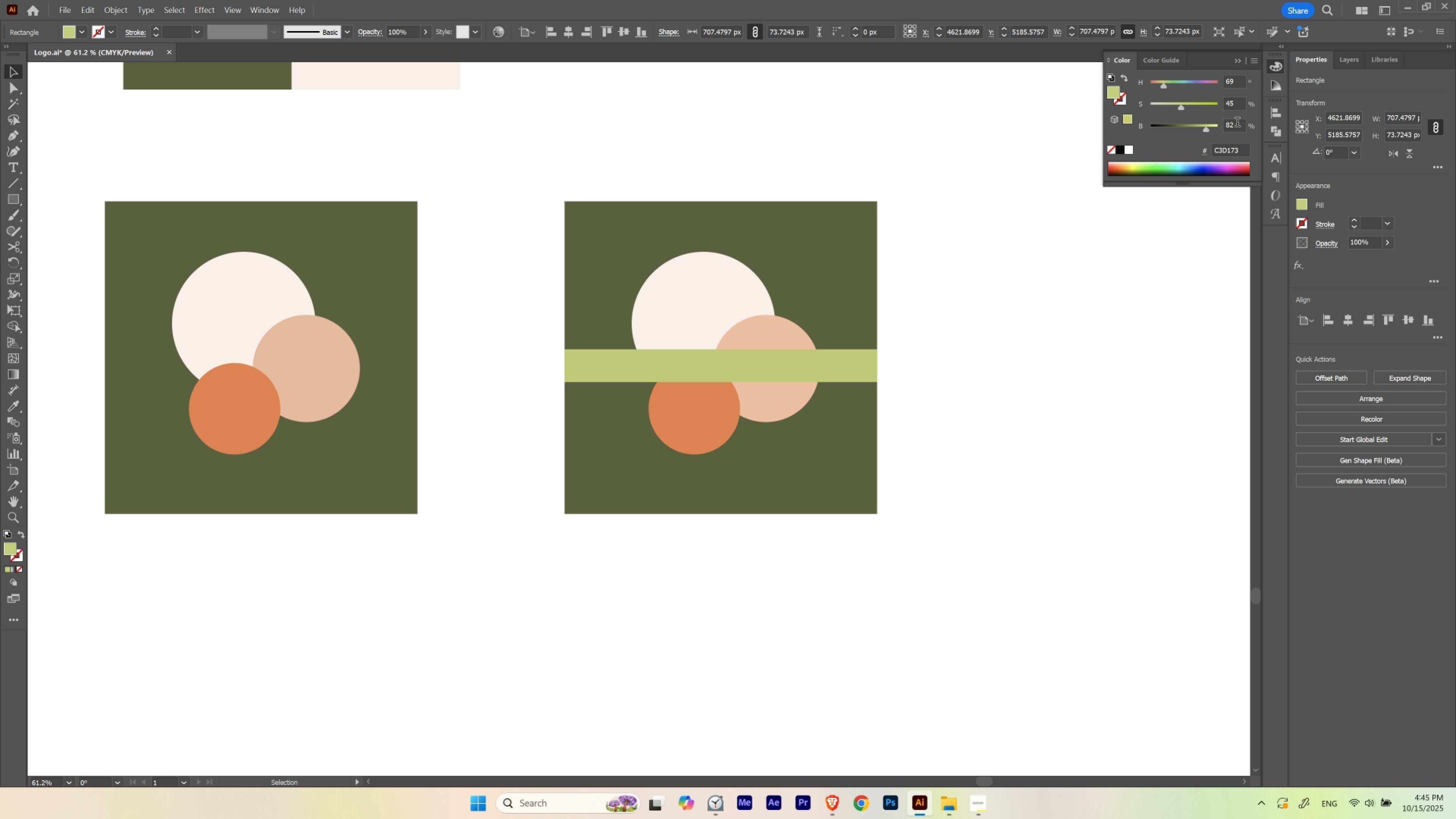 
scroll: coordinate [1237, 123], scroll_direction: none, amount: 0.0
 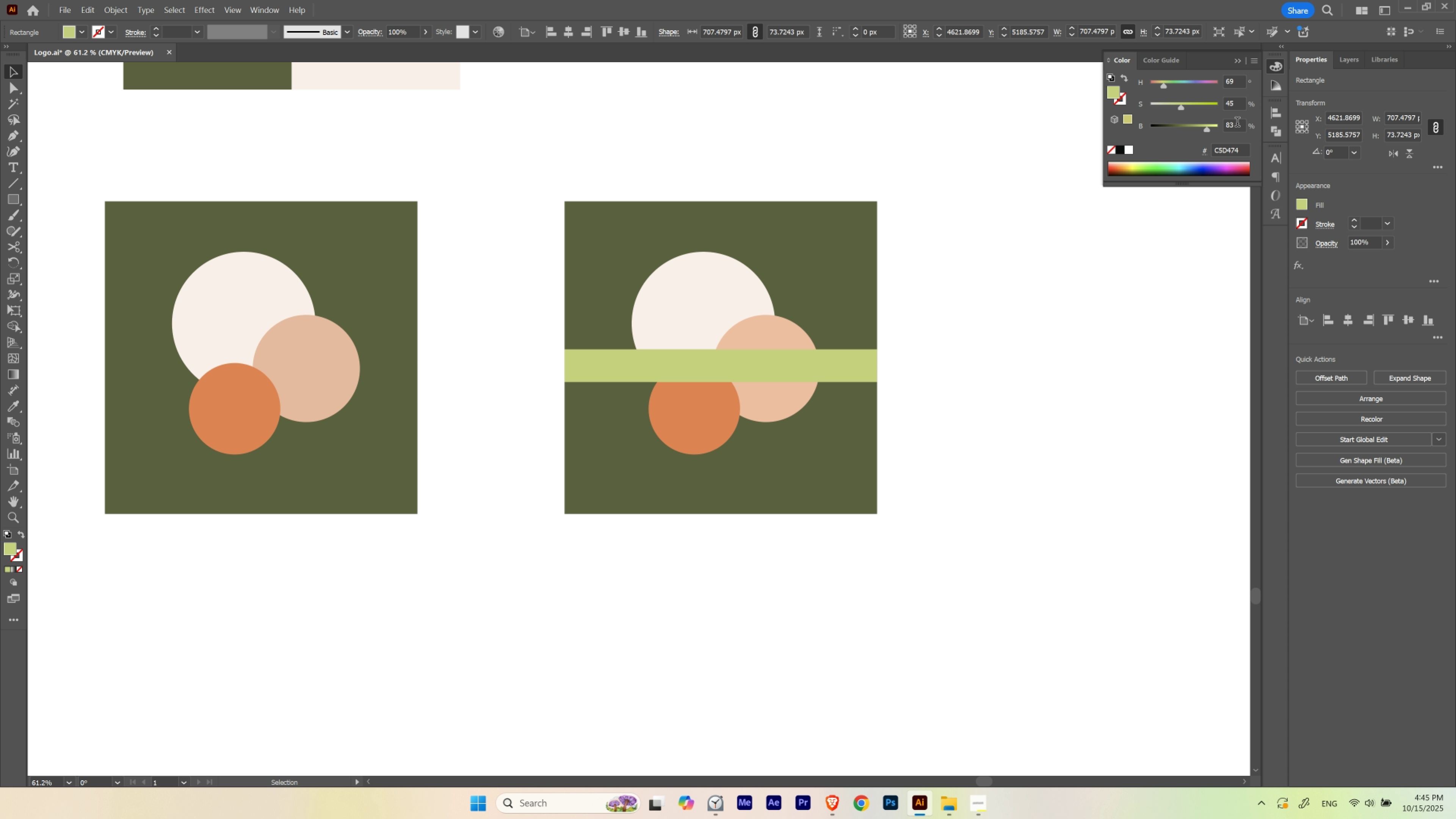 
scroll: coordinate [1237, 123], scroll_direction: up, amount: 1.0
 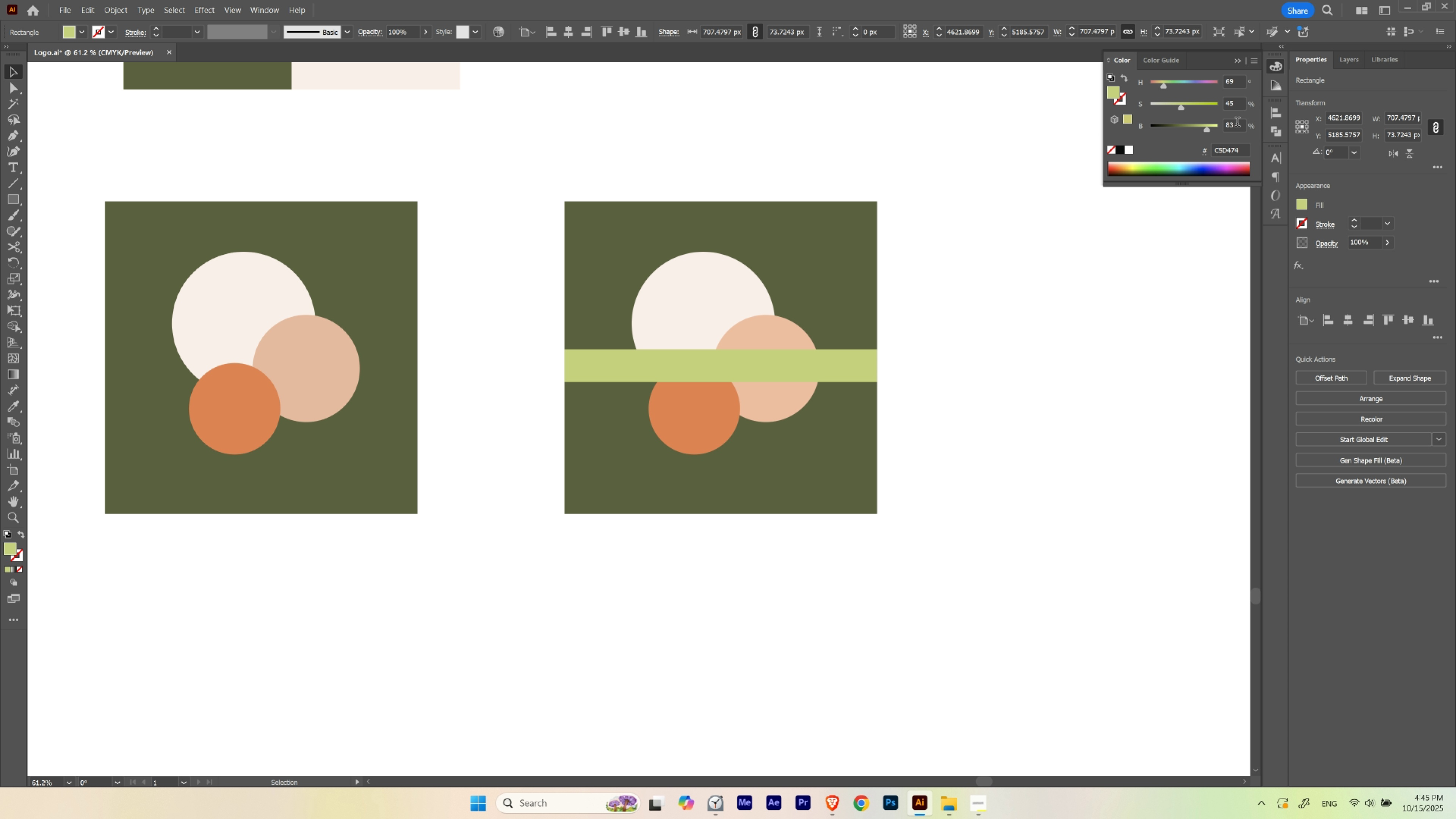 
scroll: coordinate [1237, 123], scroll_direction: down, amount: 1.0
 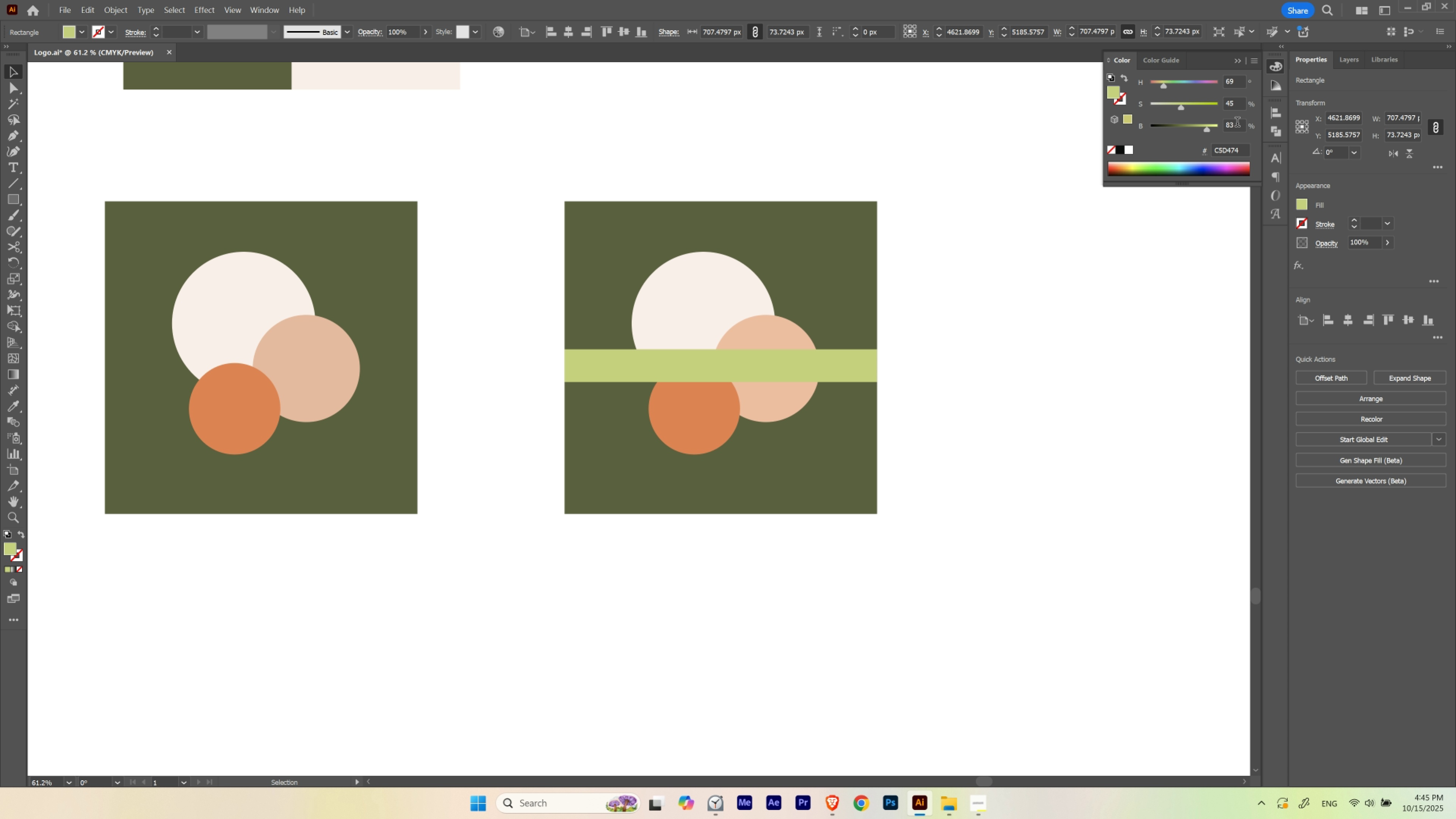 
scroll: coordinate [1237, 123], scroll_direction: up, amount: 1.0
 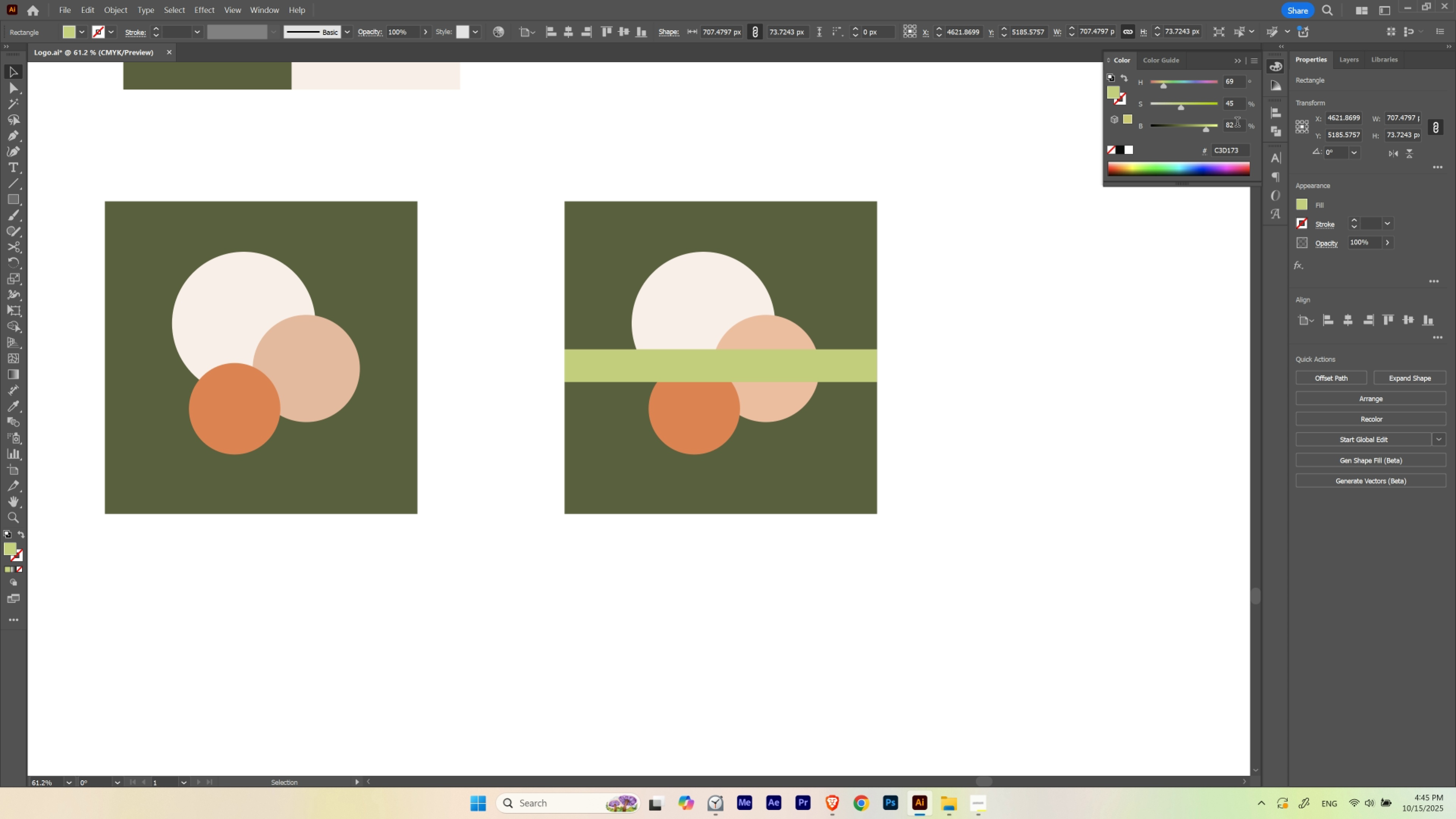 
scroll: coordinate [1237, 123], scroll_direction: down, amount: 1.0
 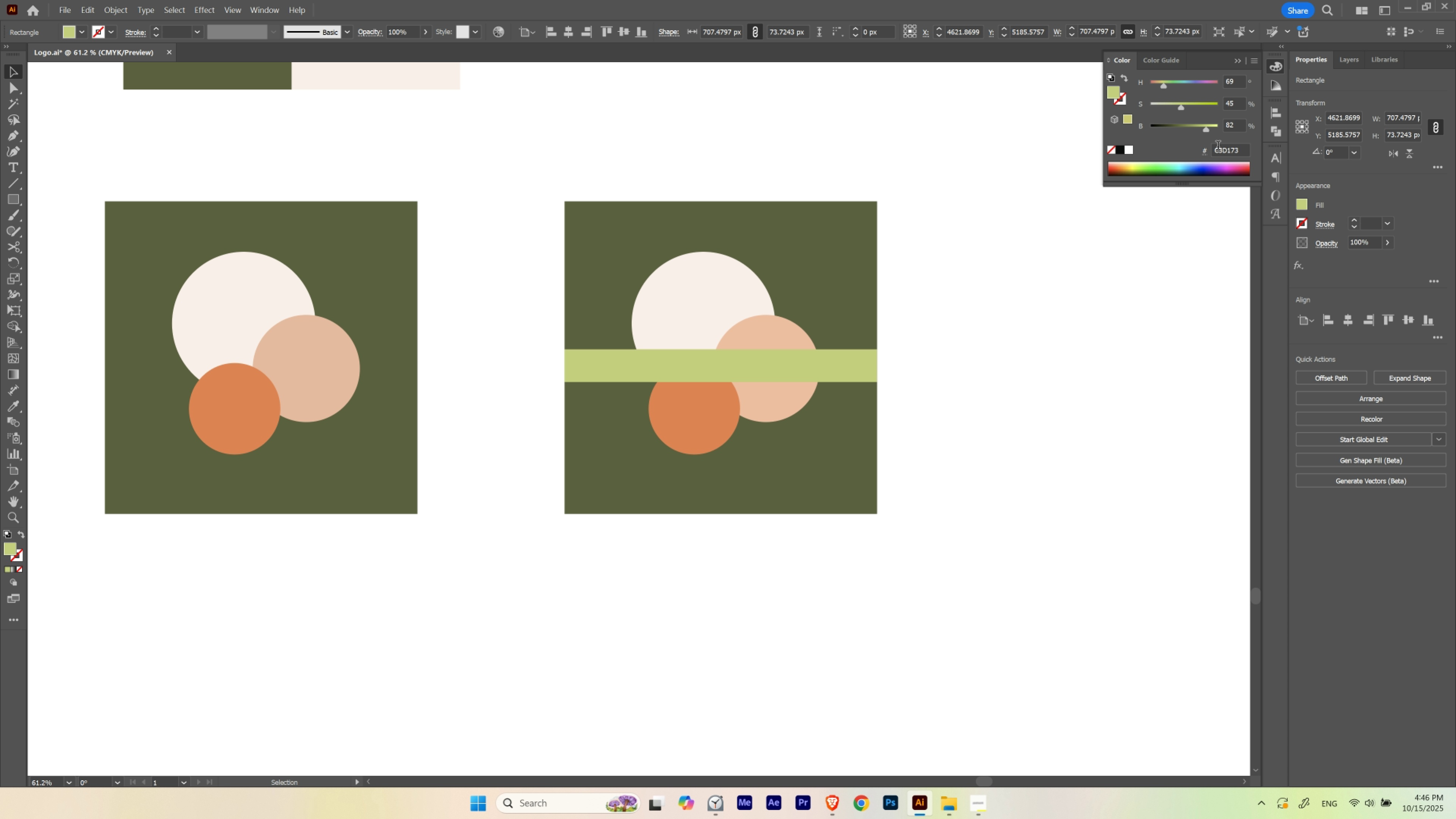 
left_click([1016, 320])
 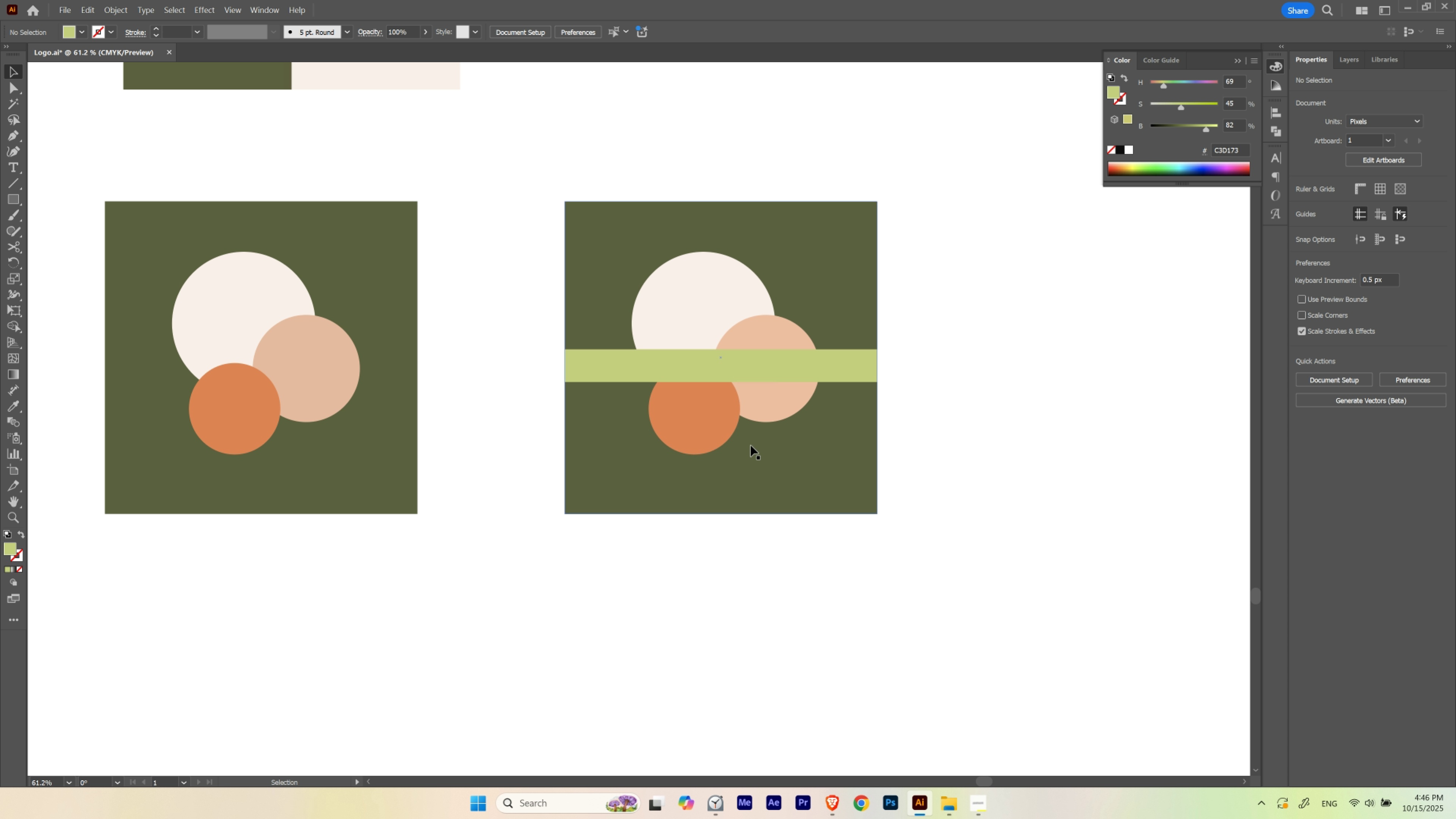 
hold_key(key=Space, duration=1.53)
 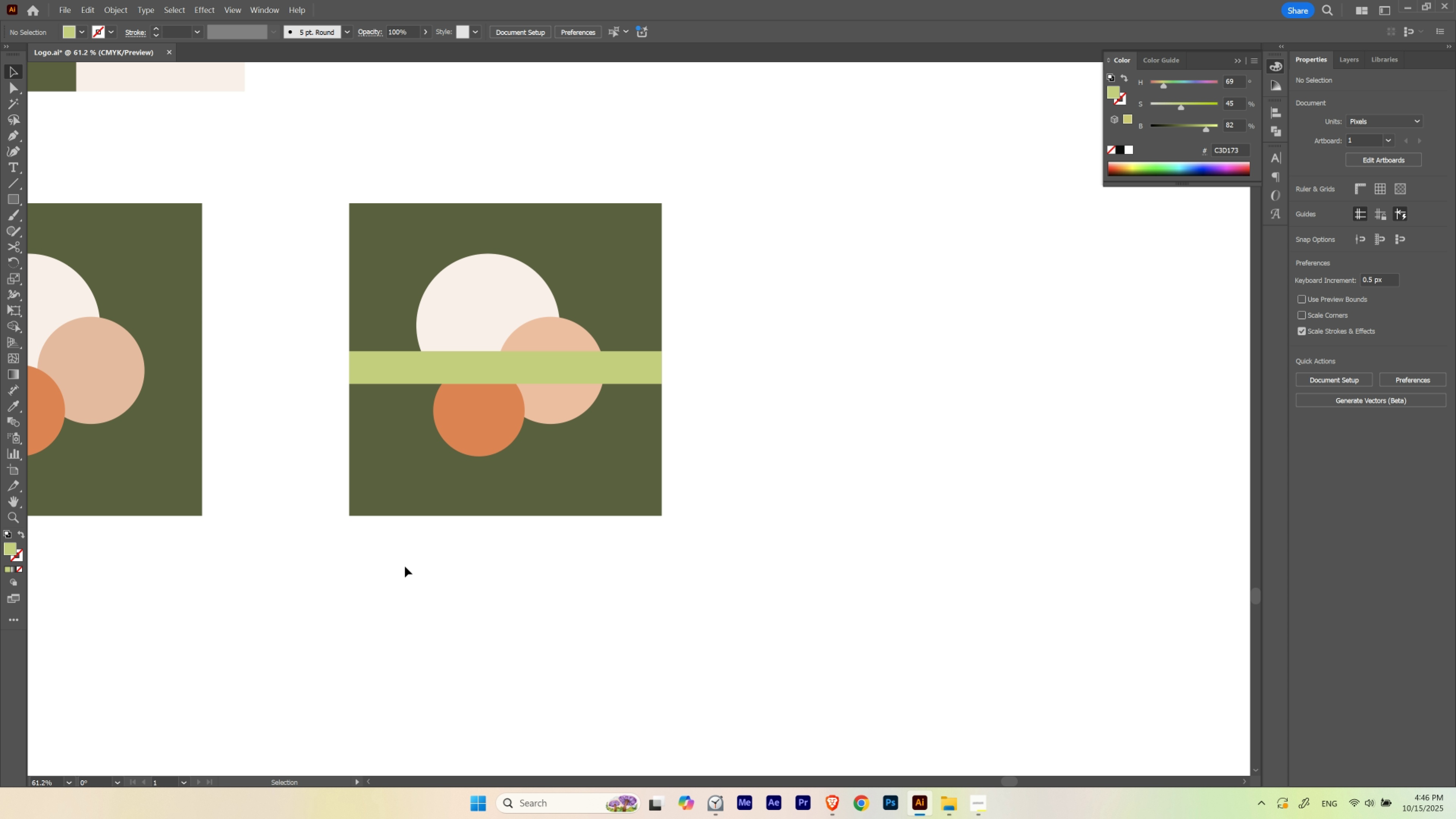 
left_click_drag(start_coordinate=[856, 361], to_coordinate=[640, 363])
 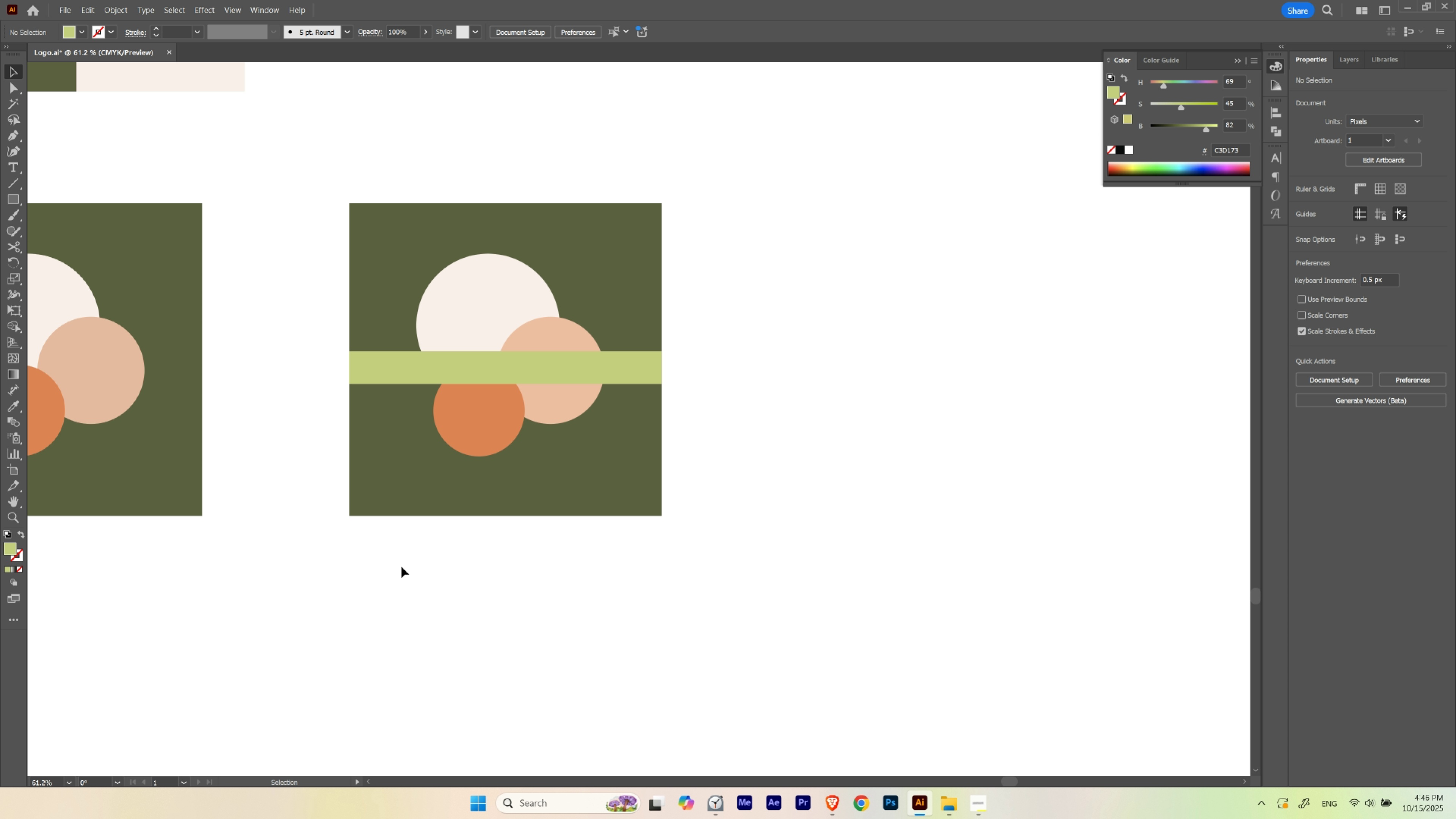 
left_click_drag(start_coordinate=[401, 567], to_coordinate=[638, 259])
 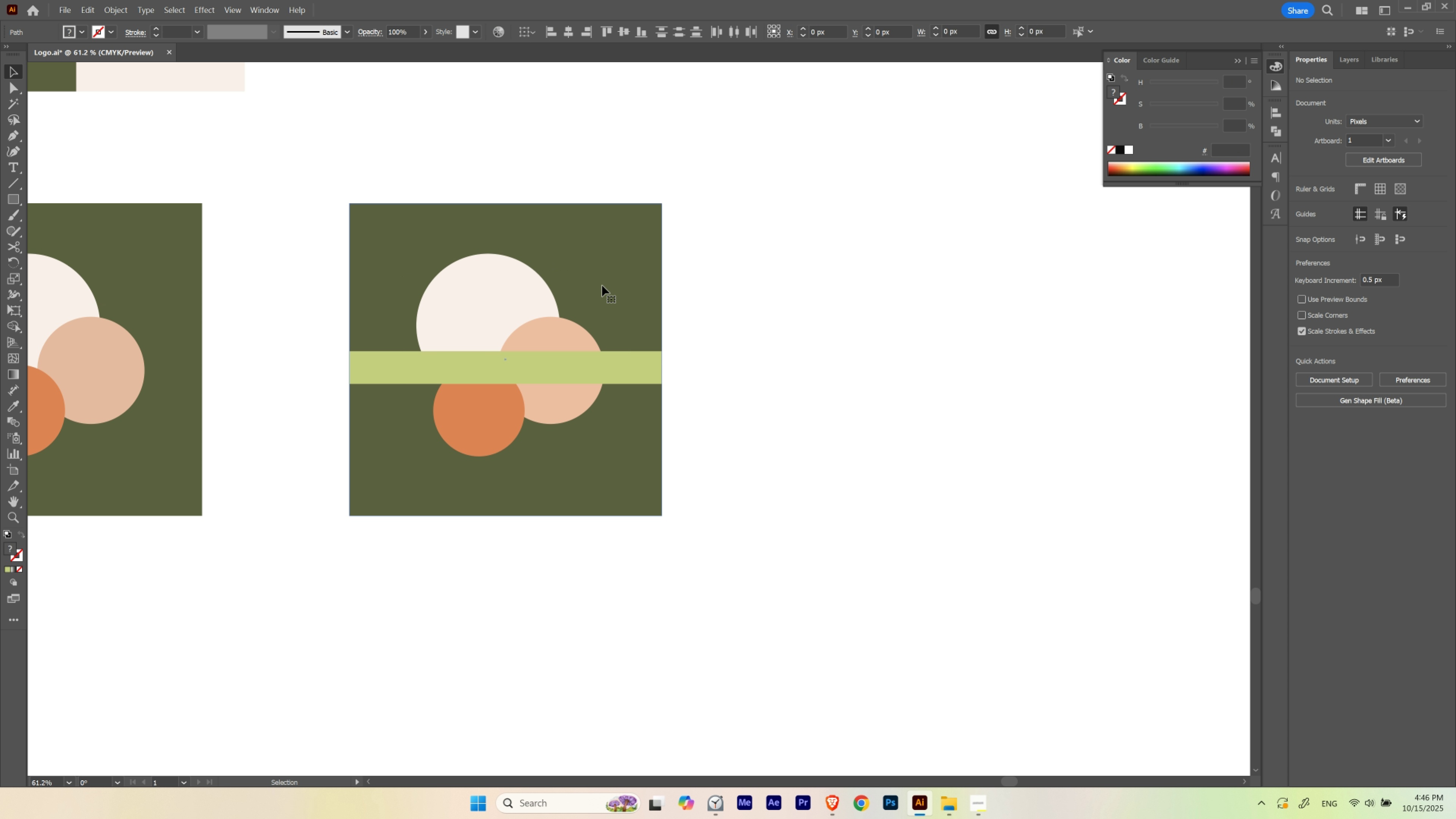 
hold_key(key=AltLeft, duration=1.14)
left_click_drag(start_coordinate=[592, 286], to_coordinate=[1088, 301])
 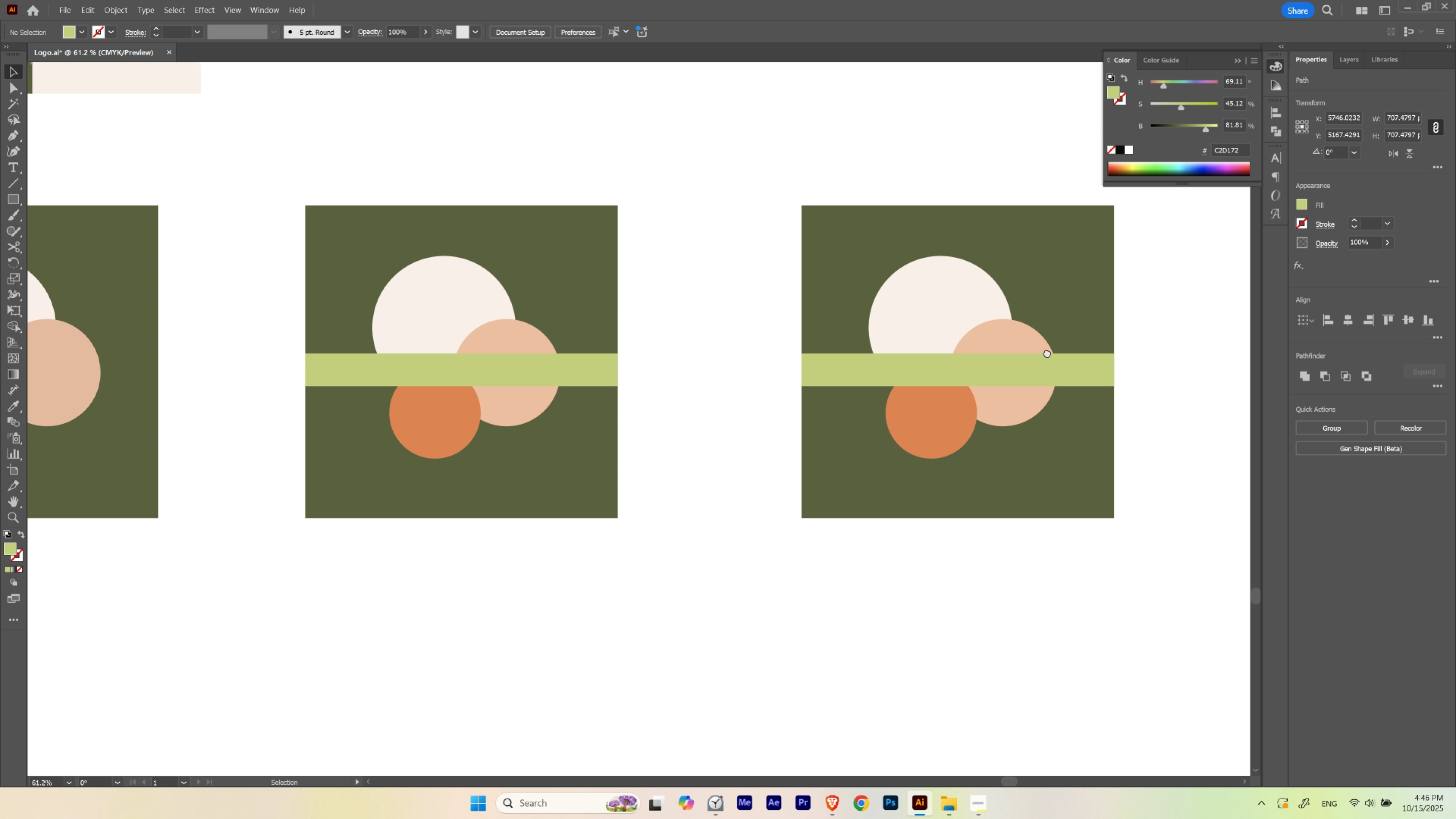 
hold_key(key=ShiftLeft, duration=0.73)
 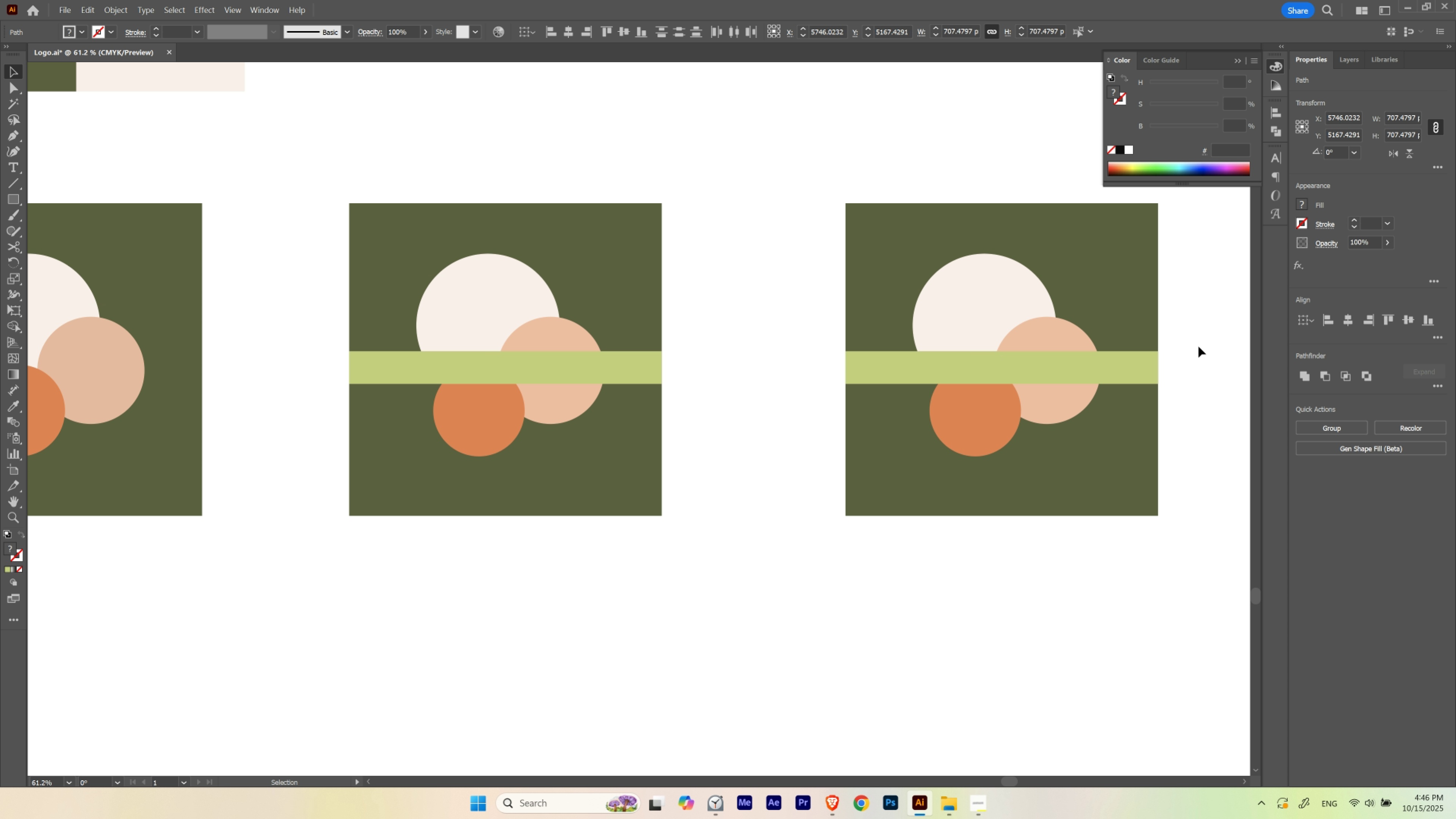 
left_click([1198, 346])
 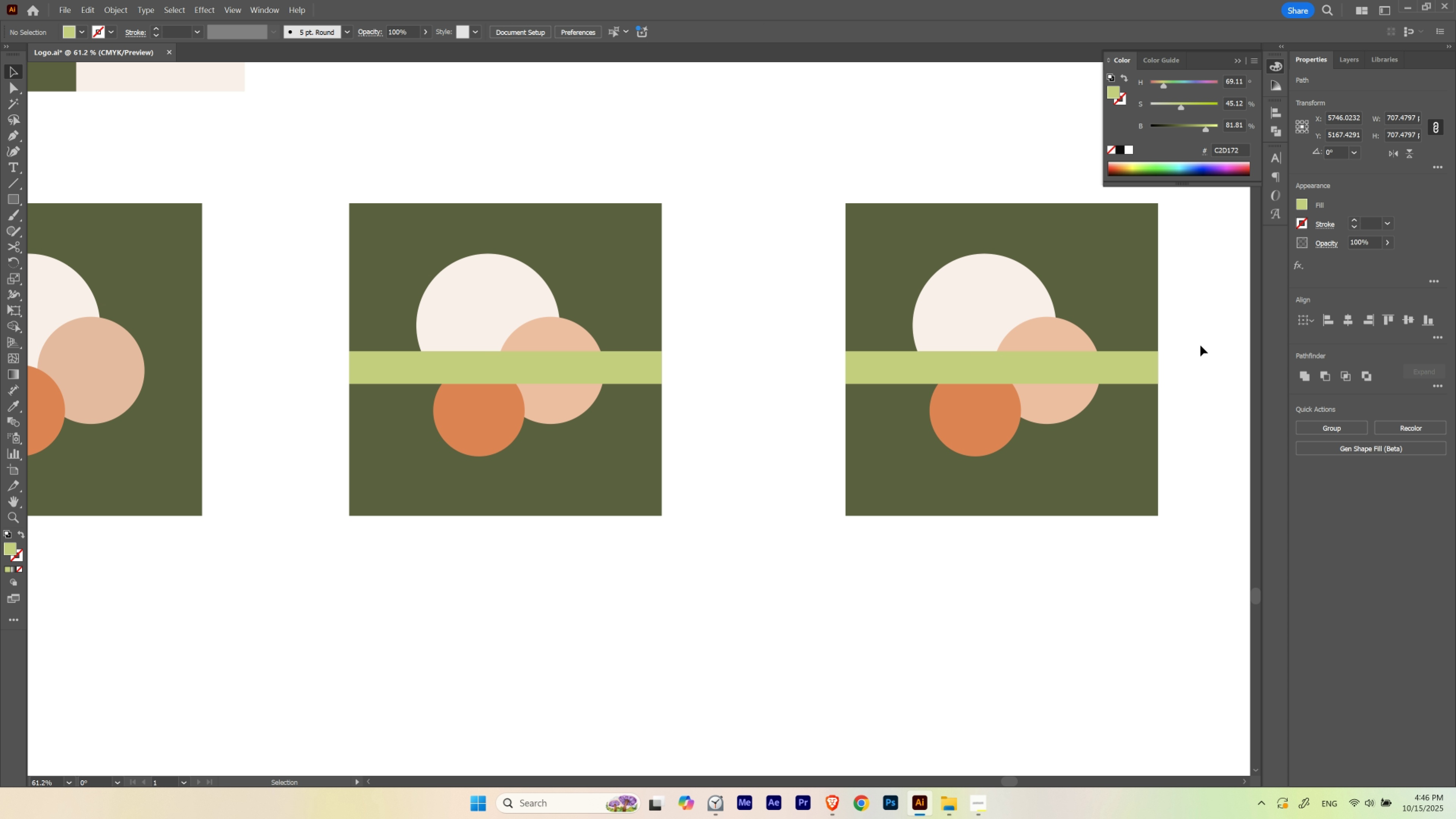 
hold_key(key=Space, duration=0.46)
 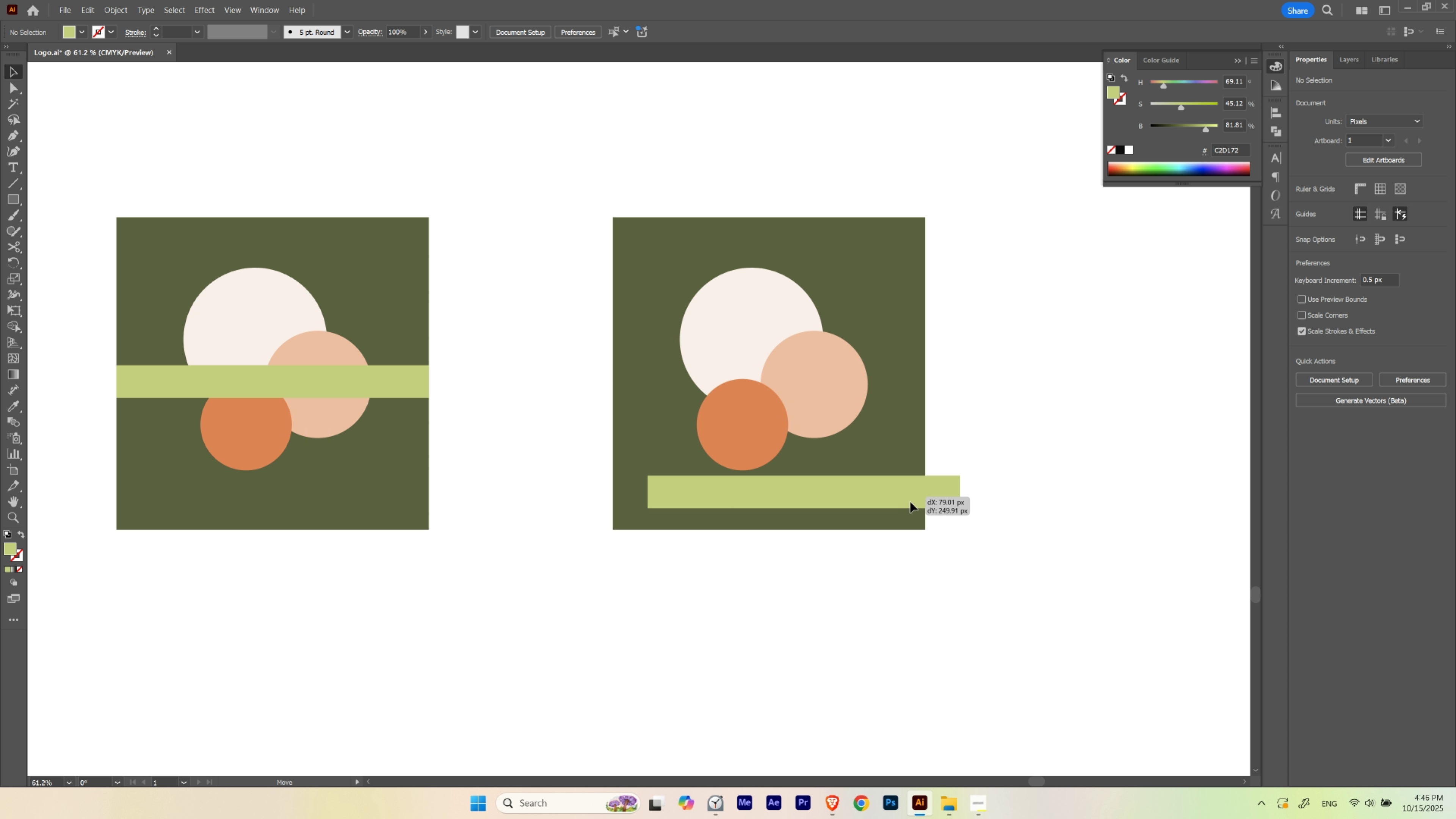 
left_click_drag(start_coordinate=[1174, 347], to_coordinate=[942, 361])
 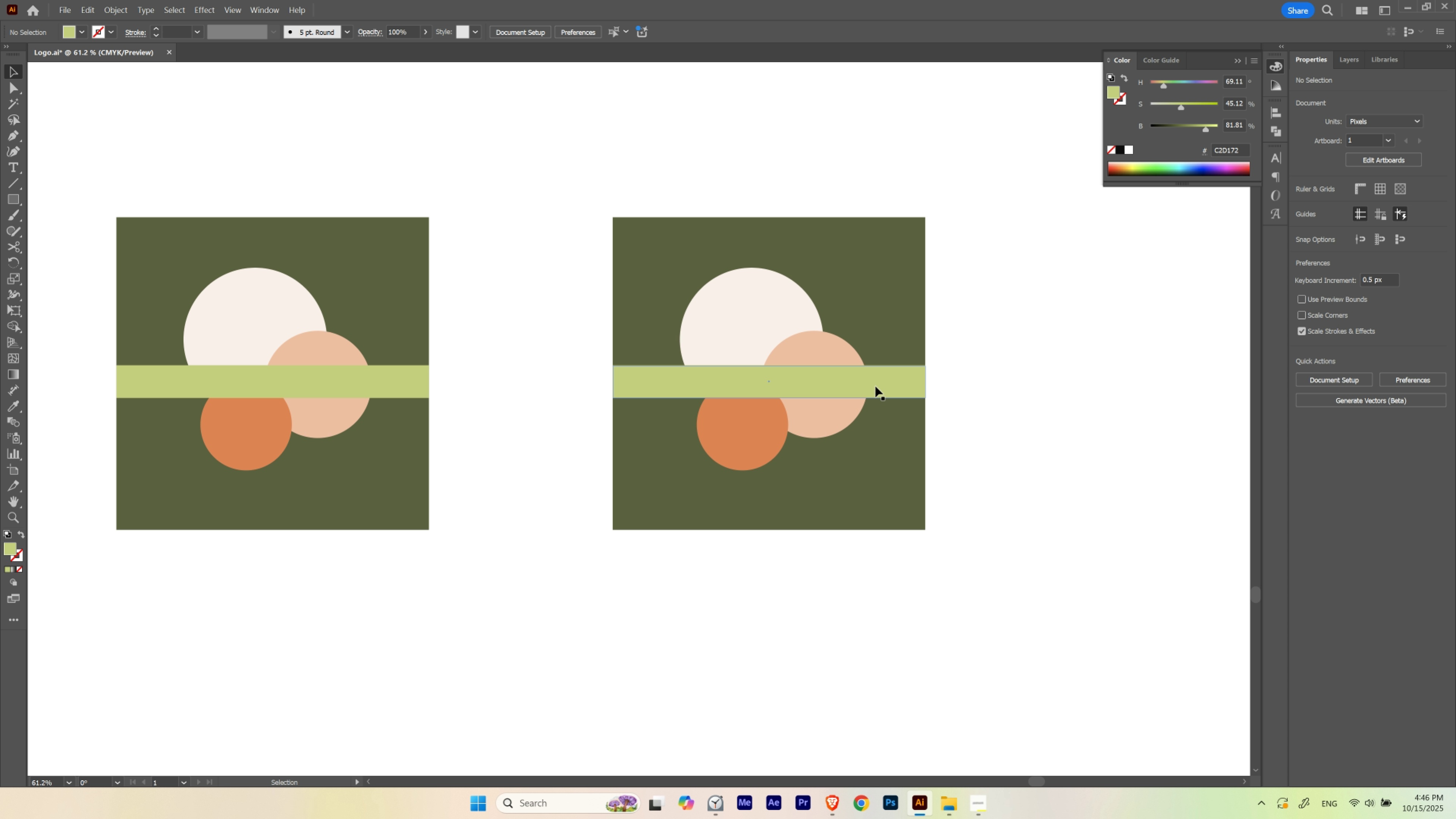 
left_click_drag(start_coordinate=[875, 386], to_coordinate=[912, 523])
 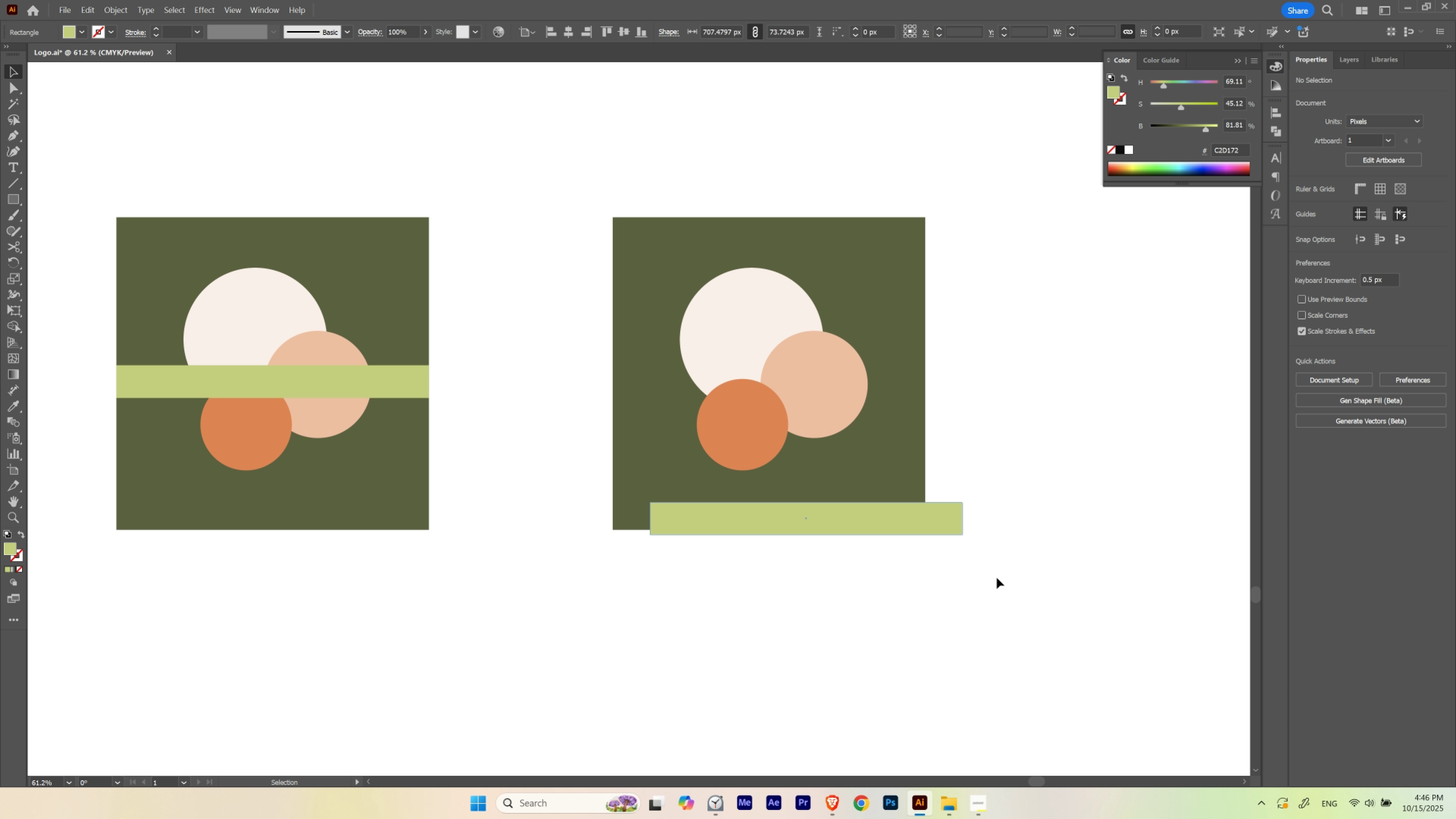 
key(Delete)
 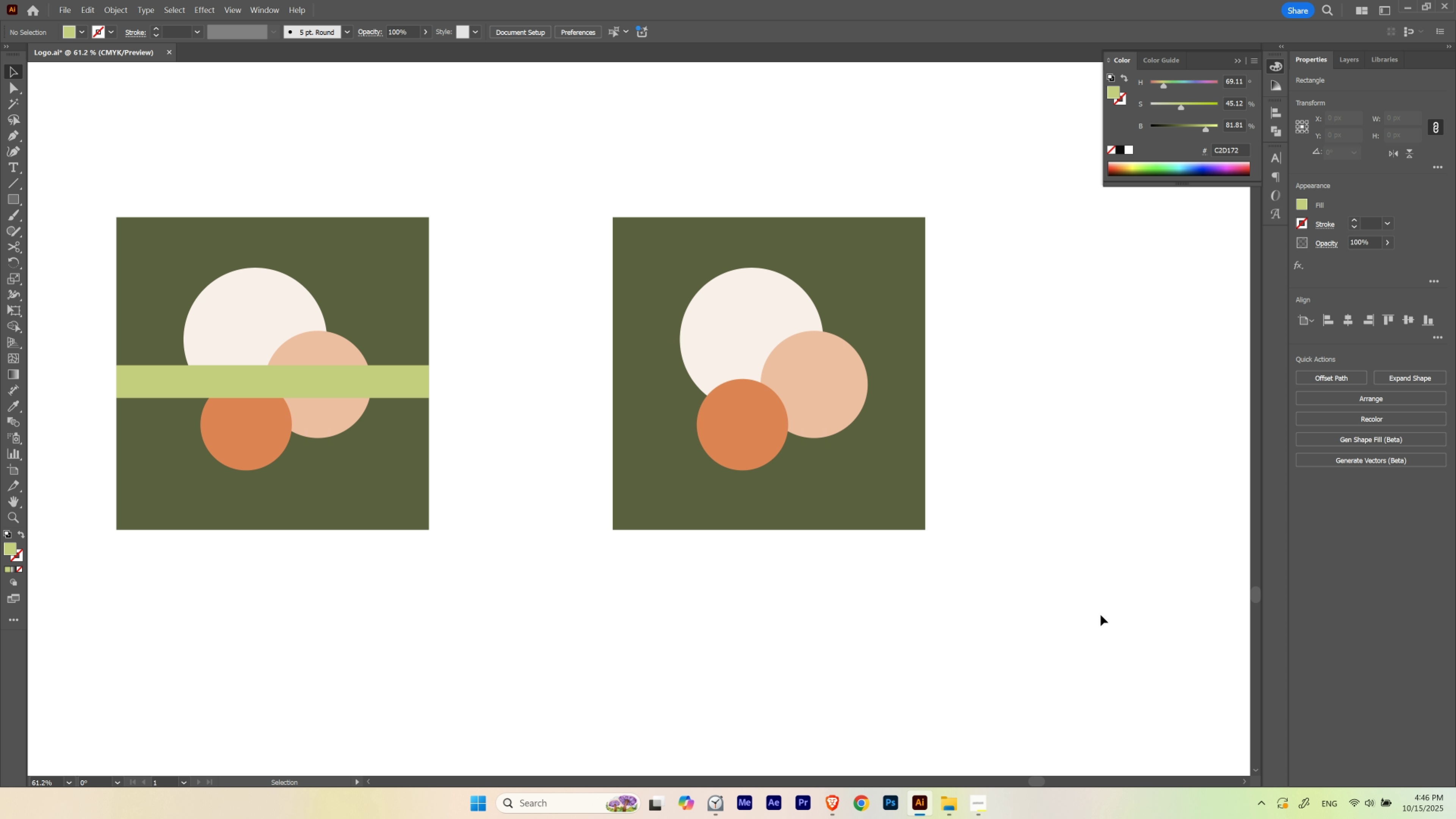 
left_click_drag(start_coordinate=[1100, 615], to_coordinate=[1099, 613])
 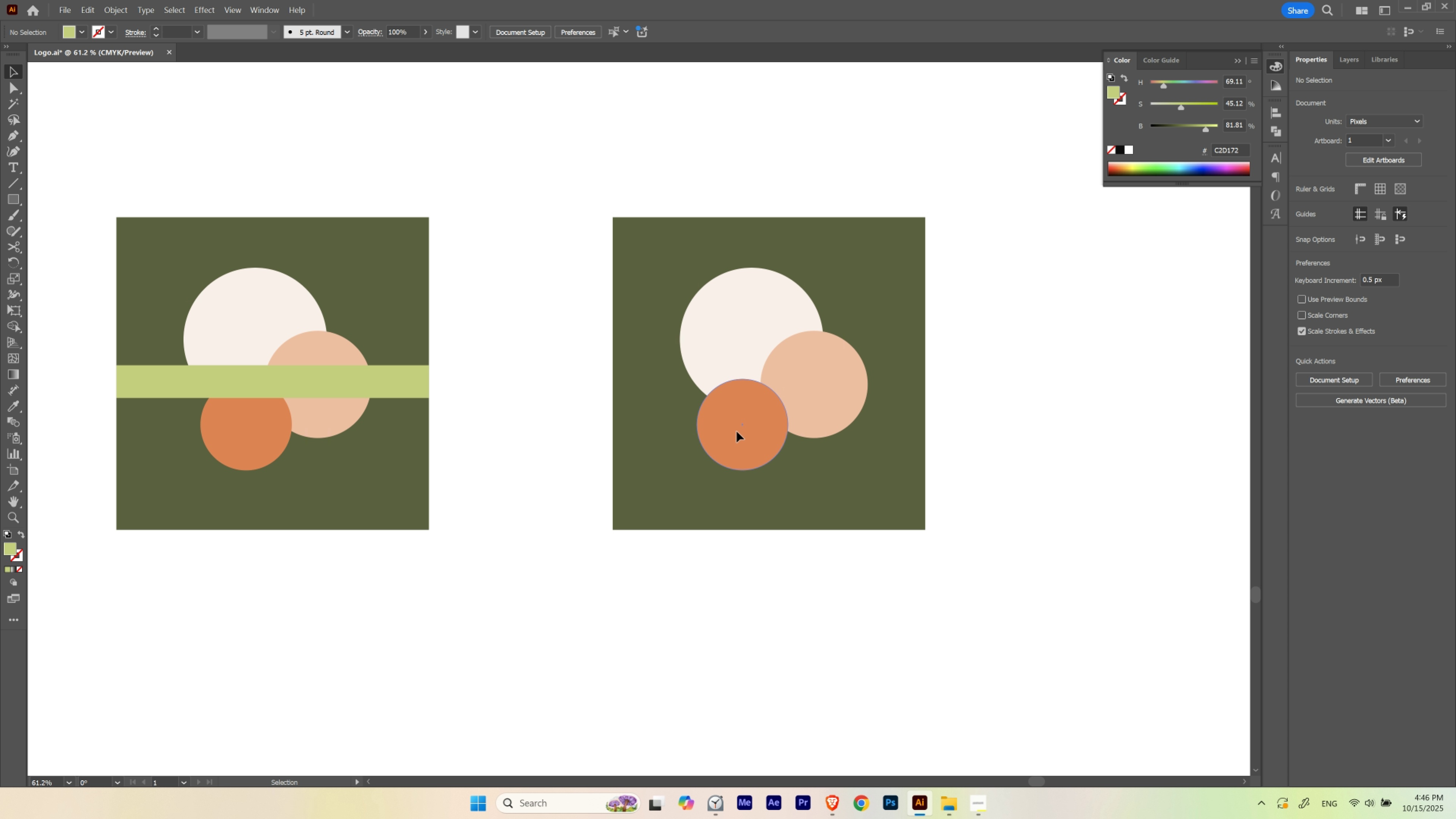 
double_click([737, 431])
 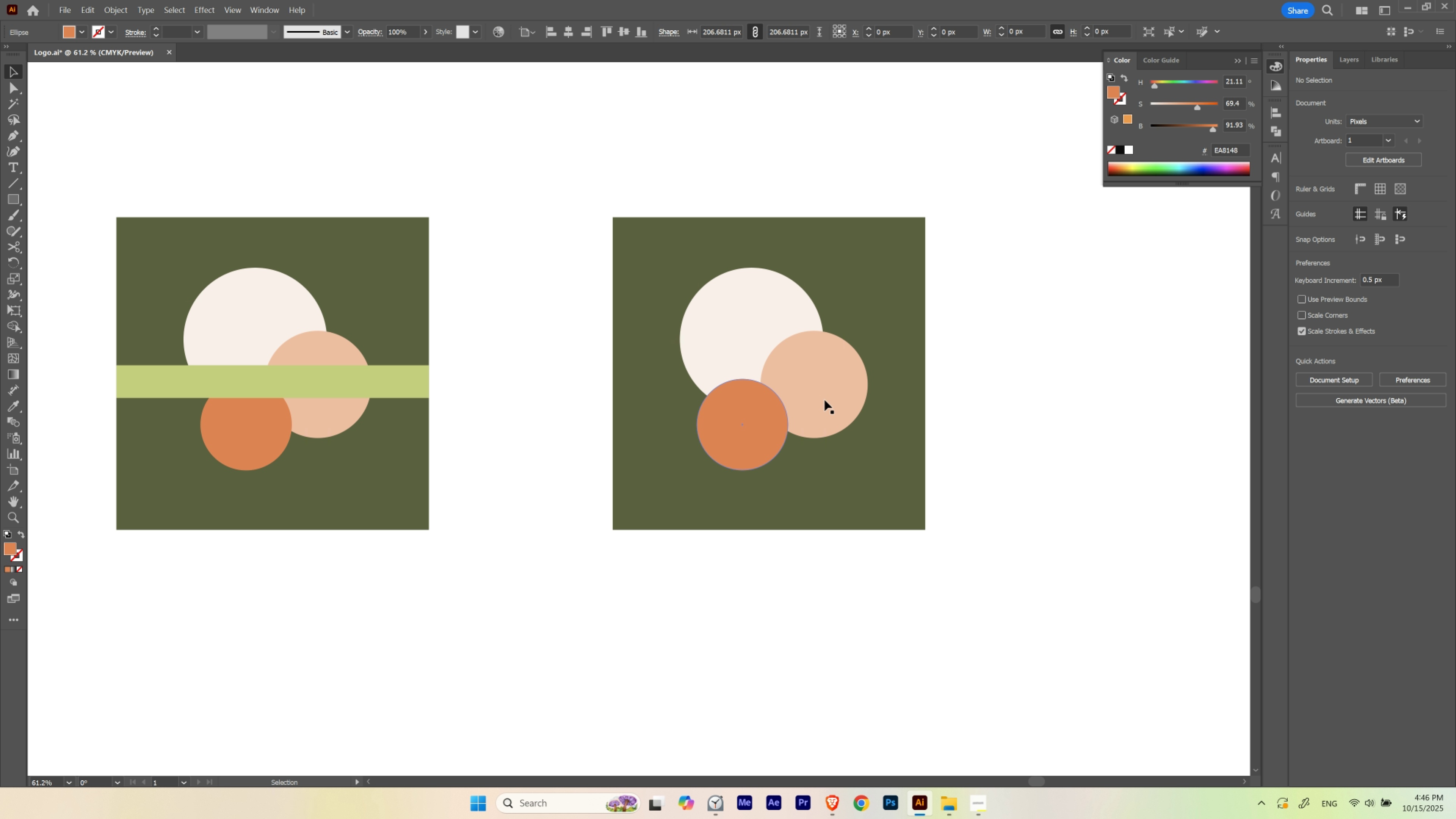 
hold_key(key=ShiftLeft, duration=0.34)
 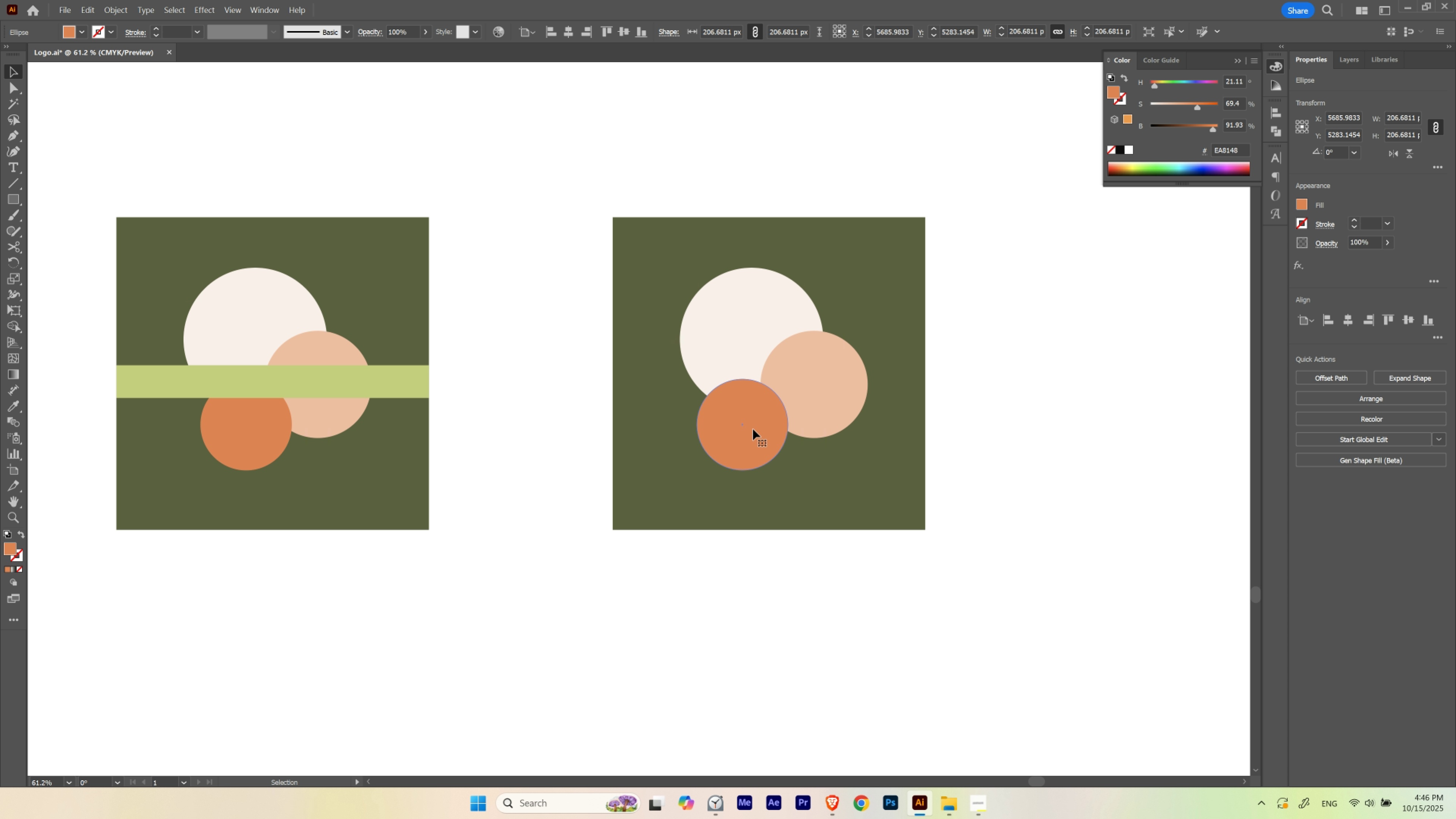 
left_click_drag(start_coordinate=[753, 428], to_coordinate=[713, 683])
 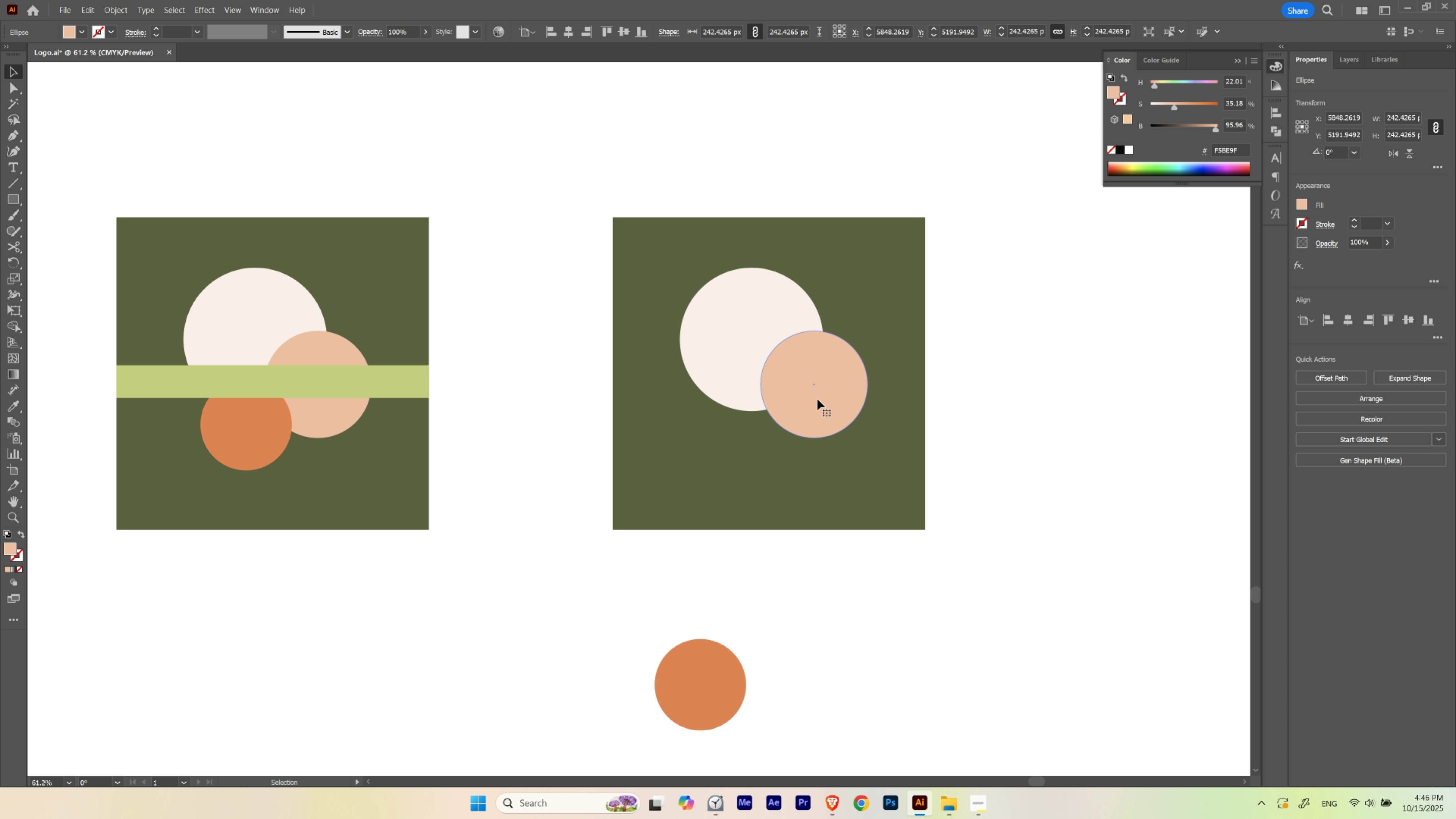 
key(I)
 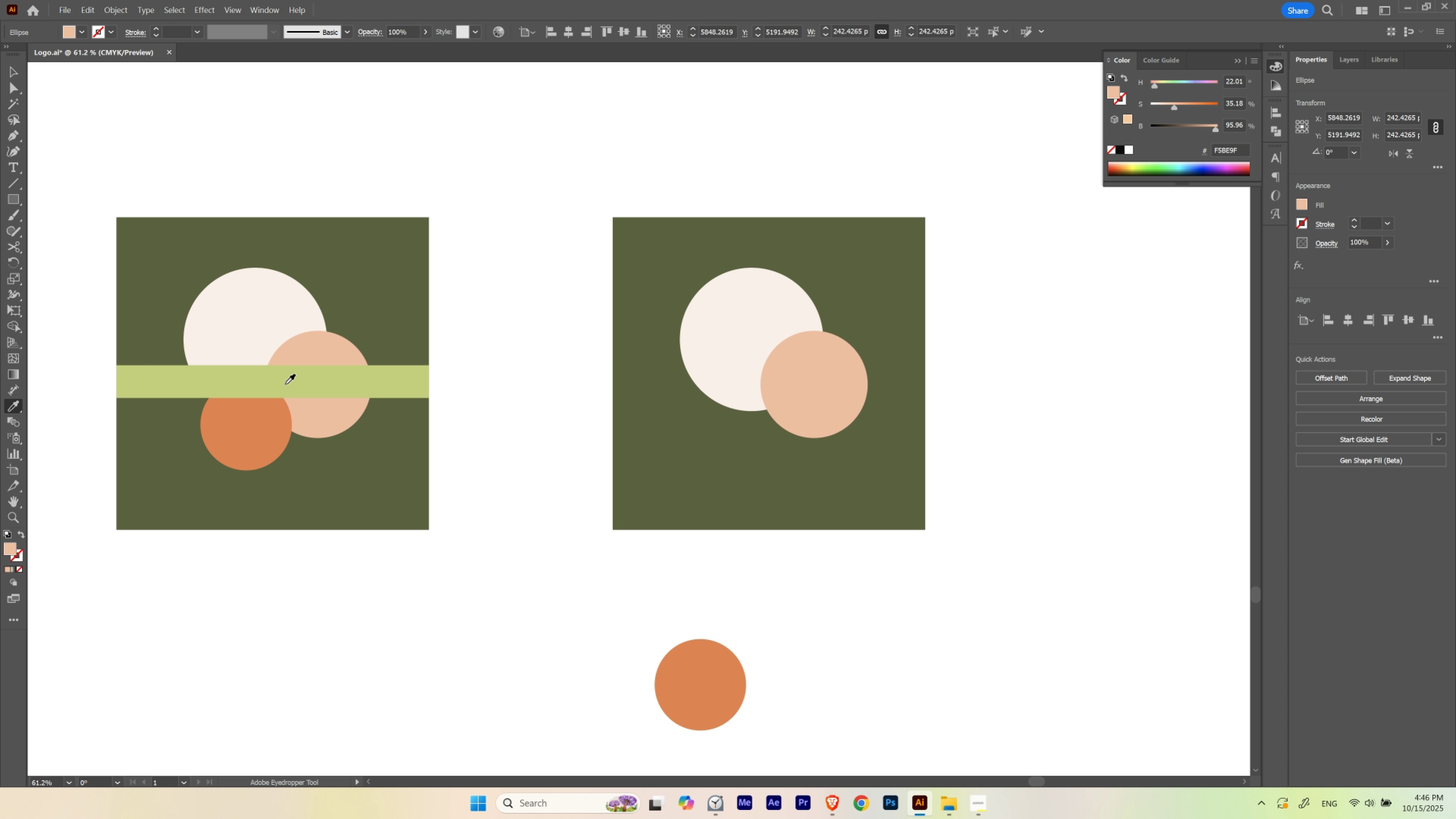 
left_click([284, 391])
 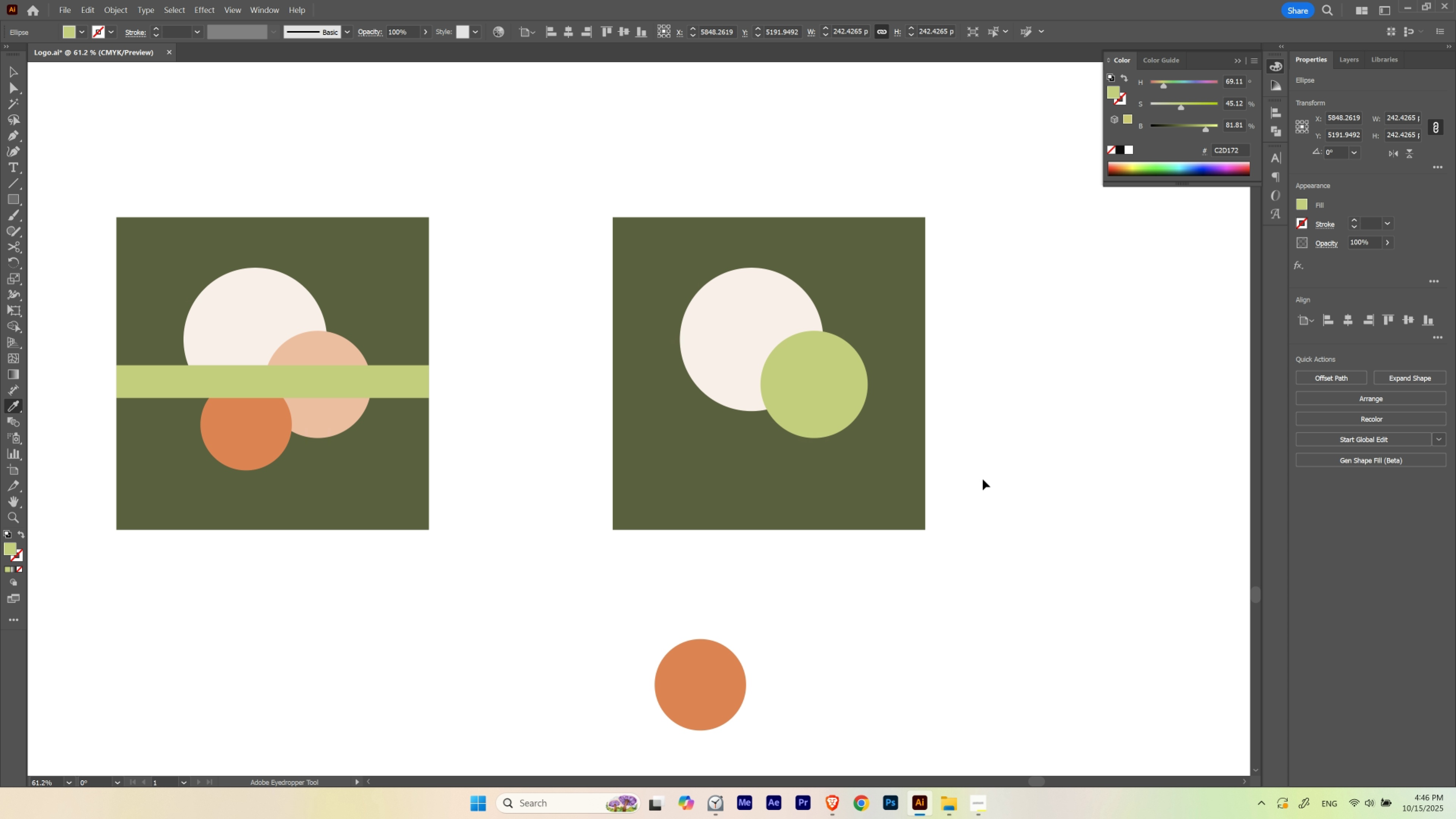 
hold_key(key=ControlLeft, duration=0.62)
 